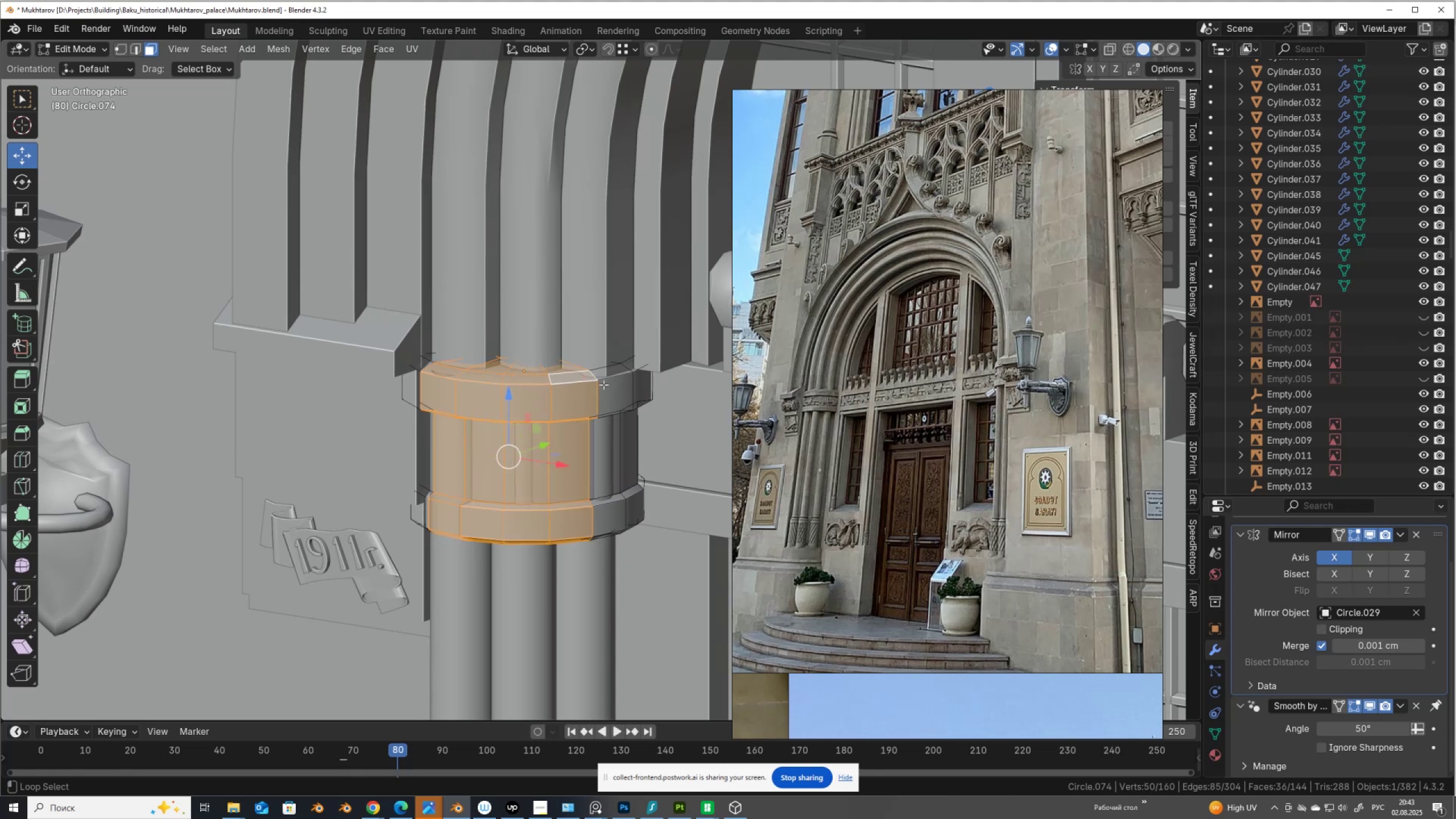 
hold_key(key=ShiftLeft, duration=1.29)
left_click([615, 377])
 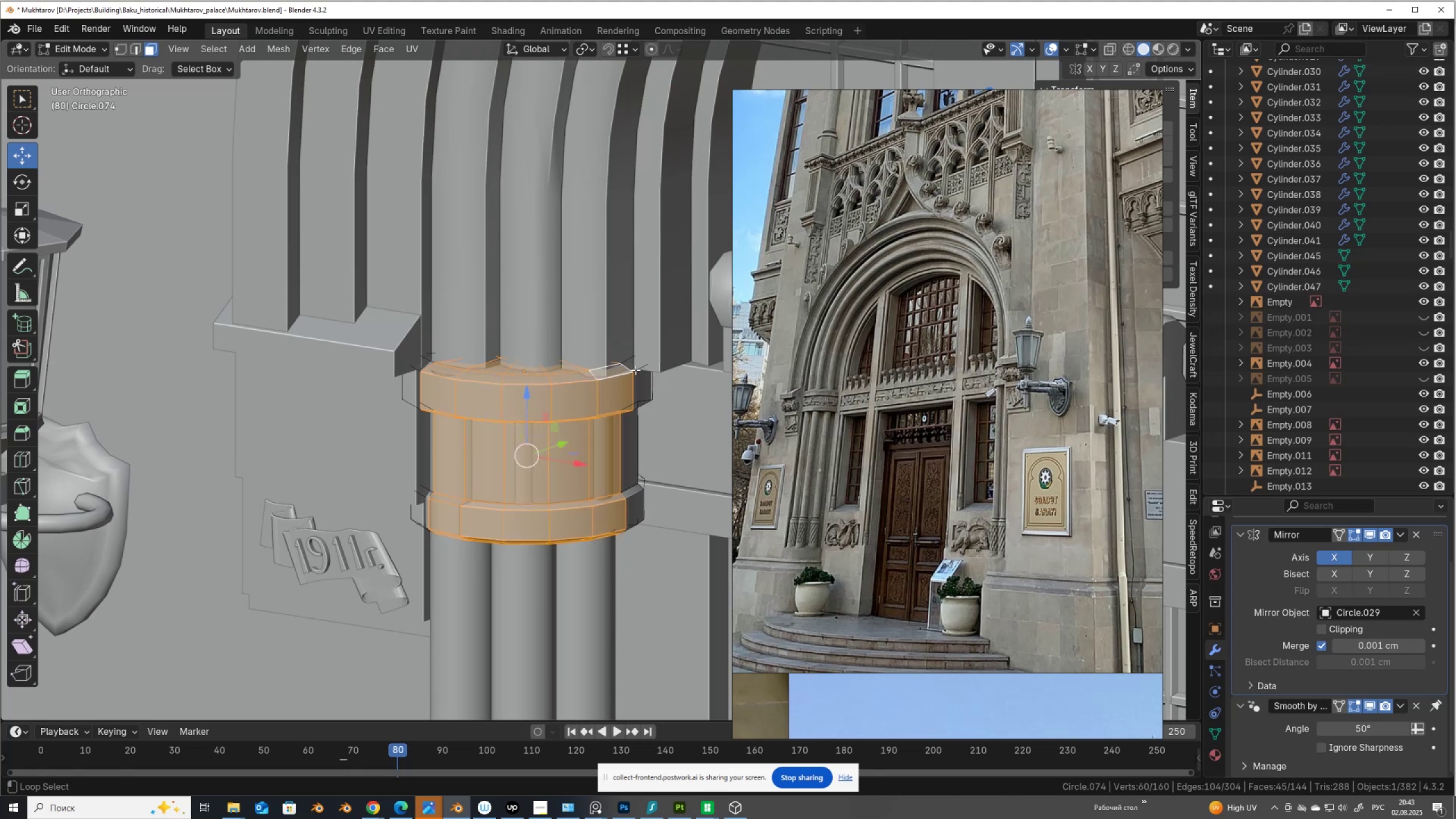 
double_click([635, 370])
 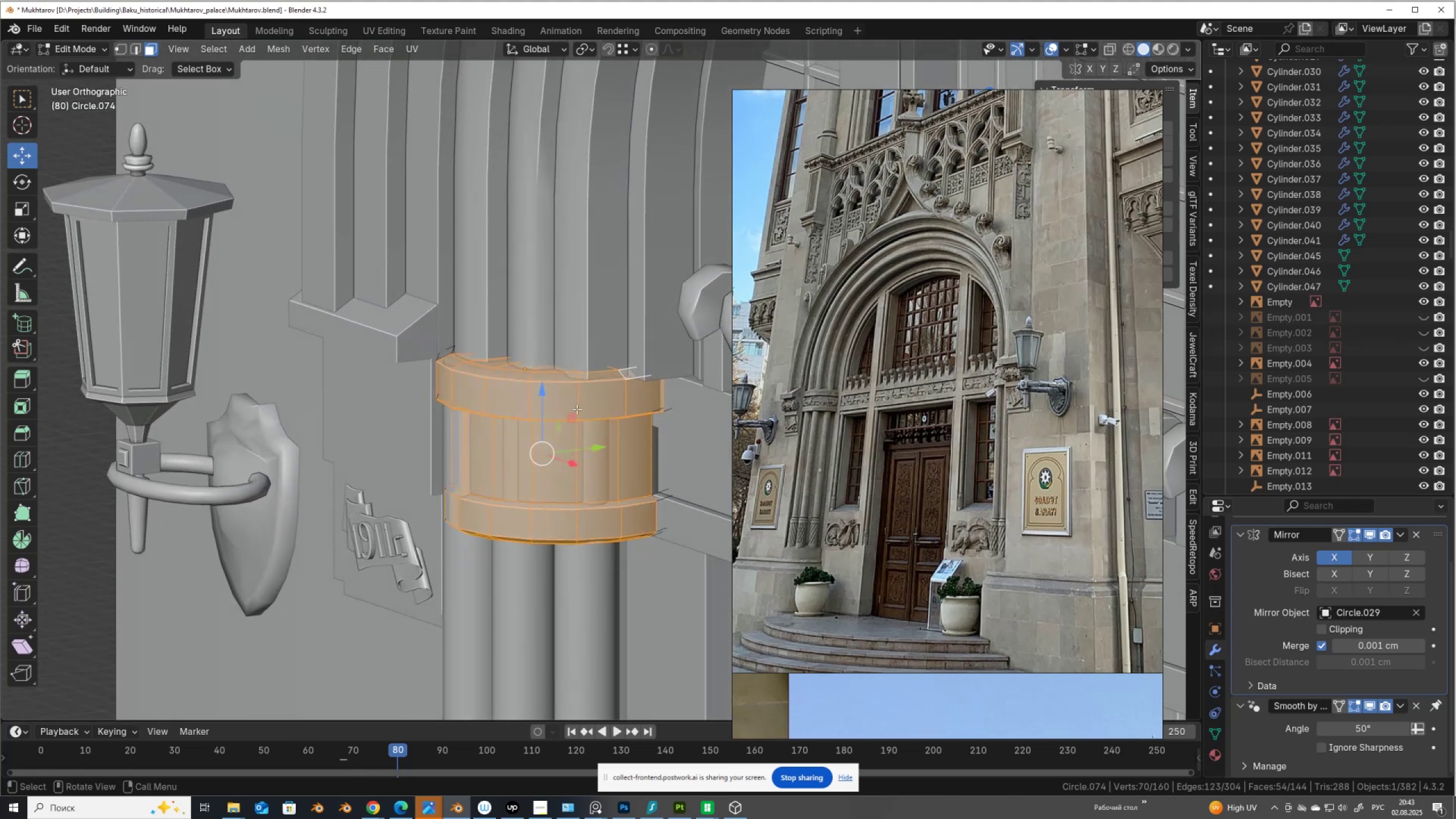 
key(Alt+AltLeft)
 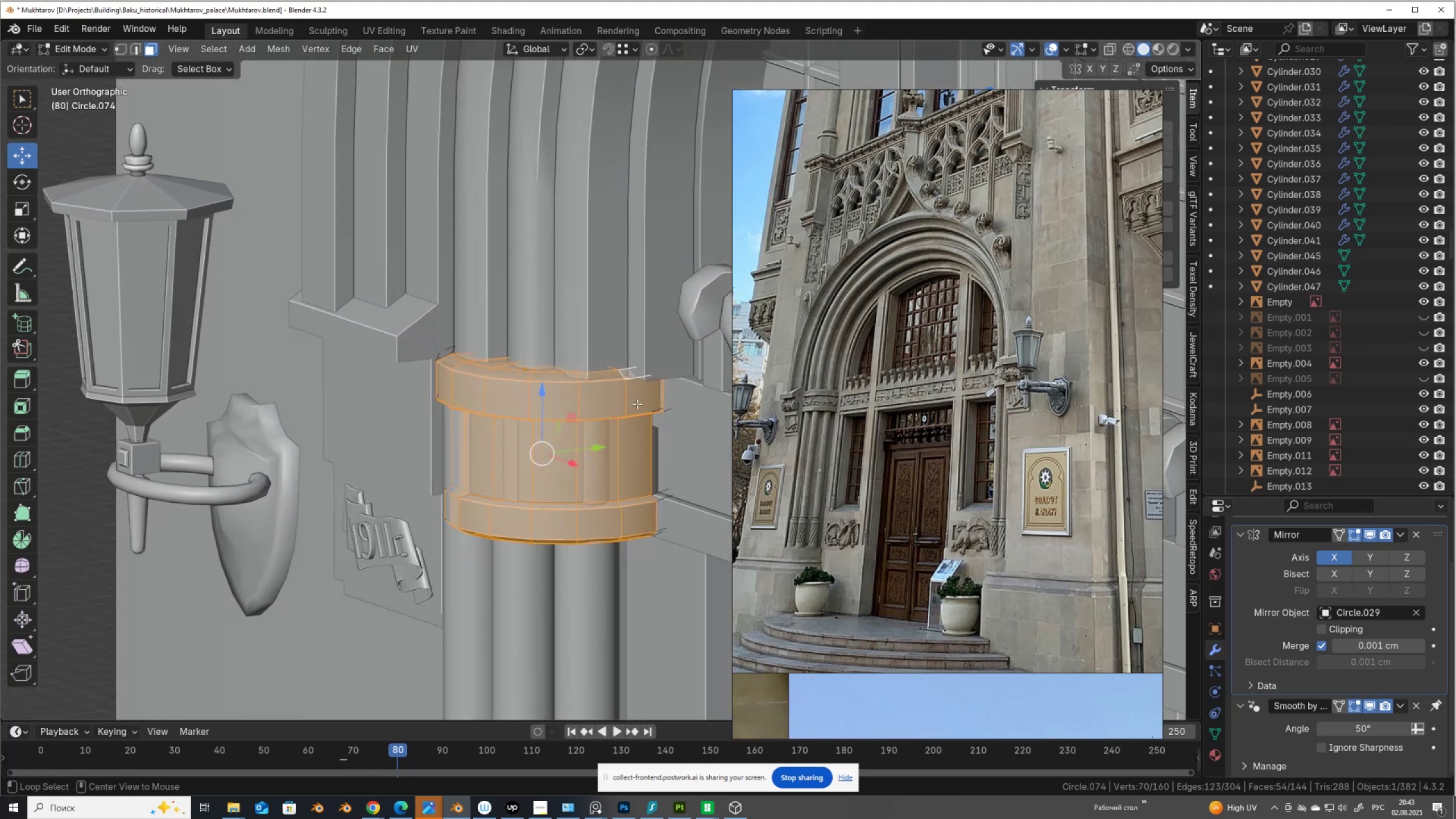 
key(Alt+Z)
 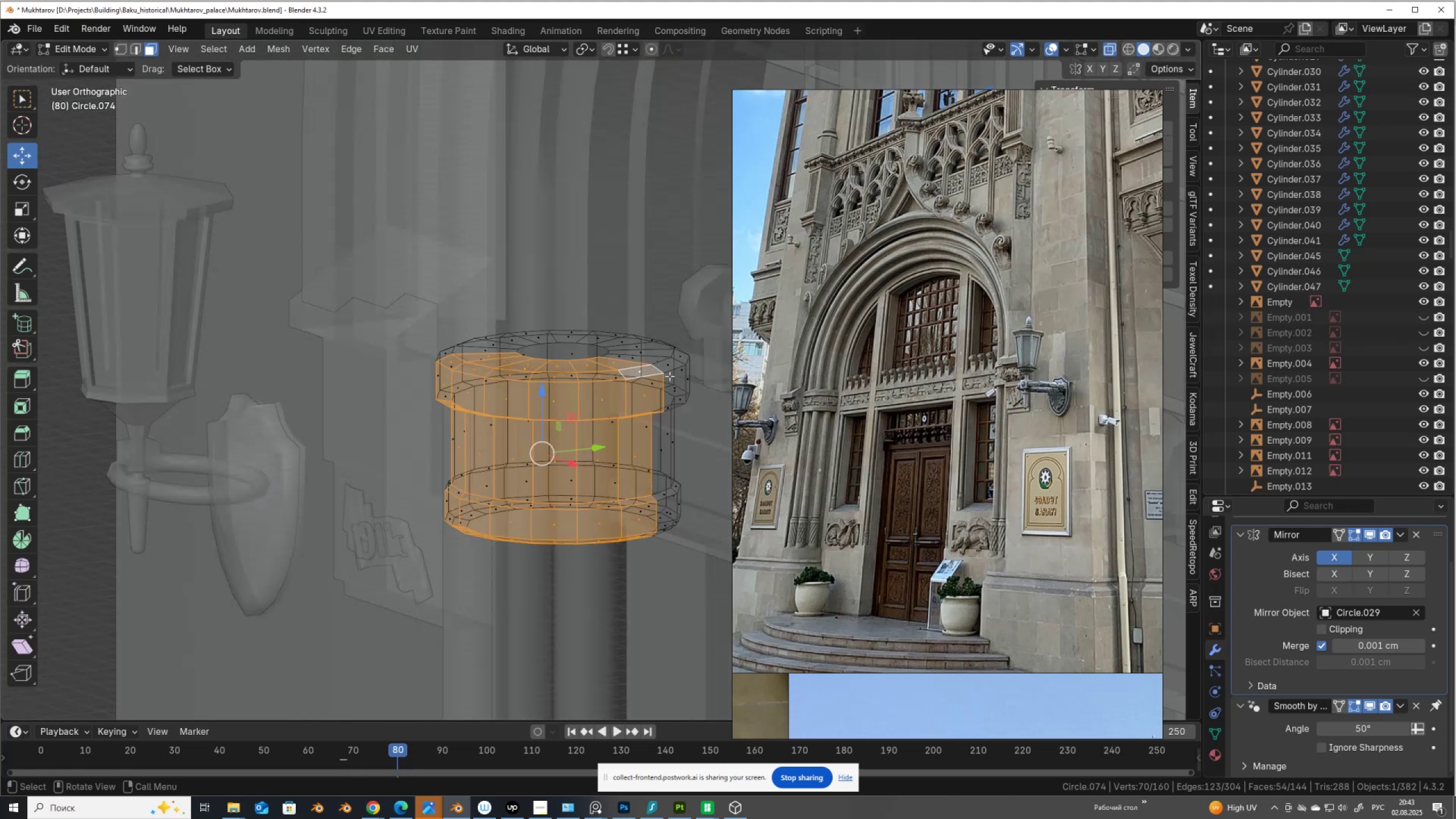 
hold_key(key=ShiftLeft, duration=0.38)
hold_key(key=AltLeft, duration=0.37)
left_click([670, 371])
 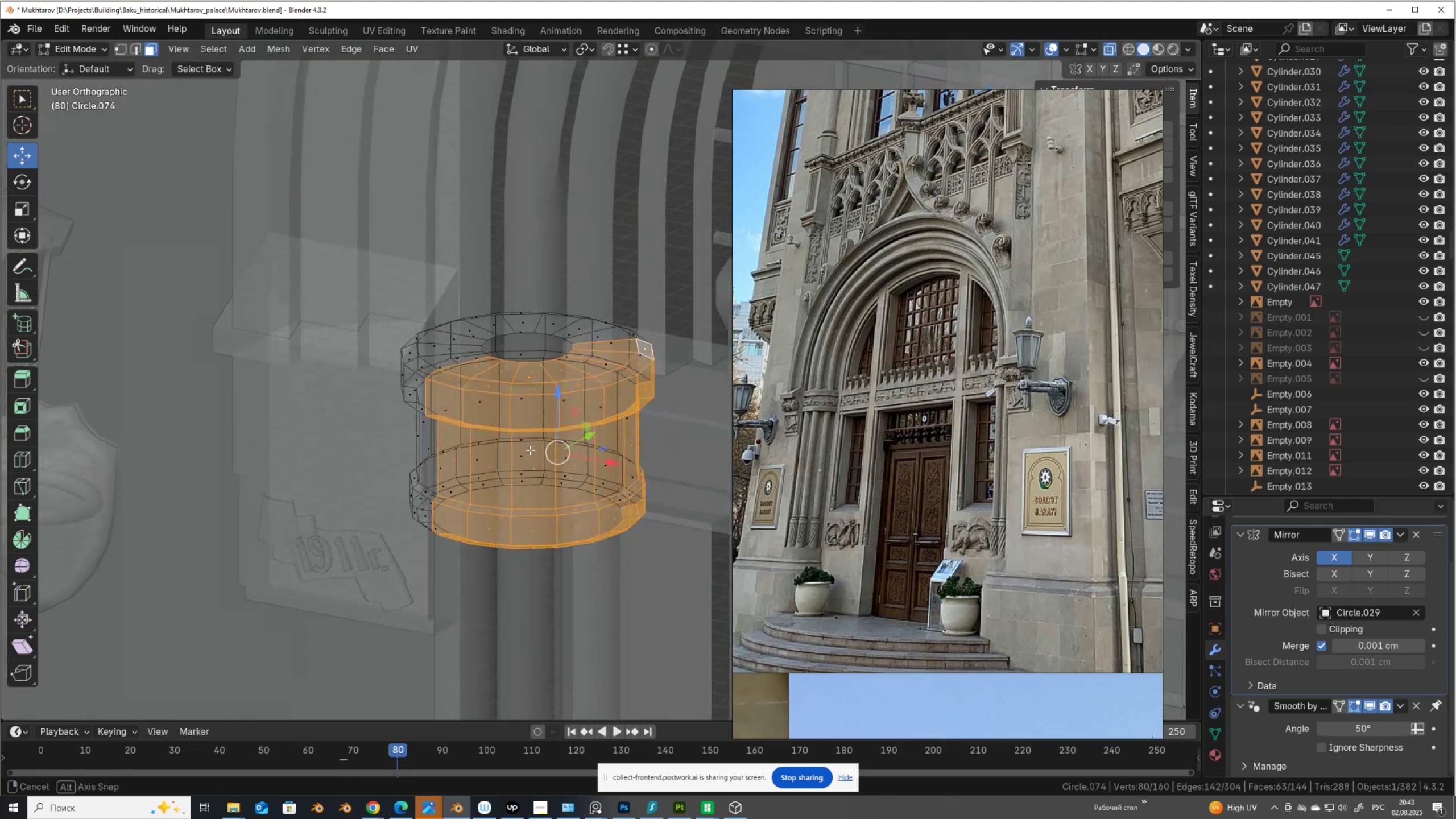 
hold_key(key=AltLeft, duration=0.7)
hold_key(key=ShiftLeft, duration=0.73)
left_click([423, 373])
 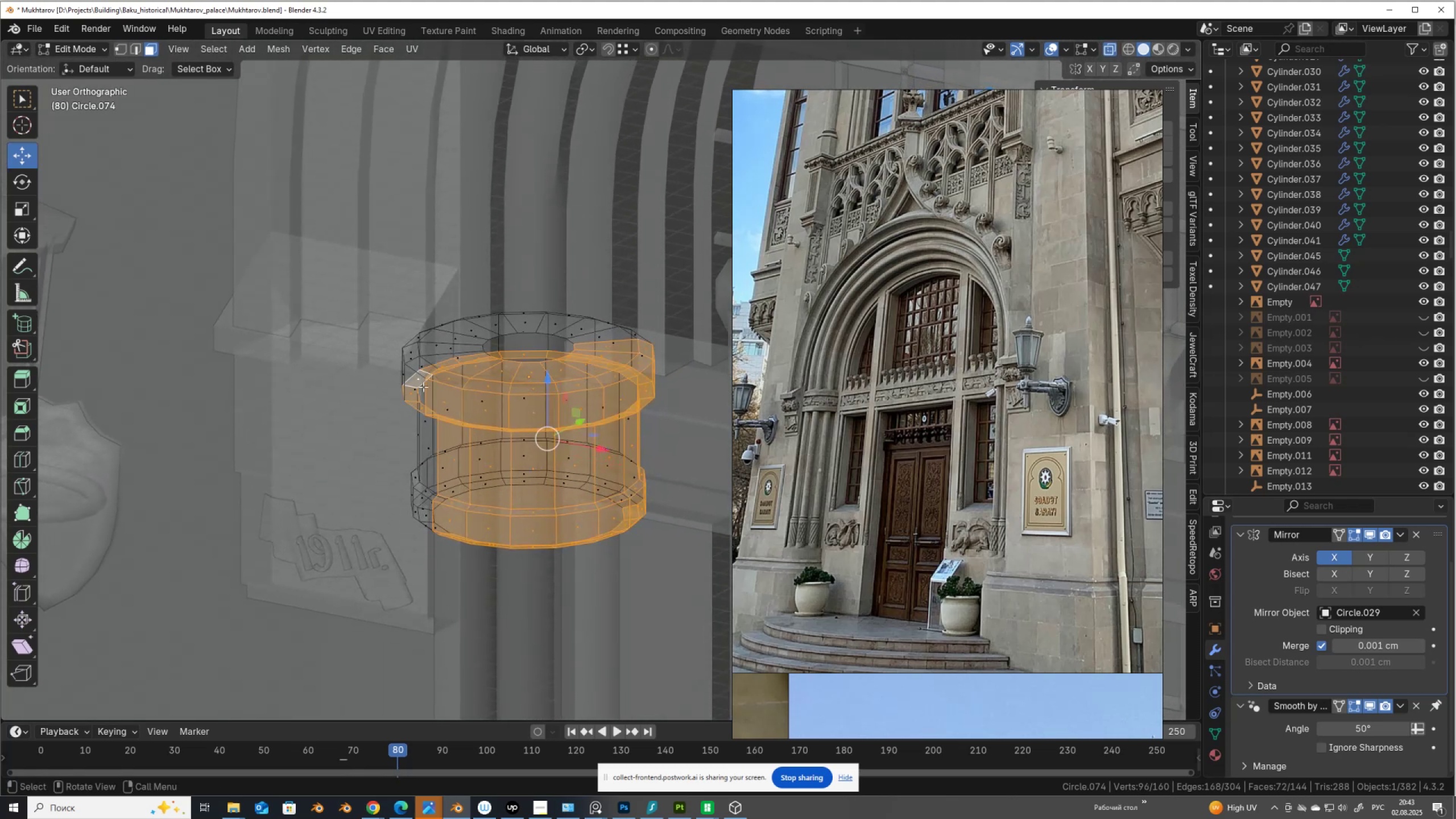 
key(Control+ControlLeft)
 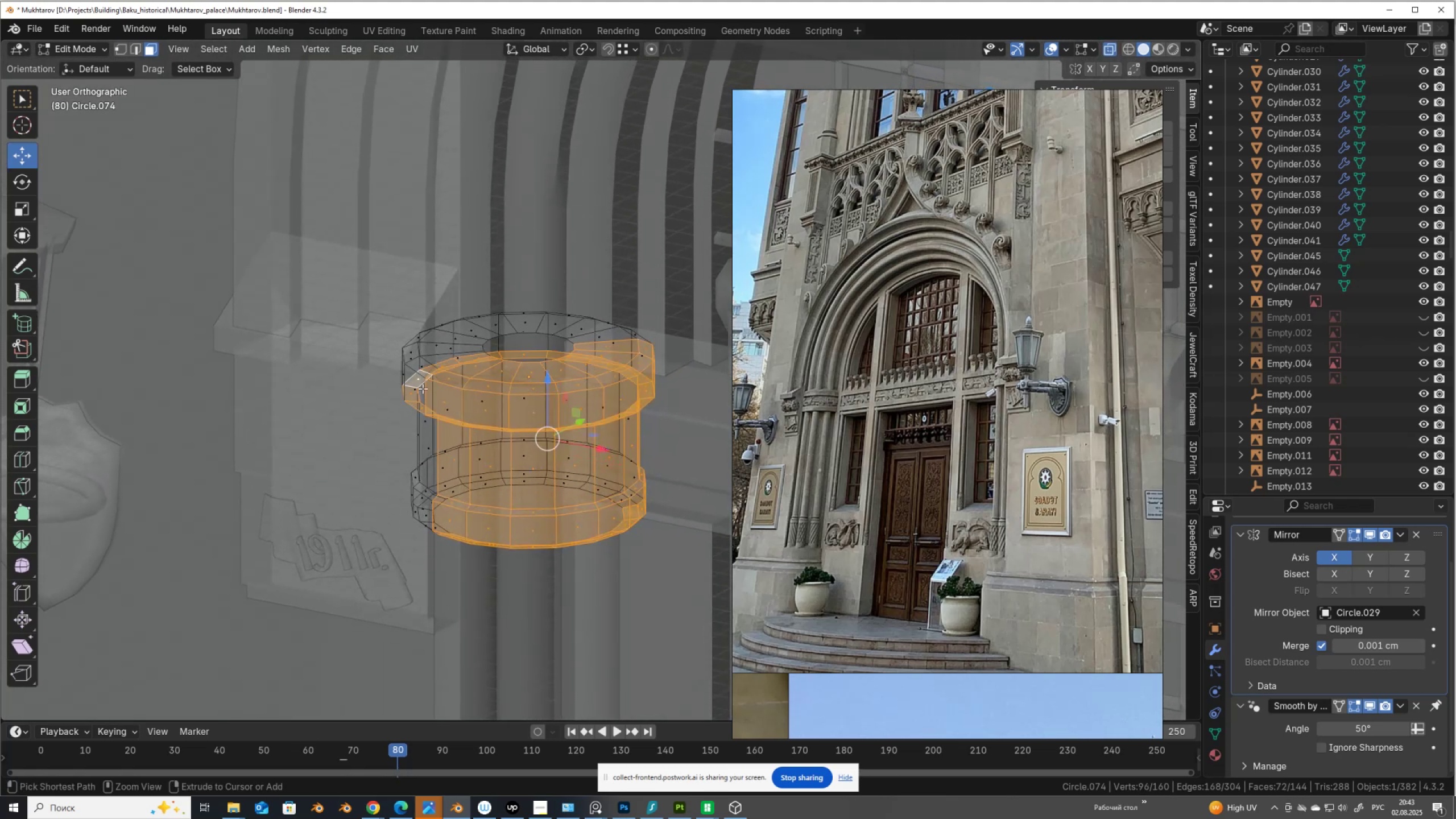 
key(Control+Z)
 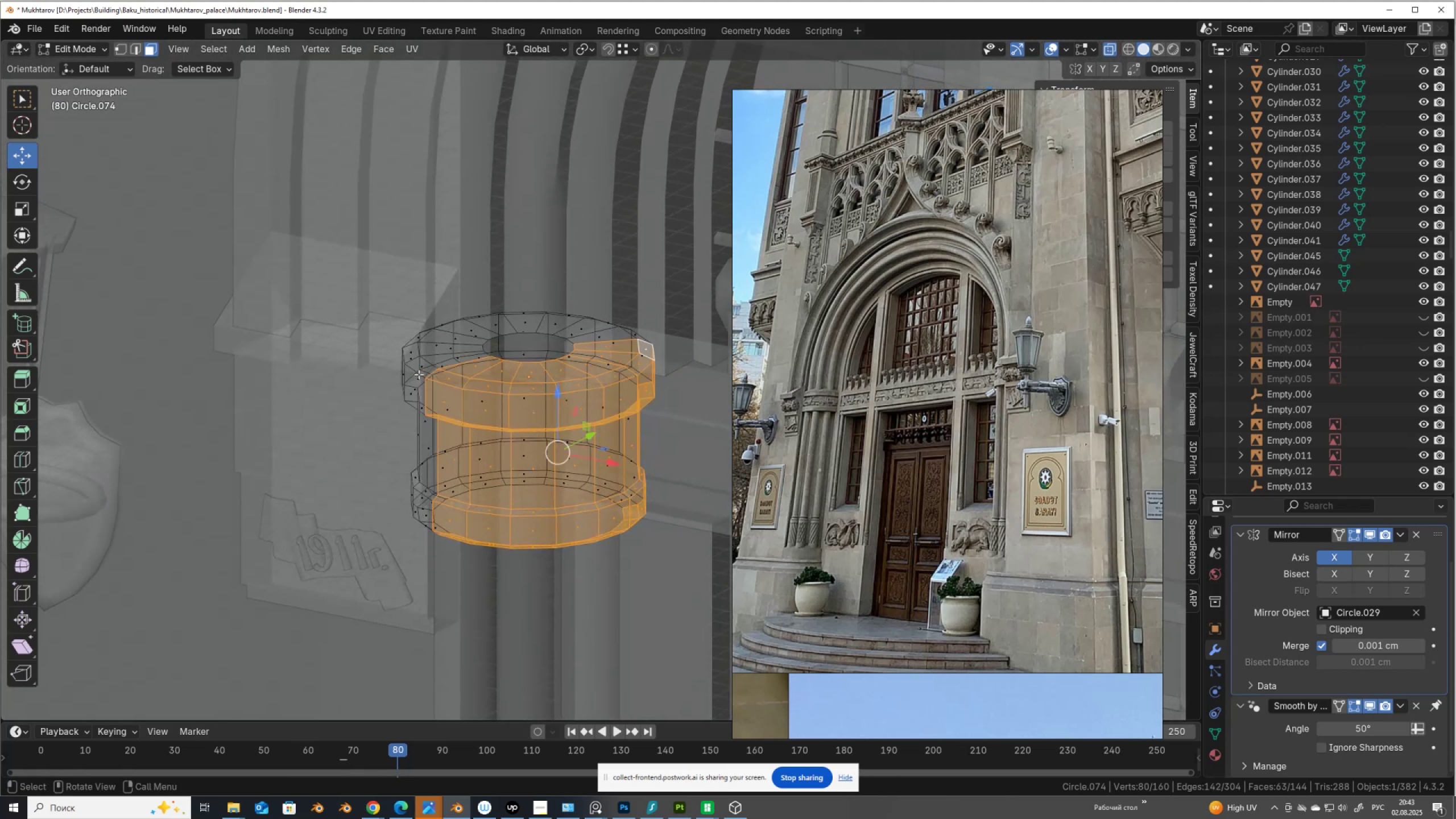 
hold_key(key=ShiftLeft, duration=0.76)
hold_key(key=AltLeft, duration=0.69)
left_click([421, 373])
 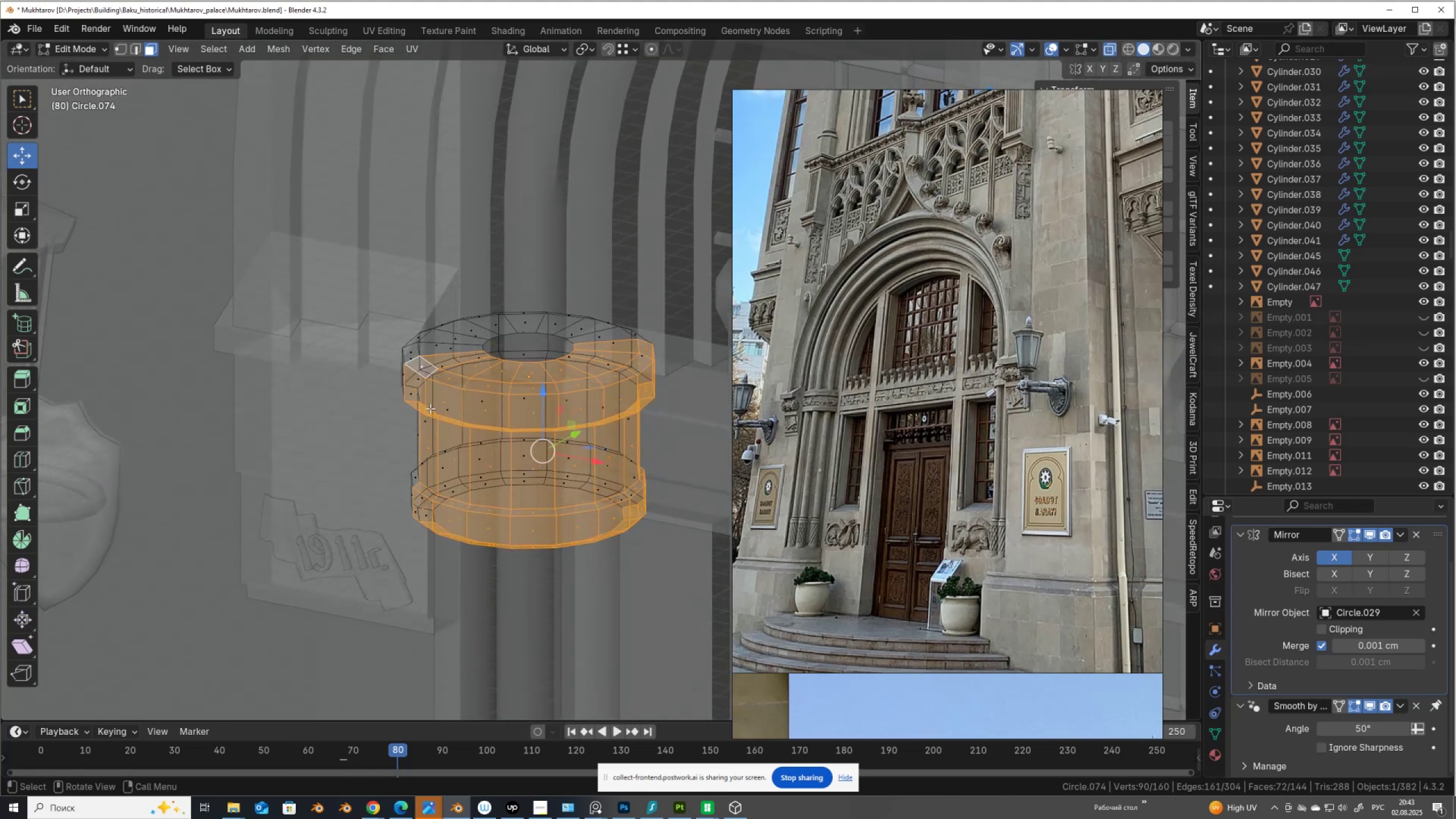 
key(Alt+AltLeft)
 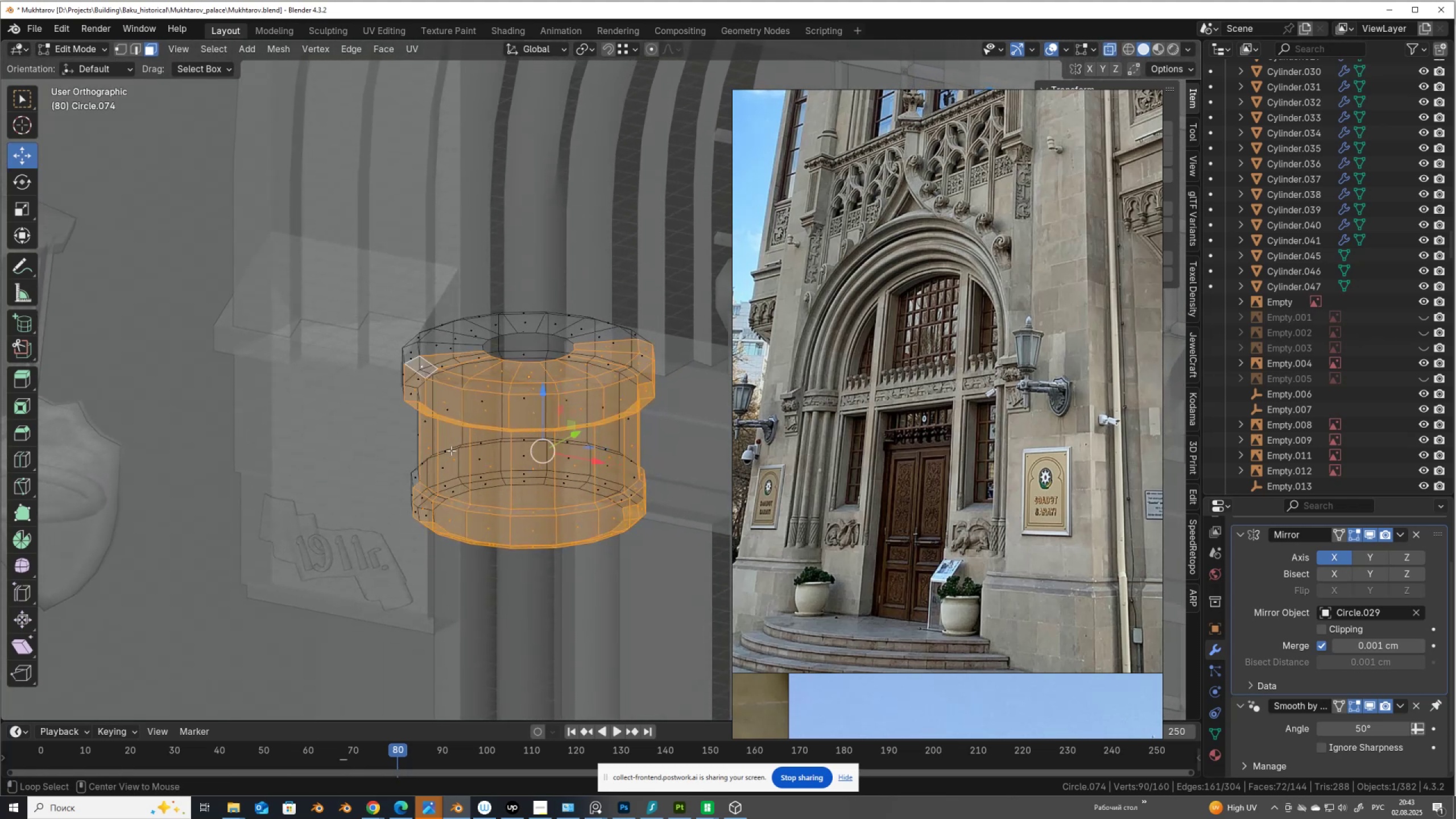 
key(Alt+Z)
 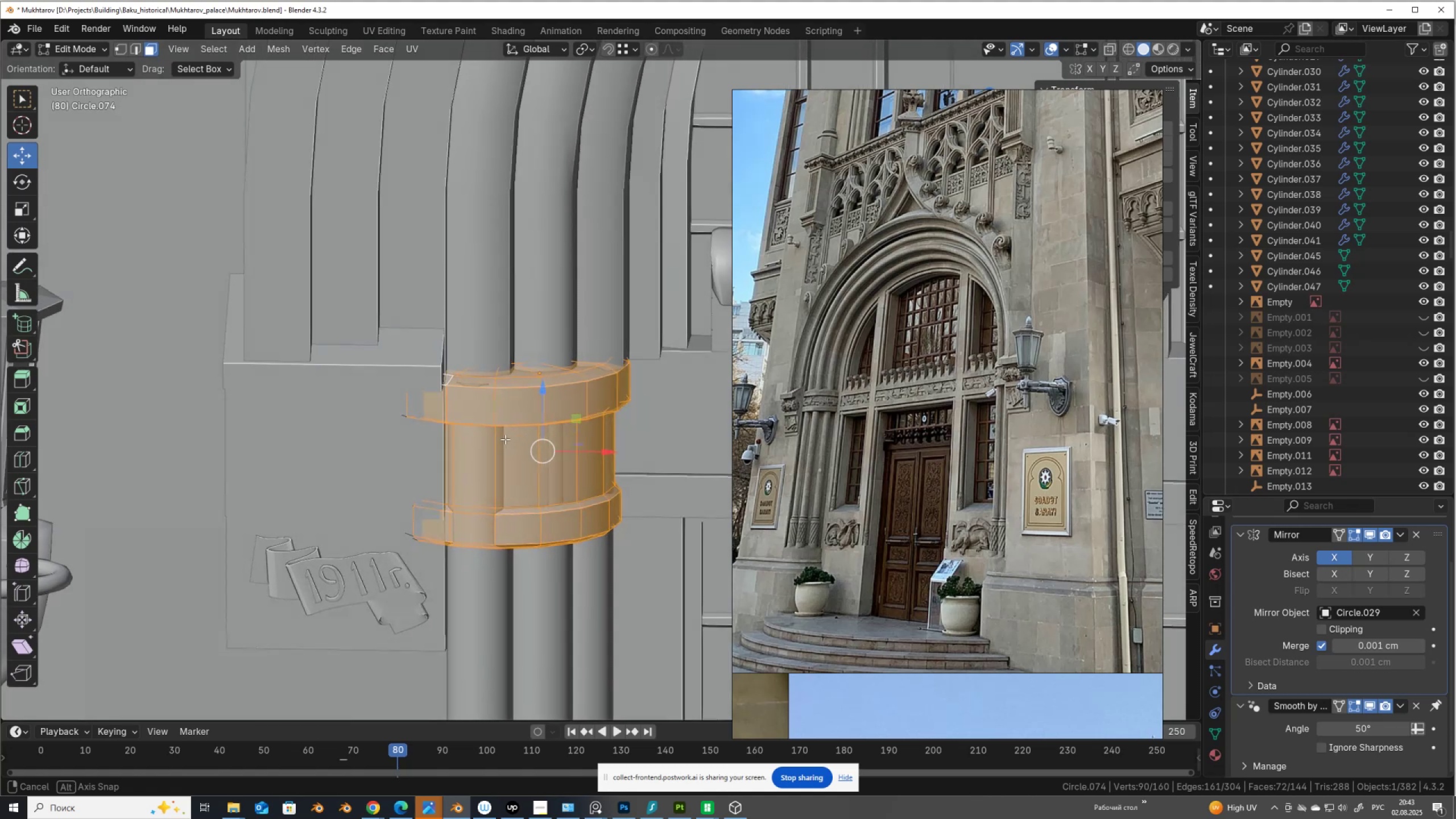 
key(Alt+AltLeft)
 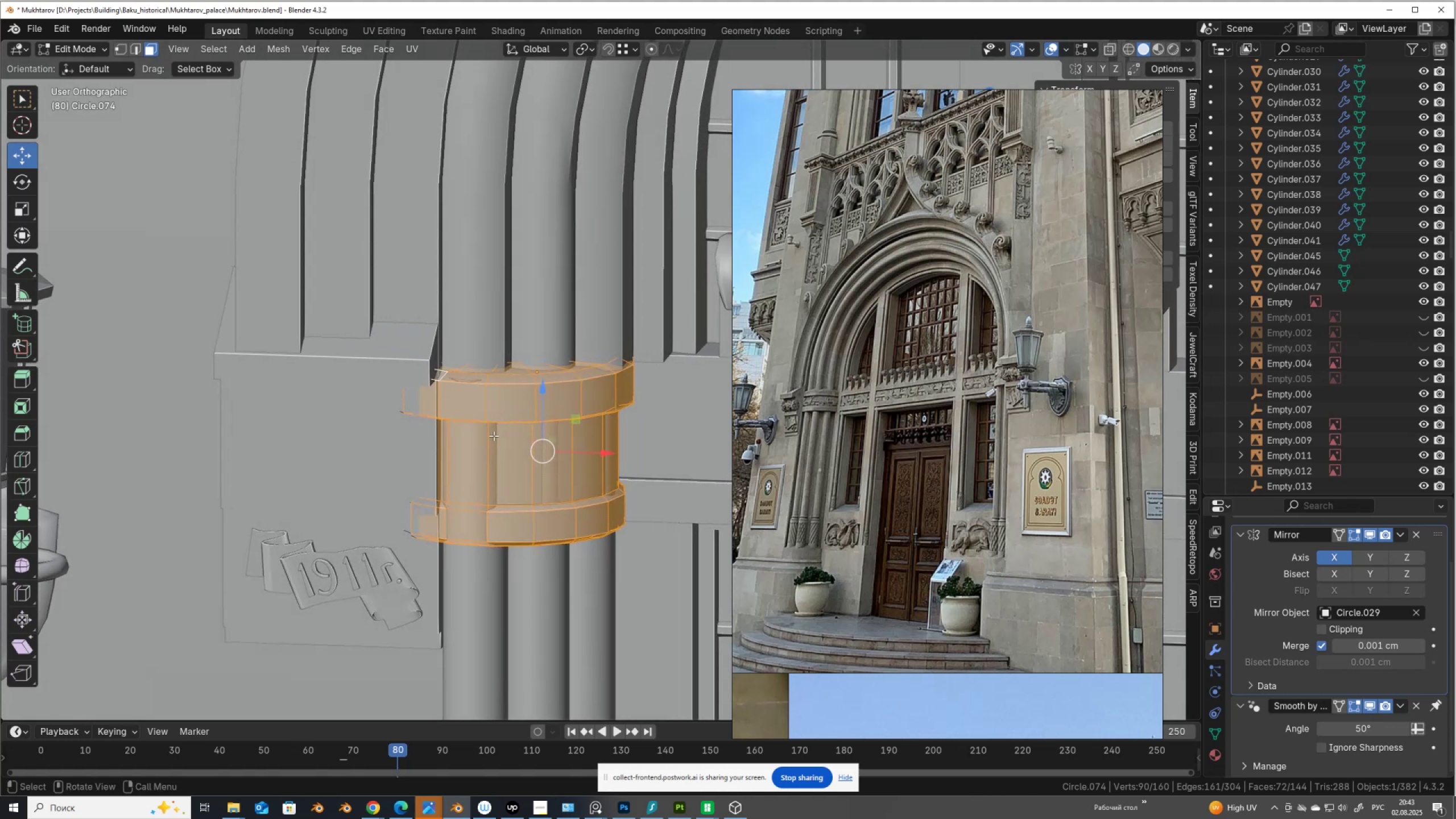 
key(Alt+Z)
 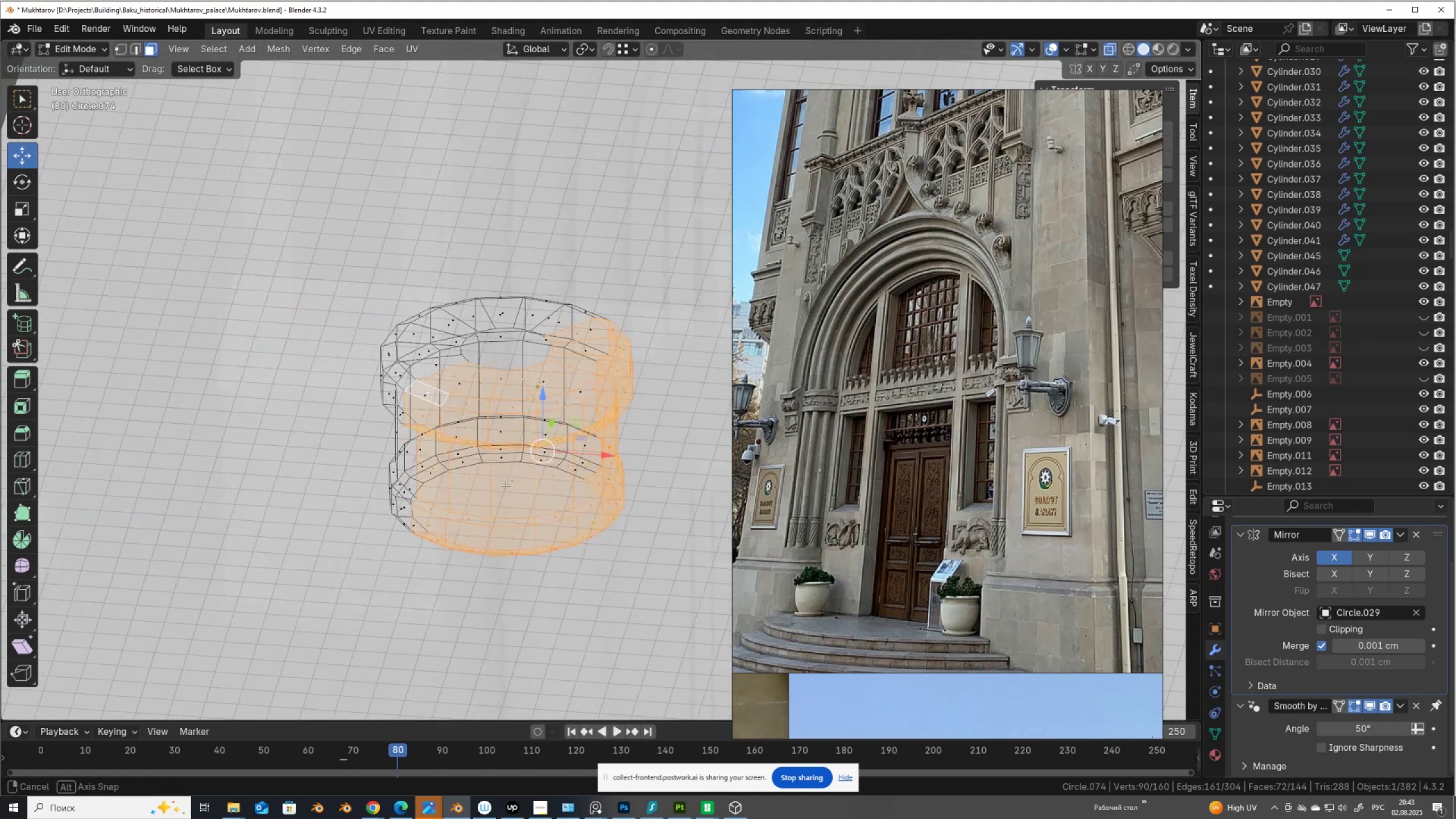 
key(Control+I)
 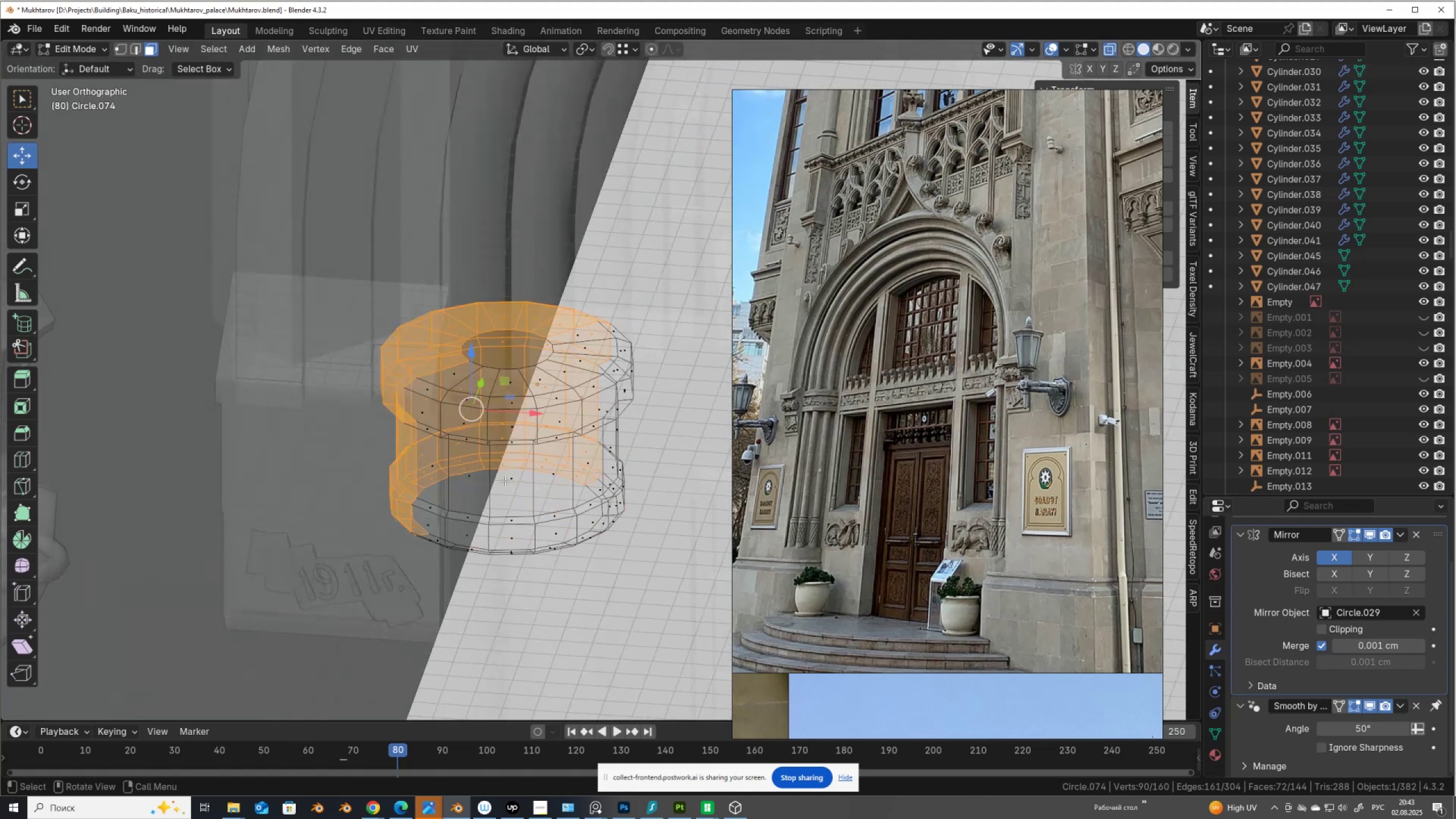 
key(Alt+AltLeft)
 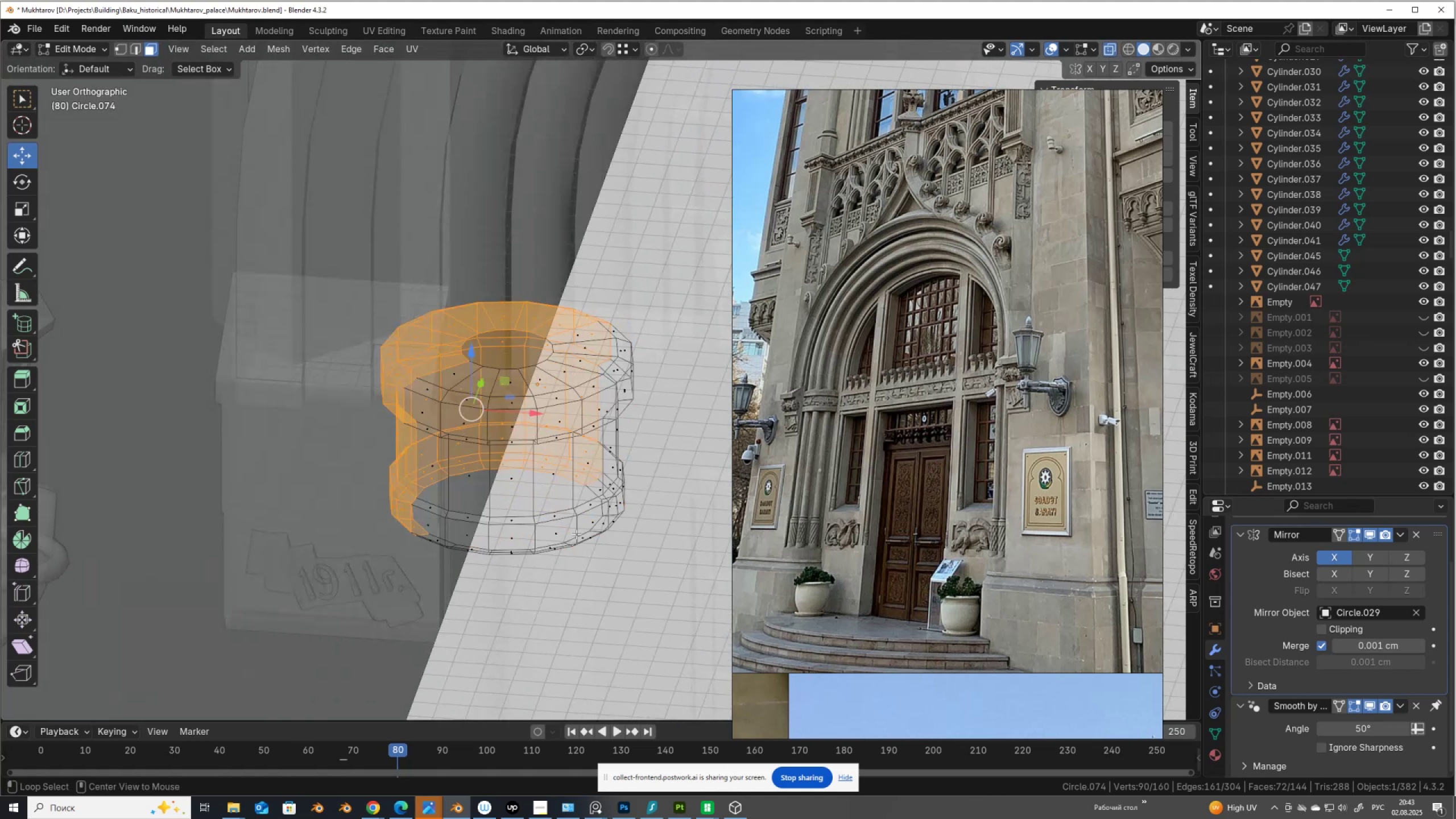 
key(Alt+Z)
 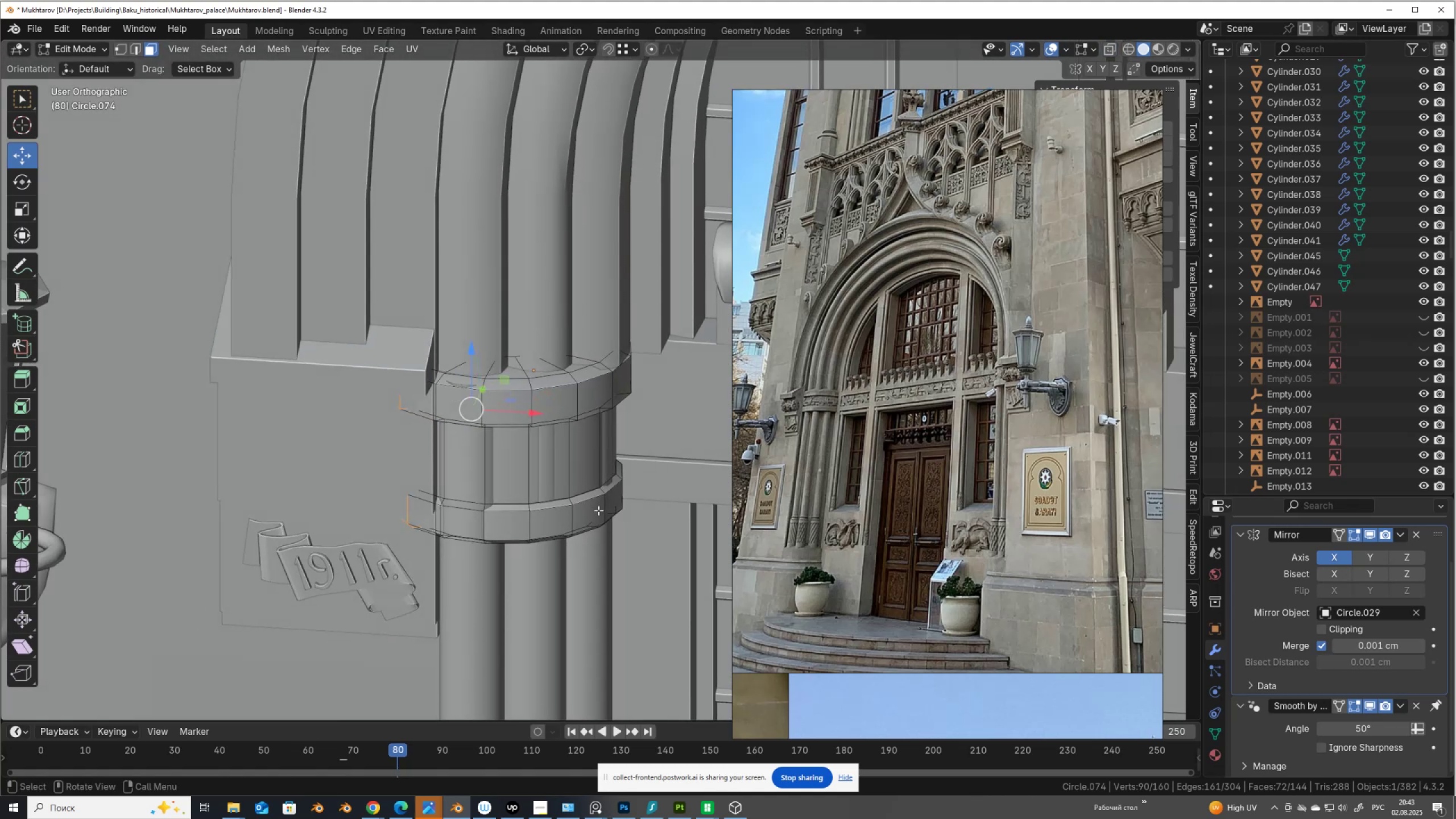 
key(X)
 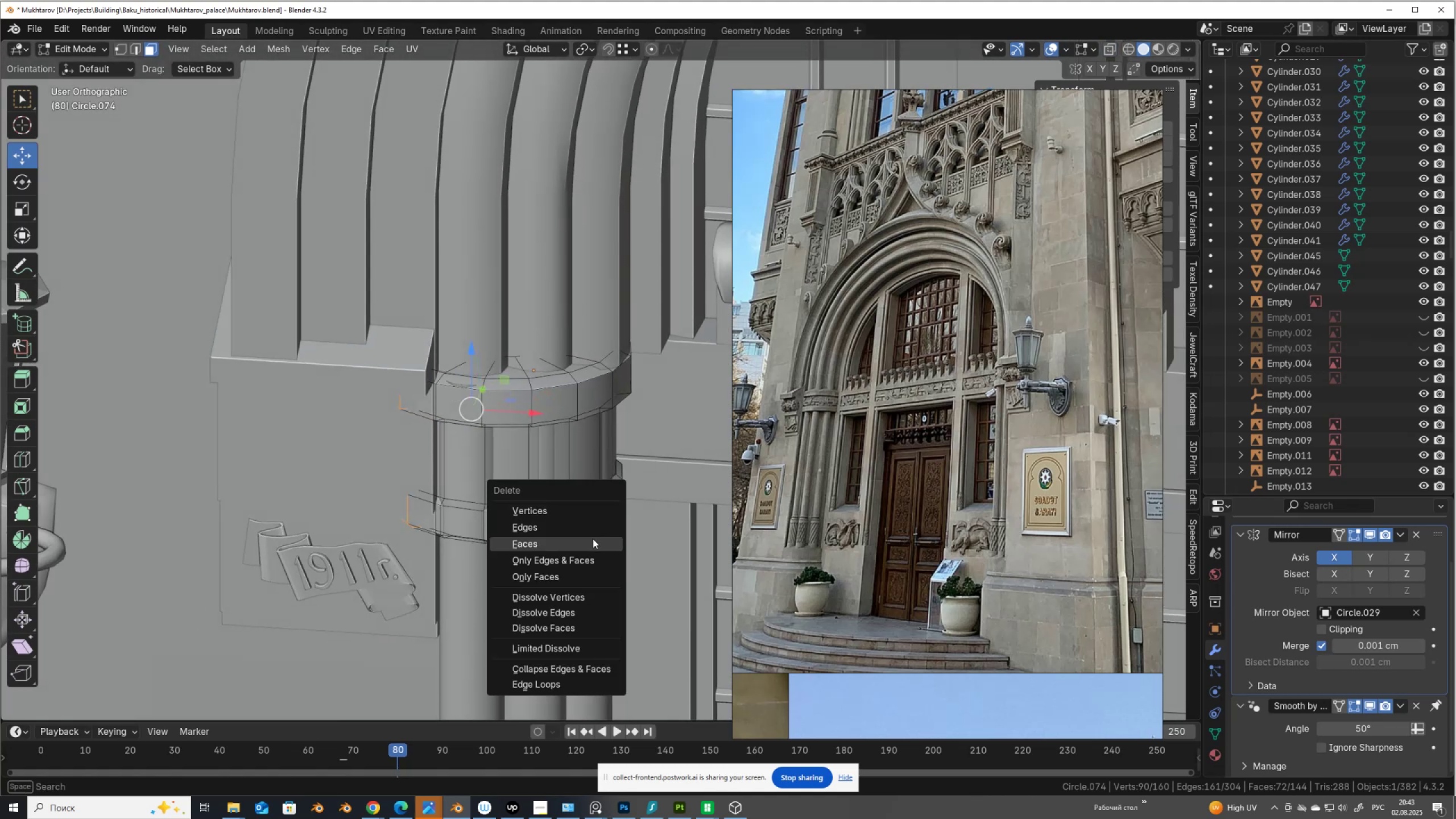 
left_click([592, 541])
 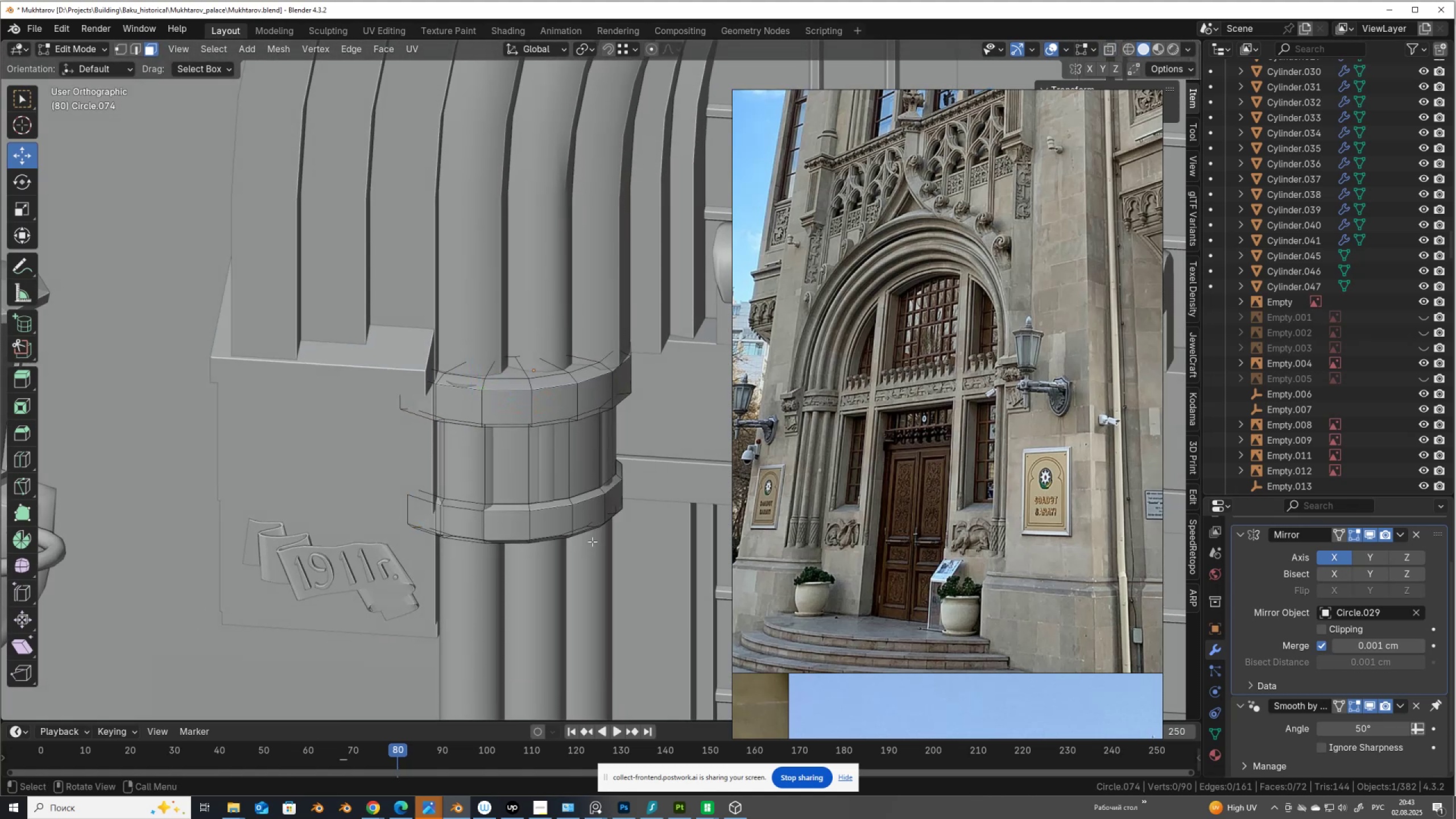 
key(Tab)
 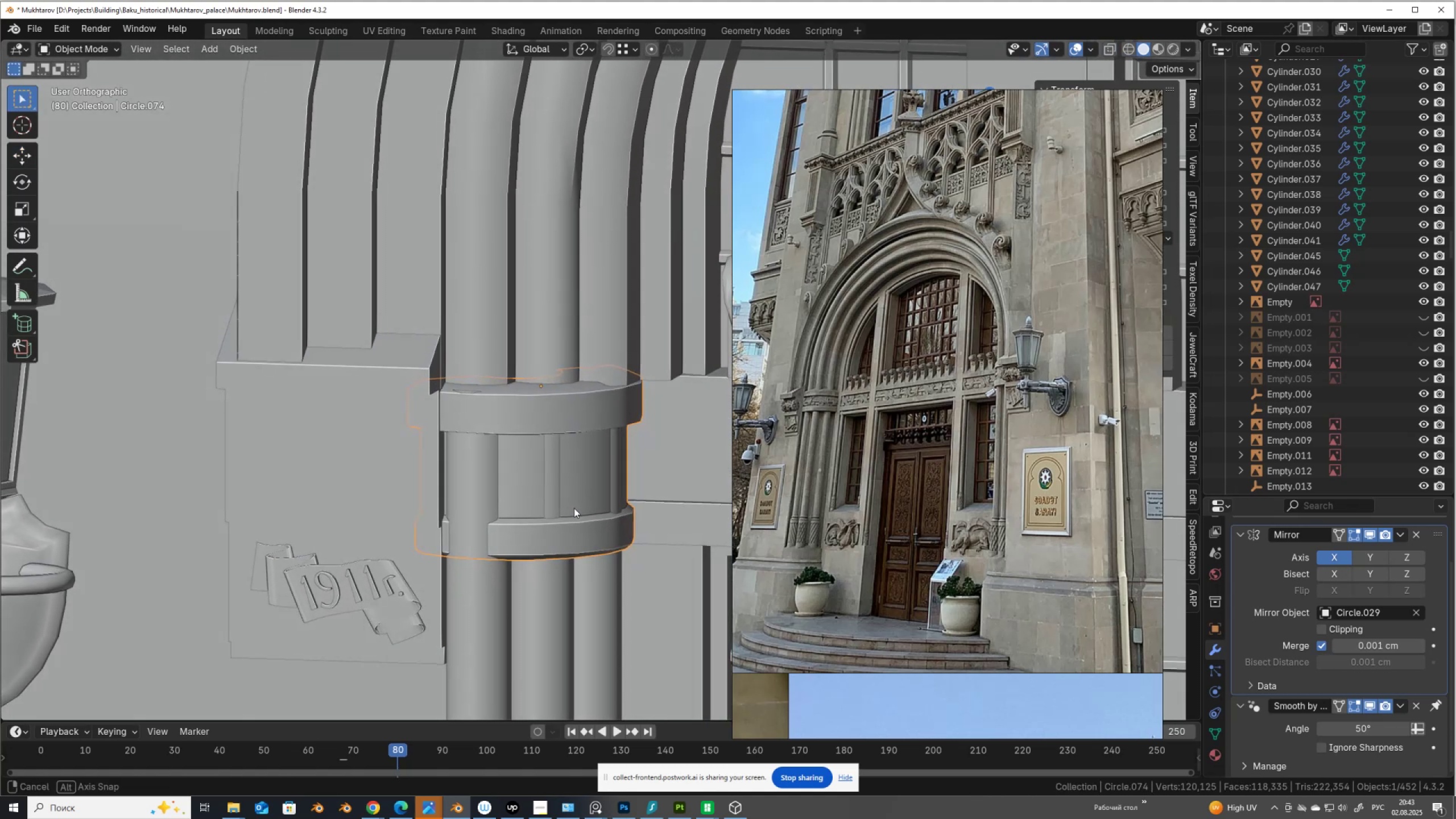 
scroll: coordinate [567, 521], scroll_direction: down, amount: 1.0
 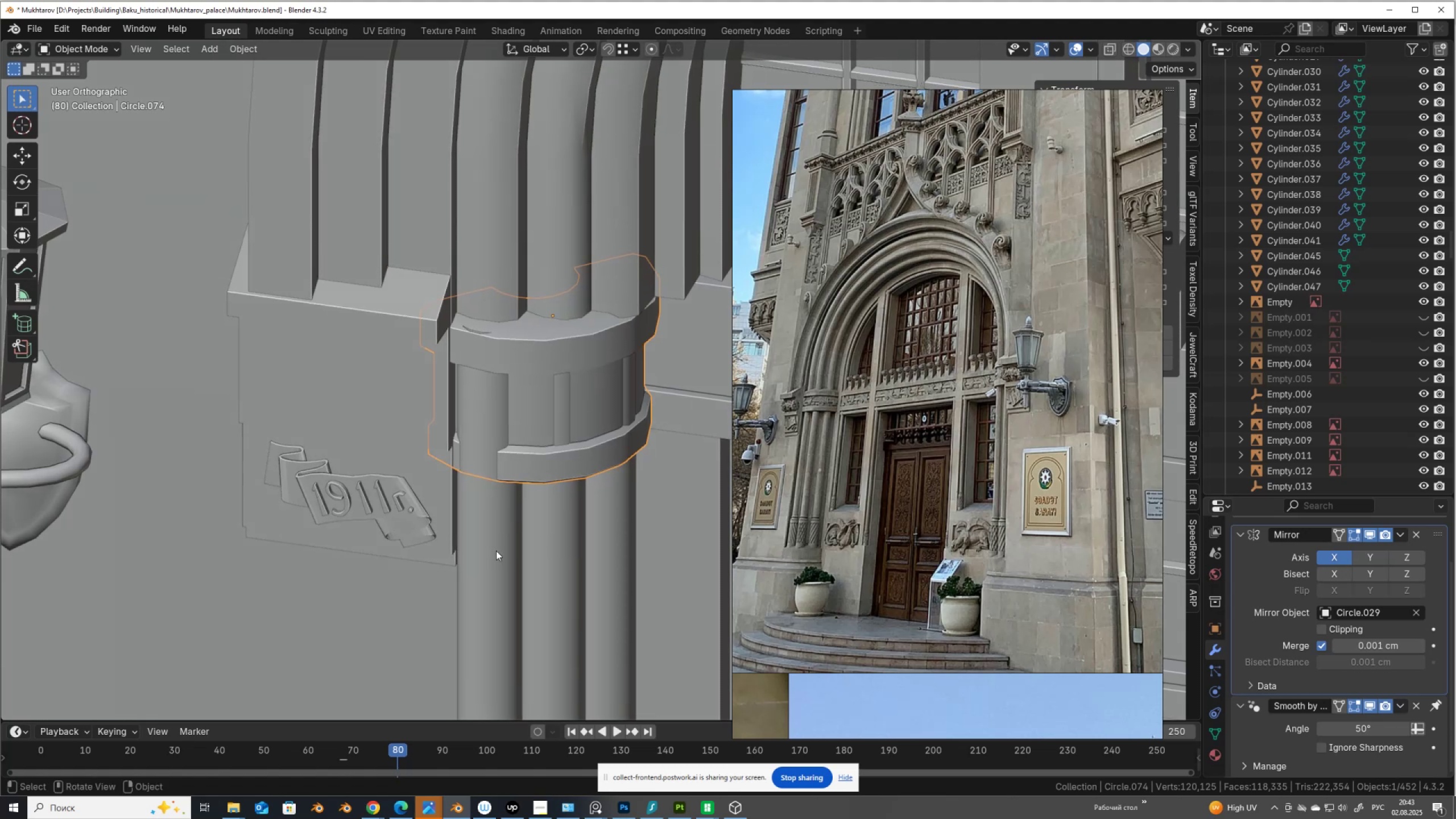 
left_click([496, 551])
 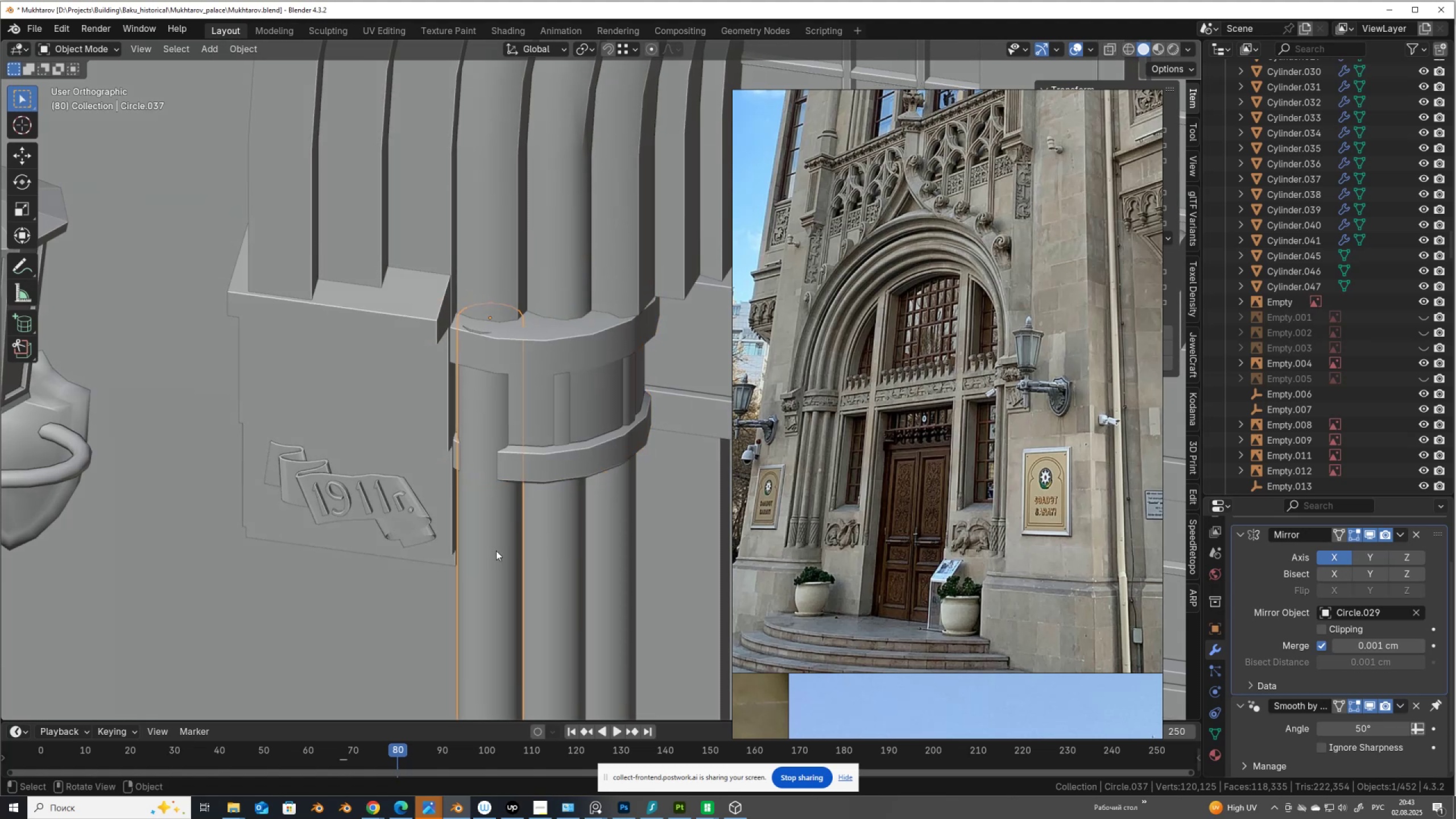 
scroll: coordinate [496, 551], scroll_direction: down, amount: 1.0
 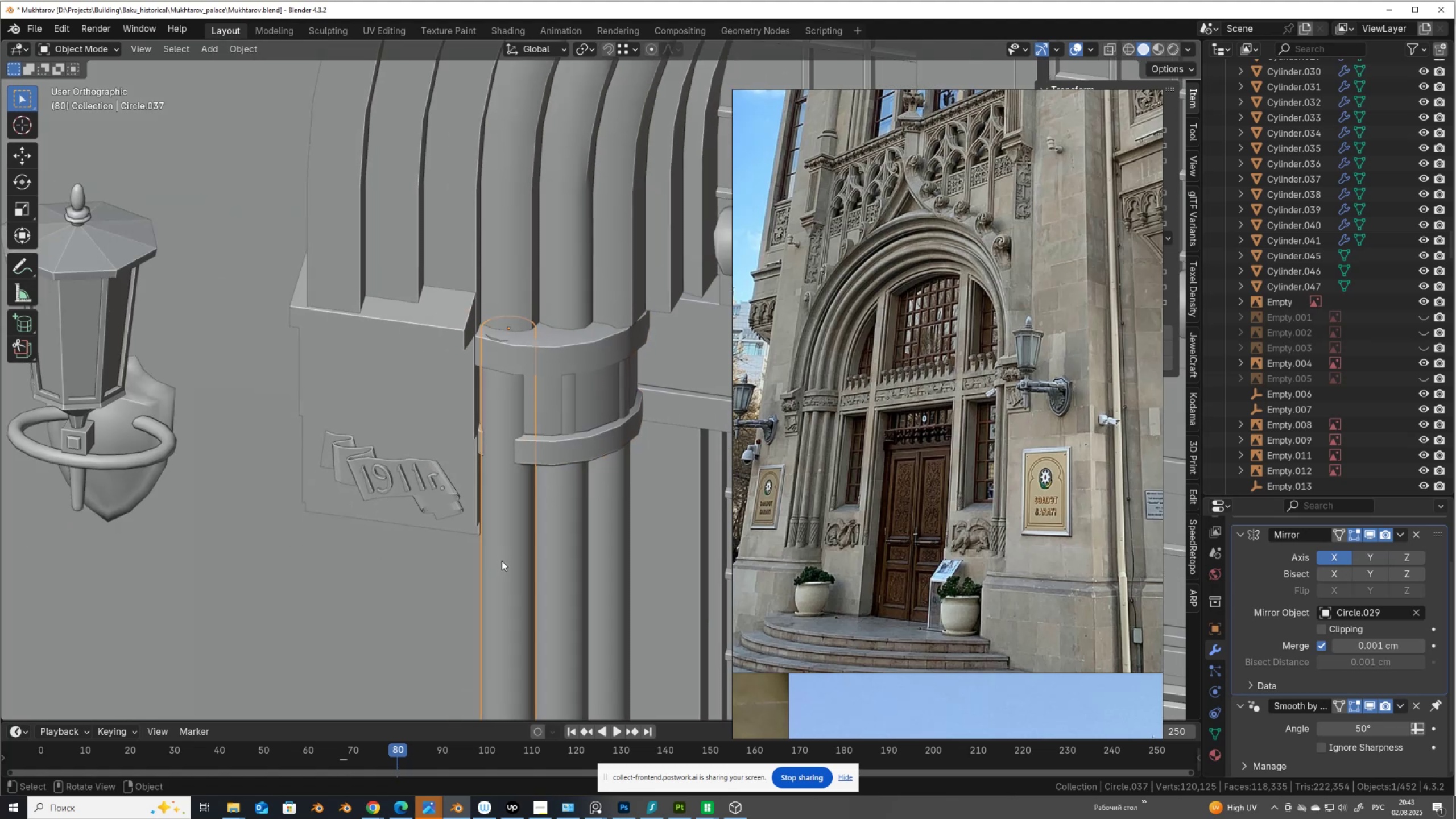 
hold_key(key=ShiftLeft, duration=0.88)
 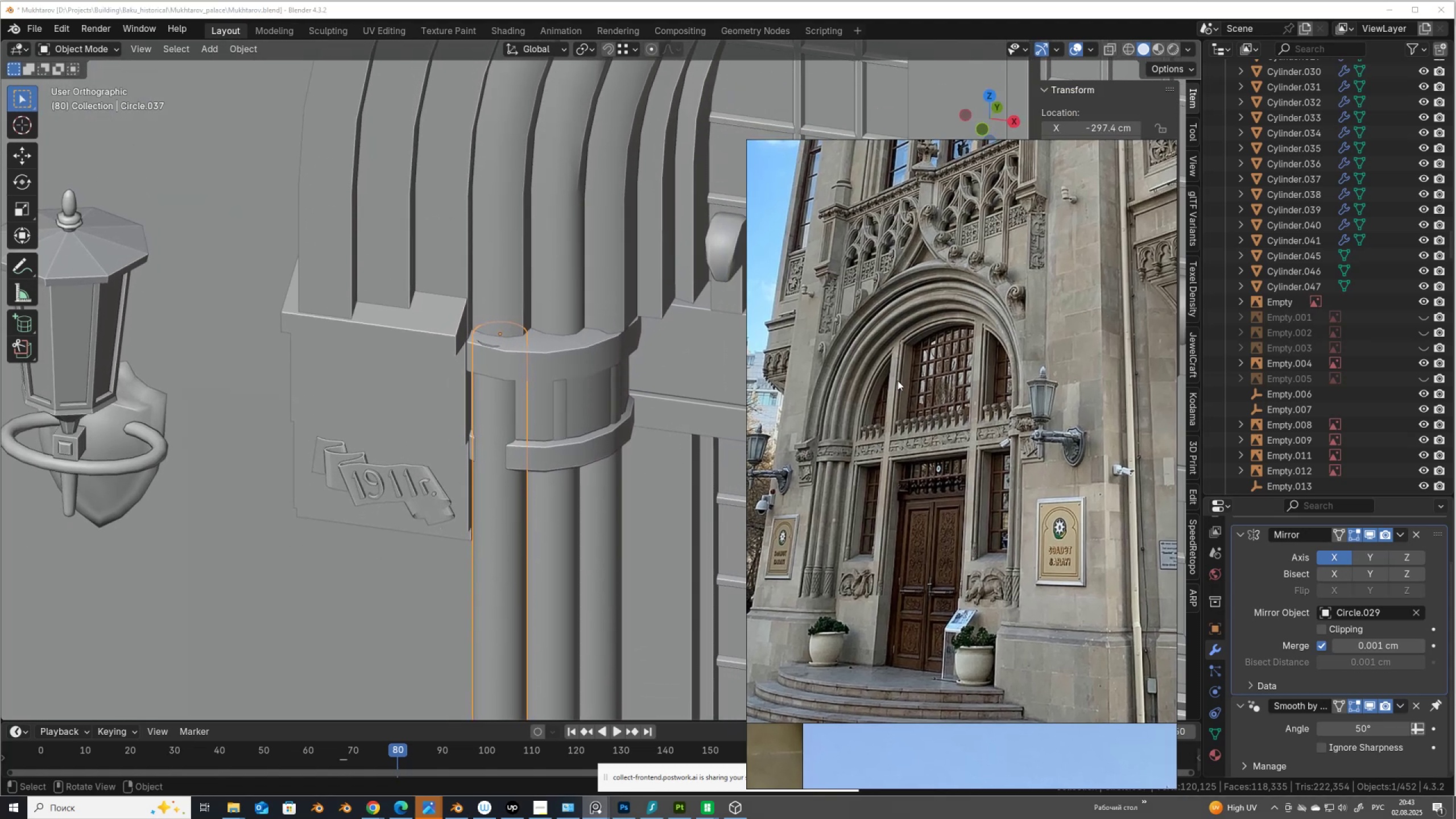 
scroll: coordinate [571, 449], scroll_direction: up, amount: 2.0
 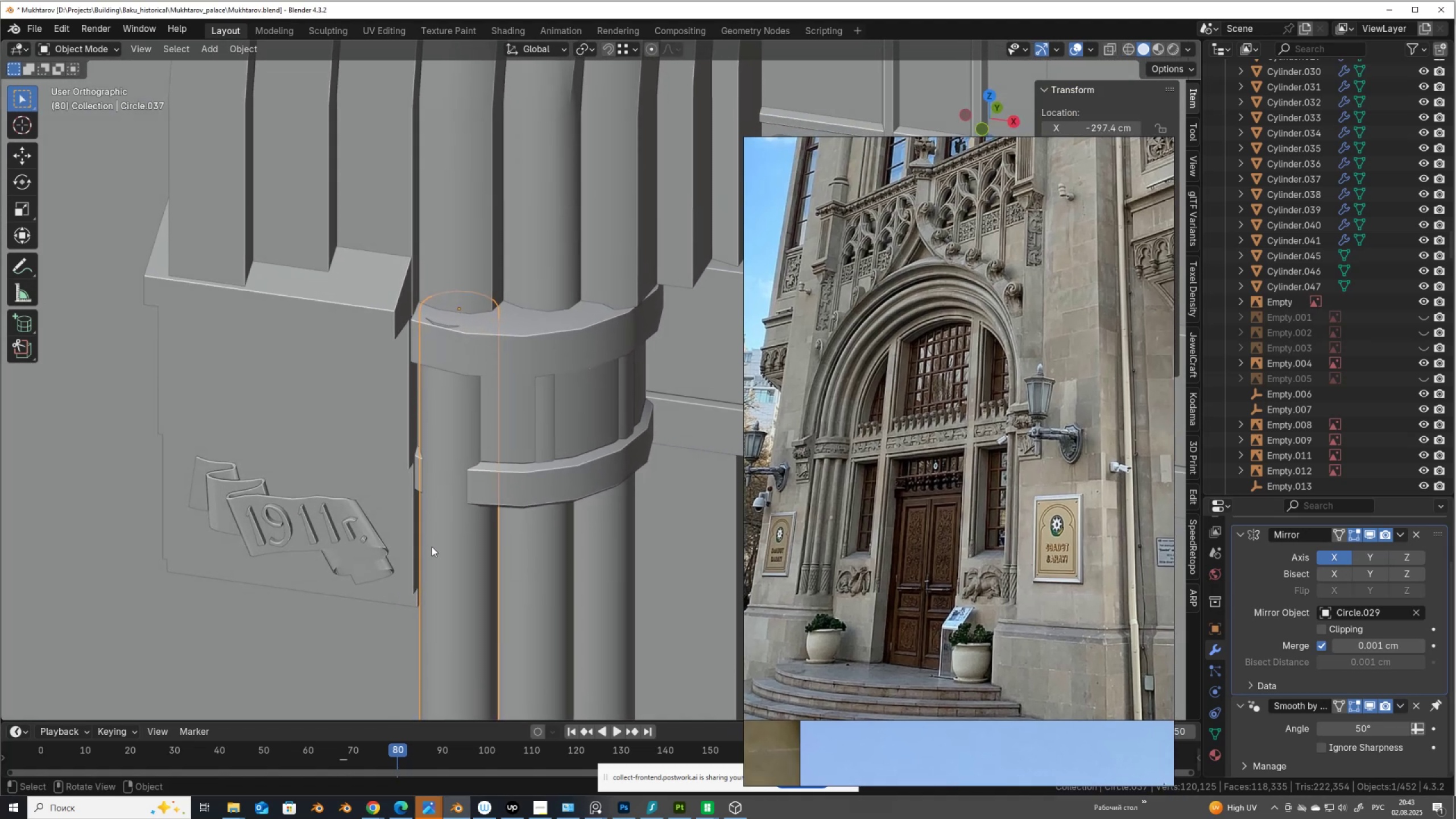 
type(gy)
 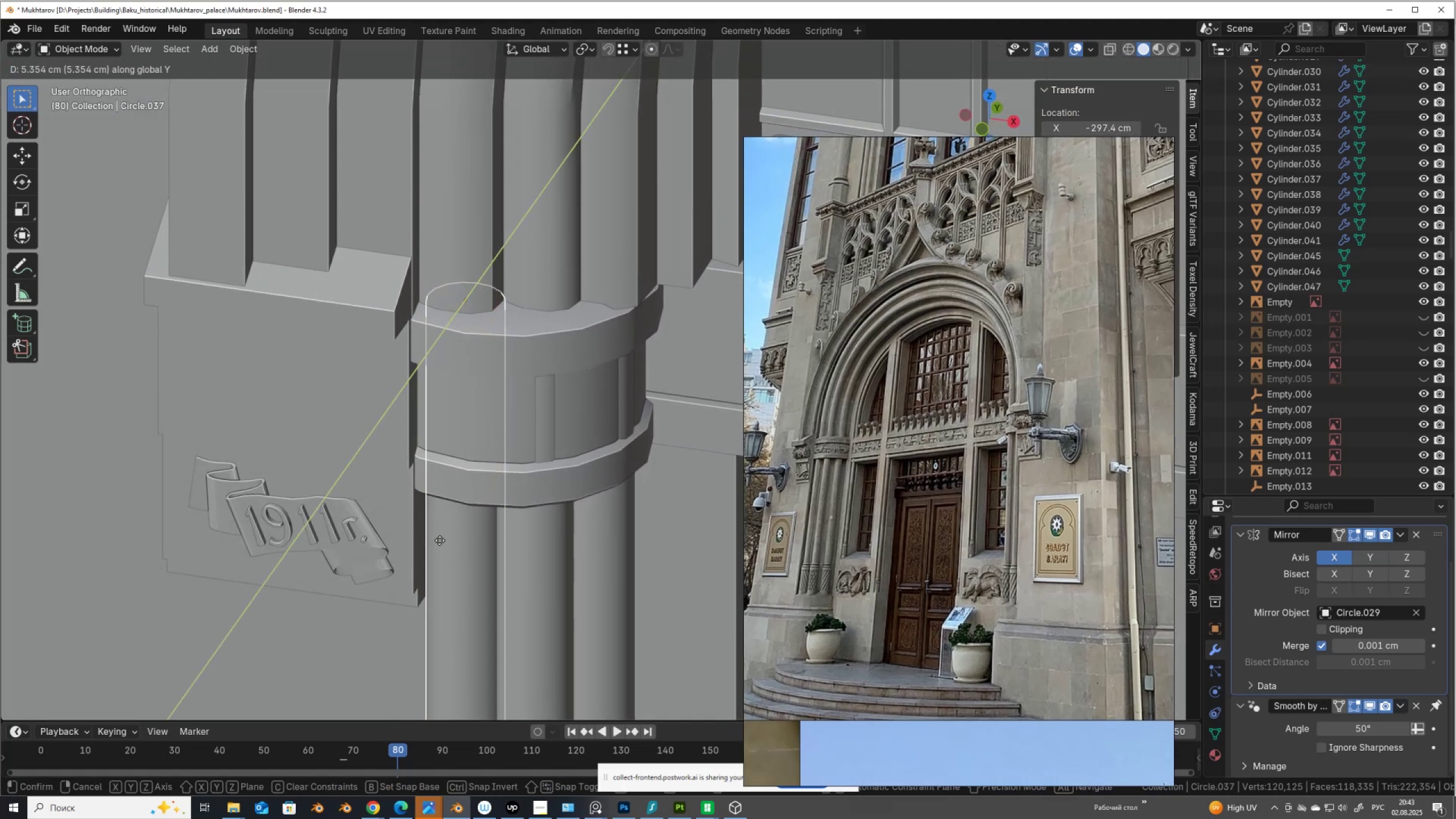 
left_click([440, 540])
 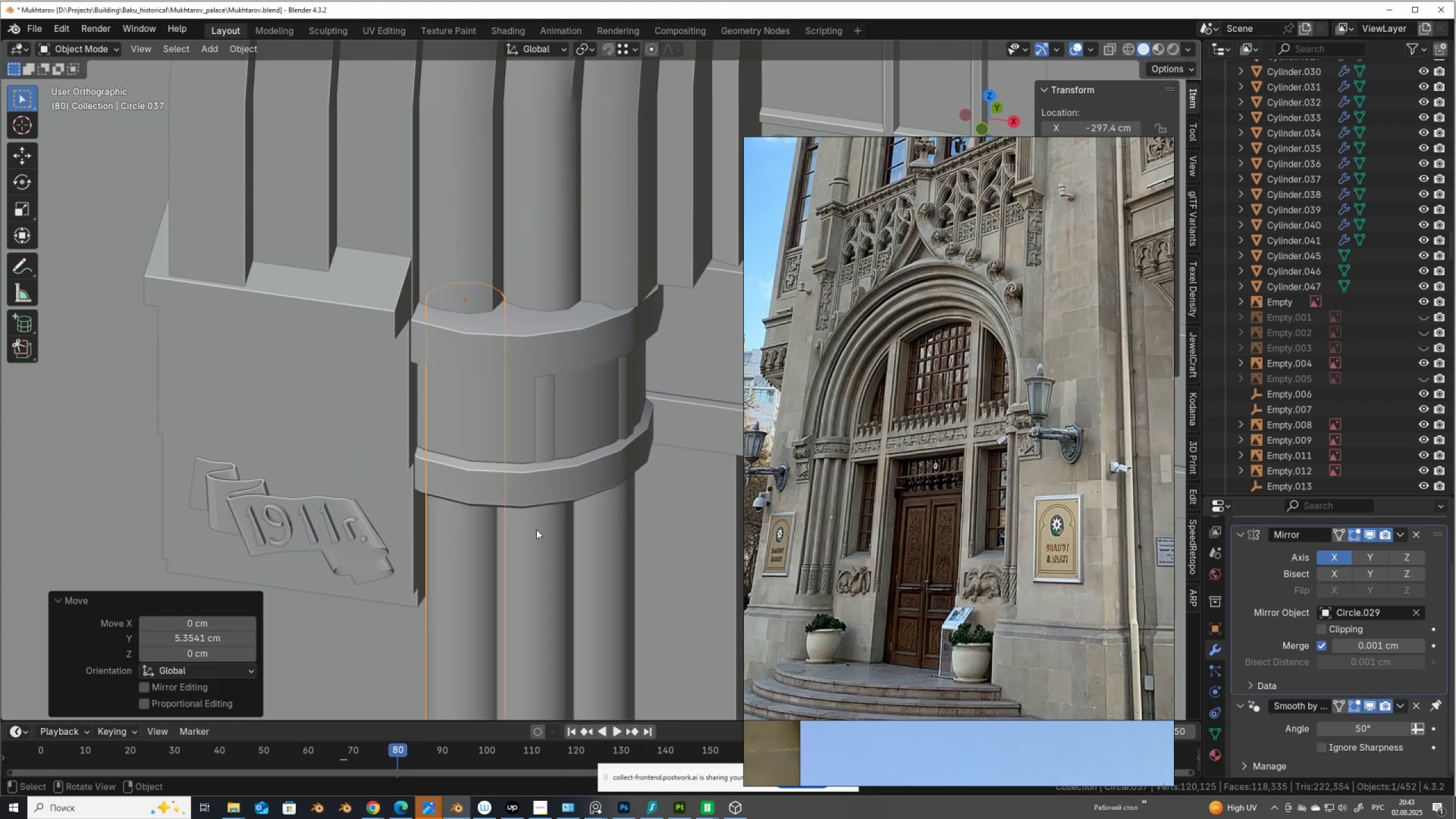 
left_click([537, 531])
 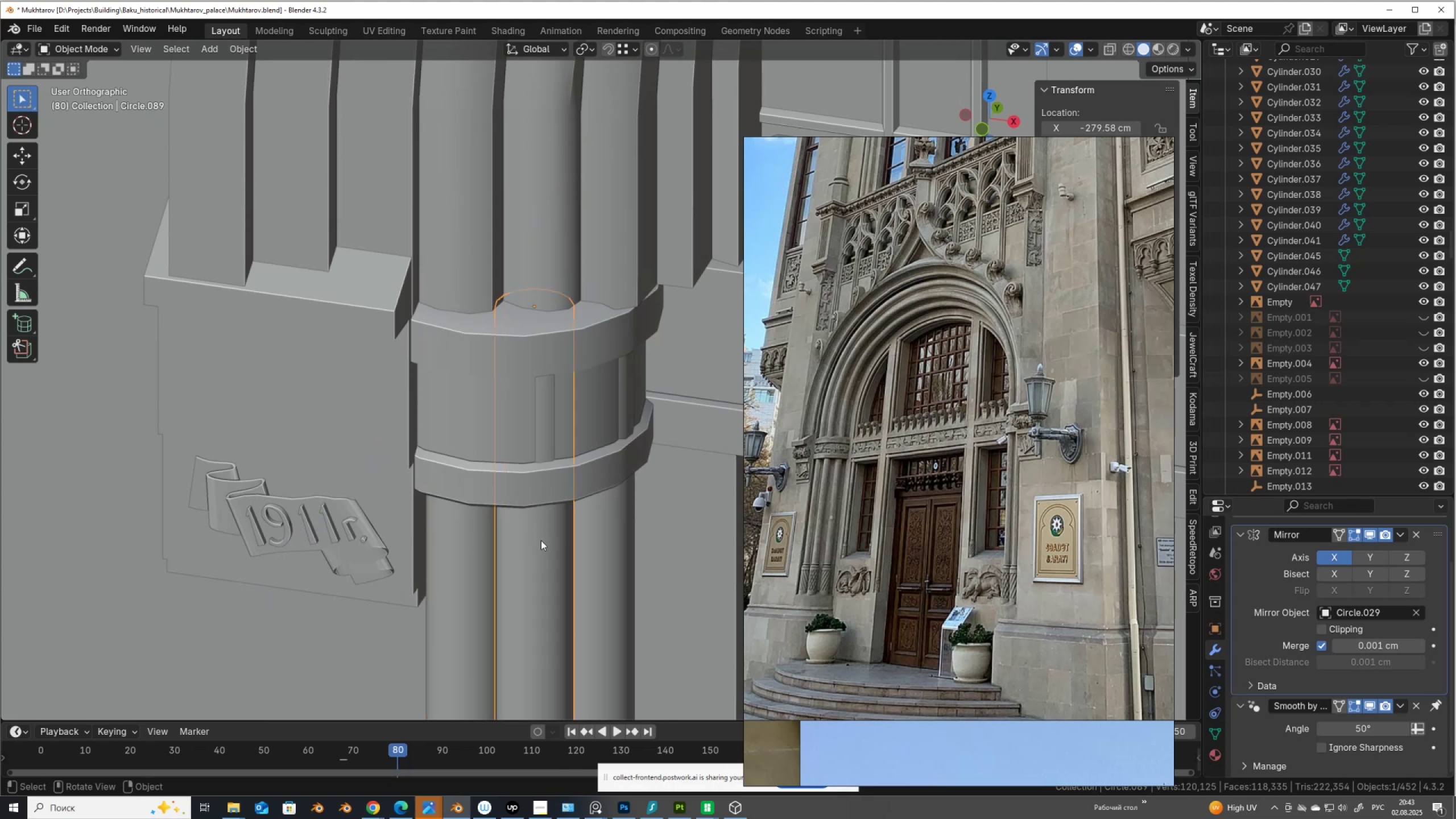 
scroll: coordinate [582, 533], scroll_direction: down, amount: 1.0
 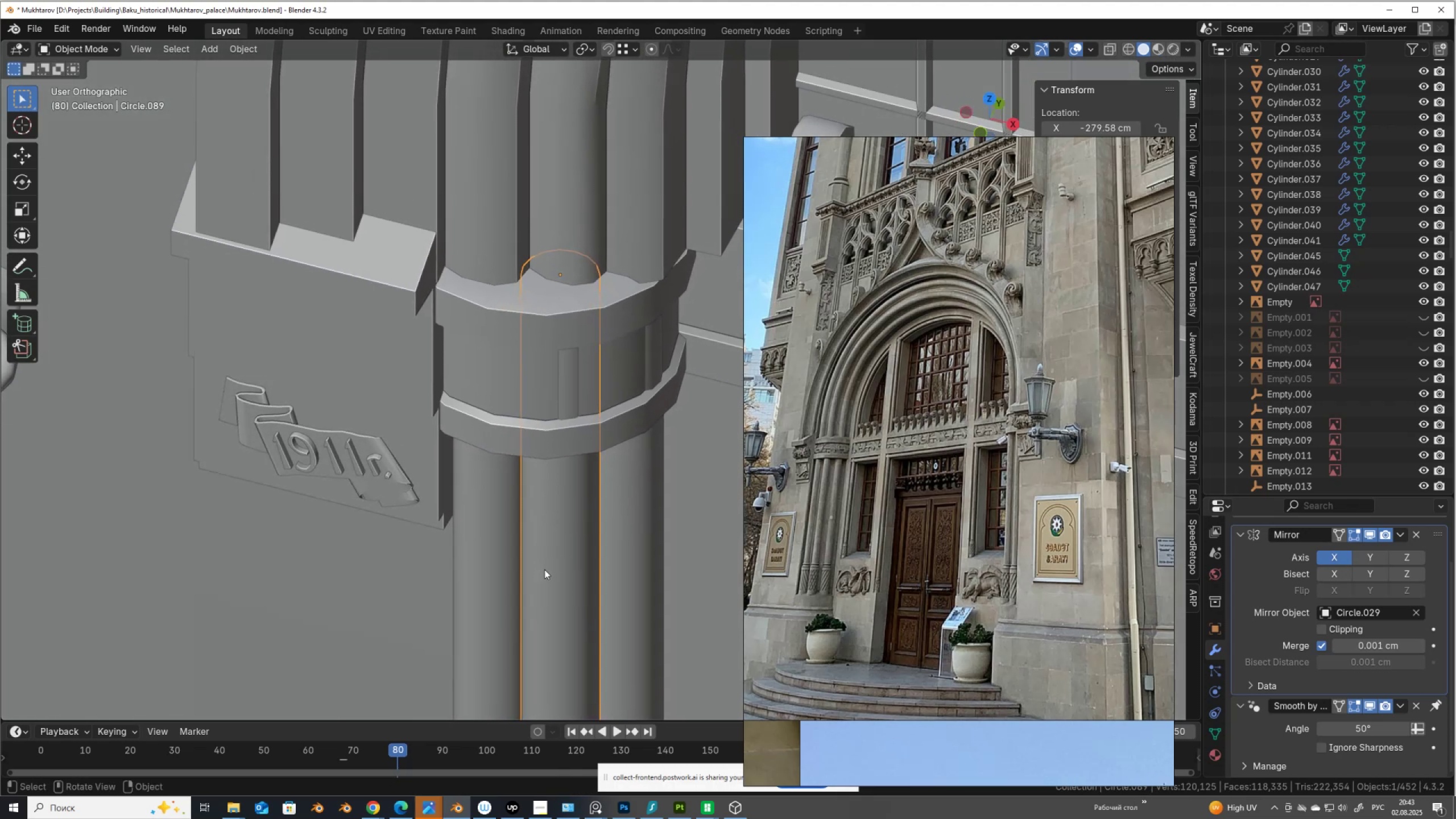 
type(gy)
 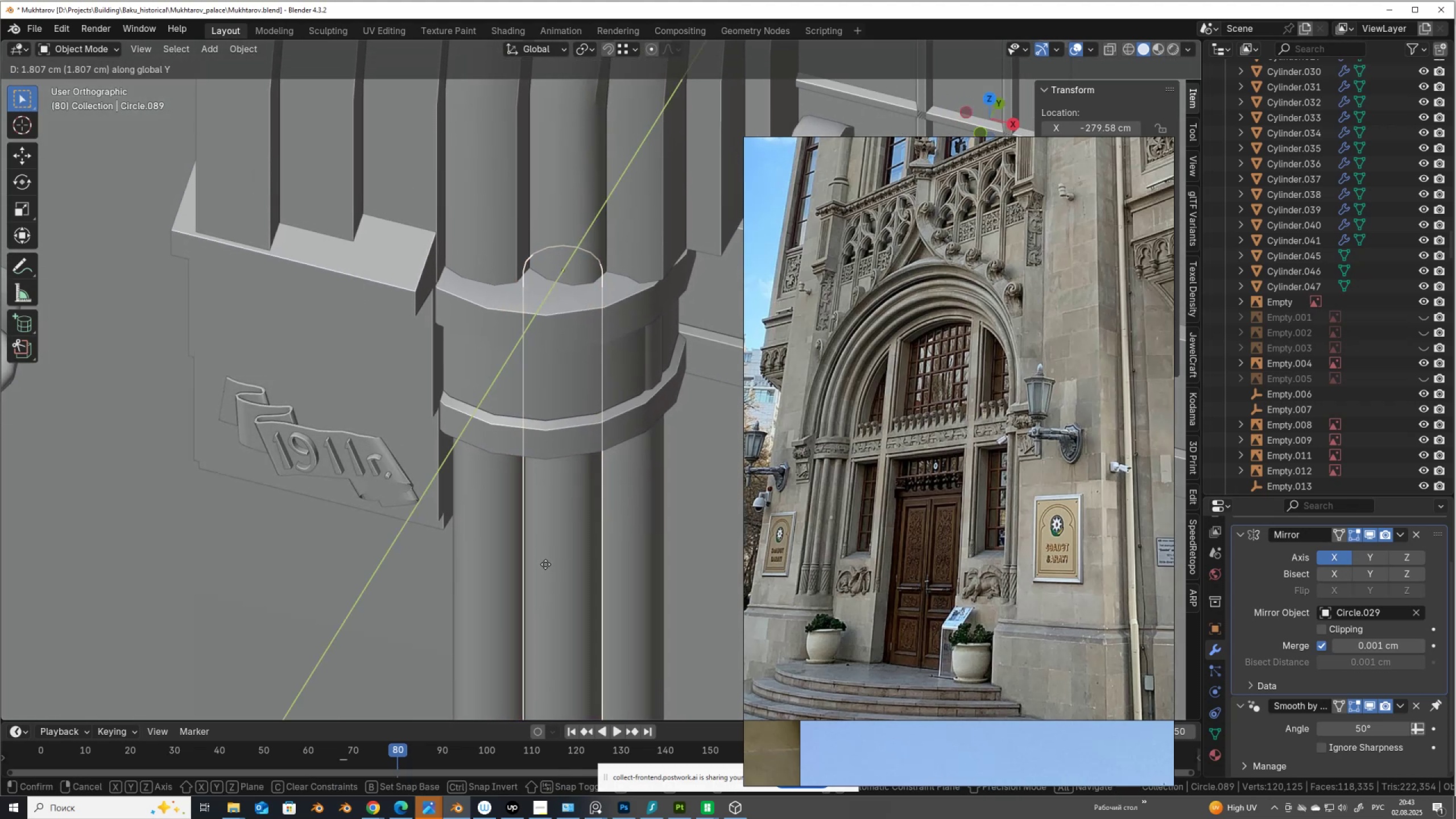 
left_click([545, 564])
 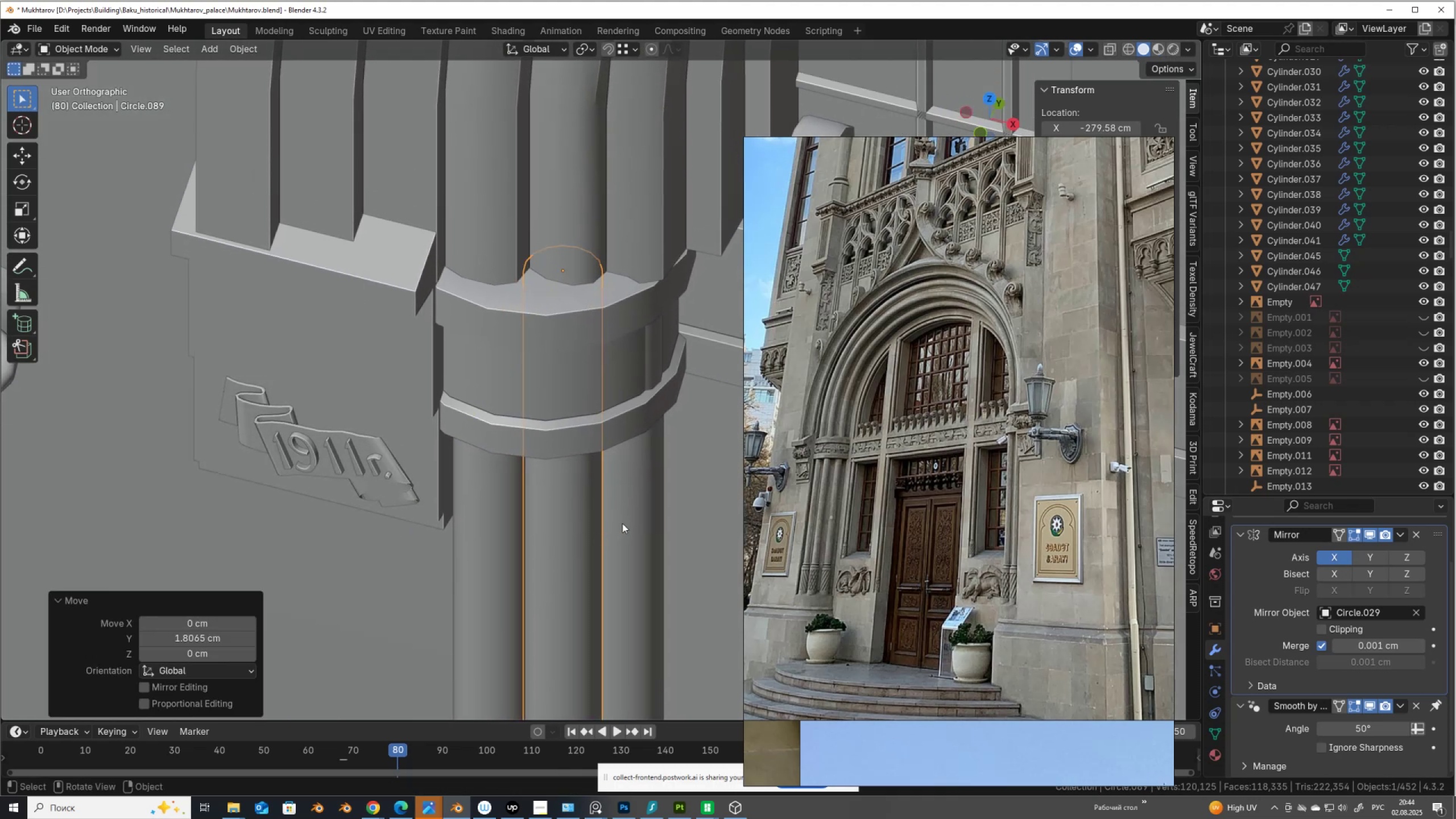 
left_click([625, 520])
 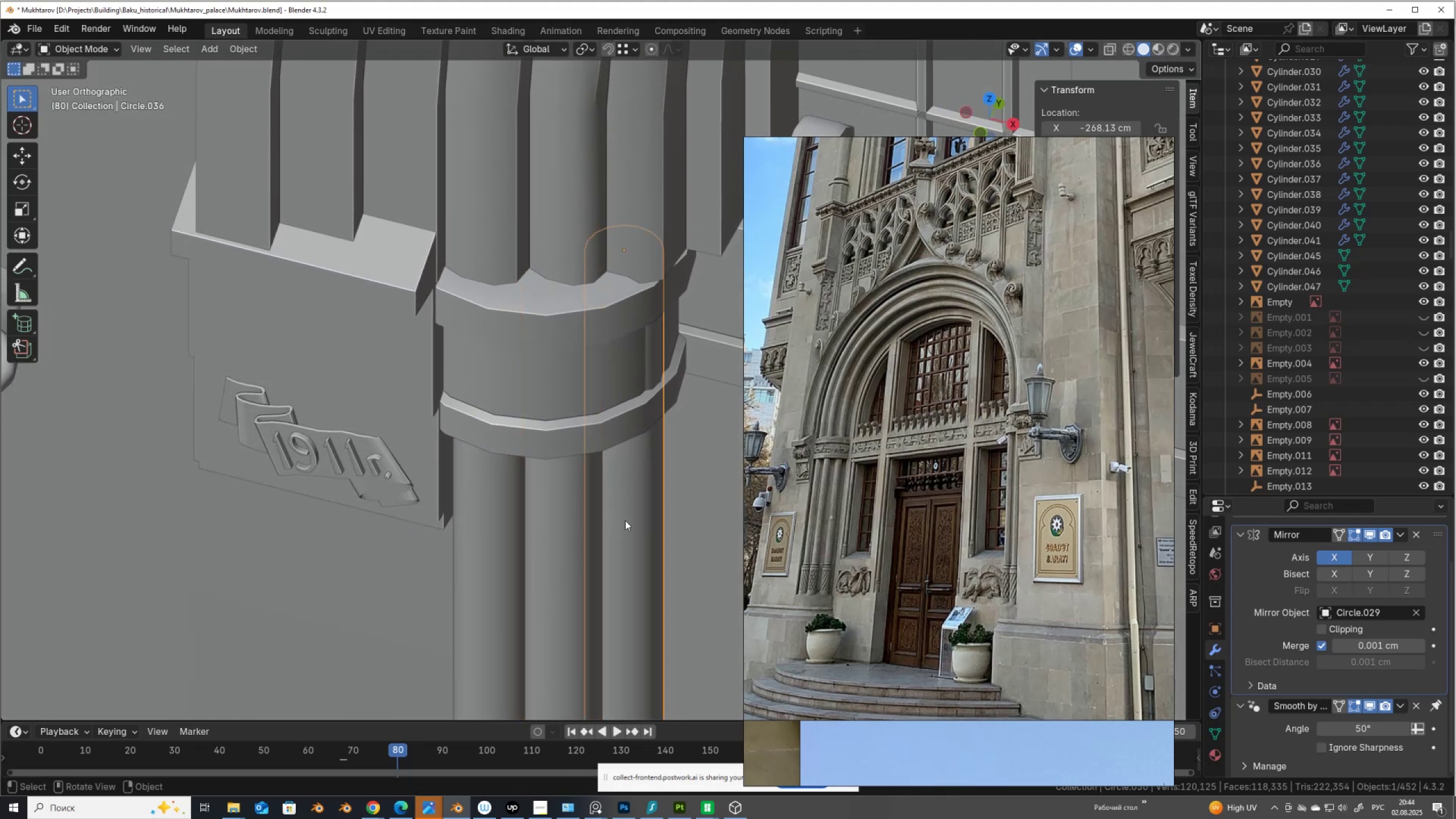 
type(gx)
 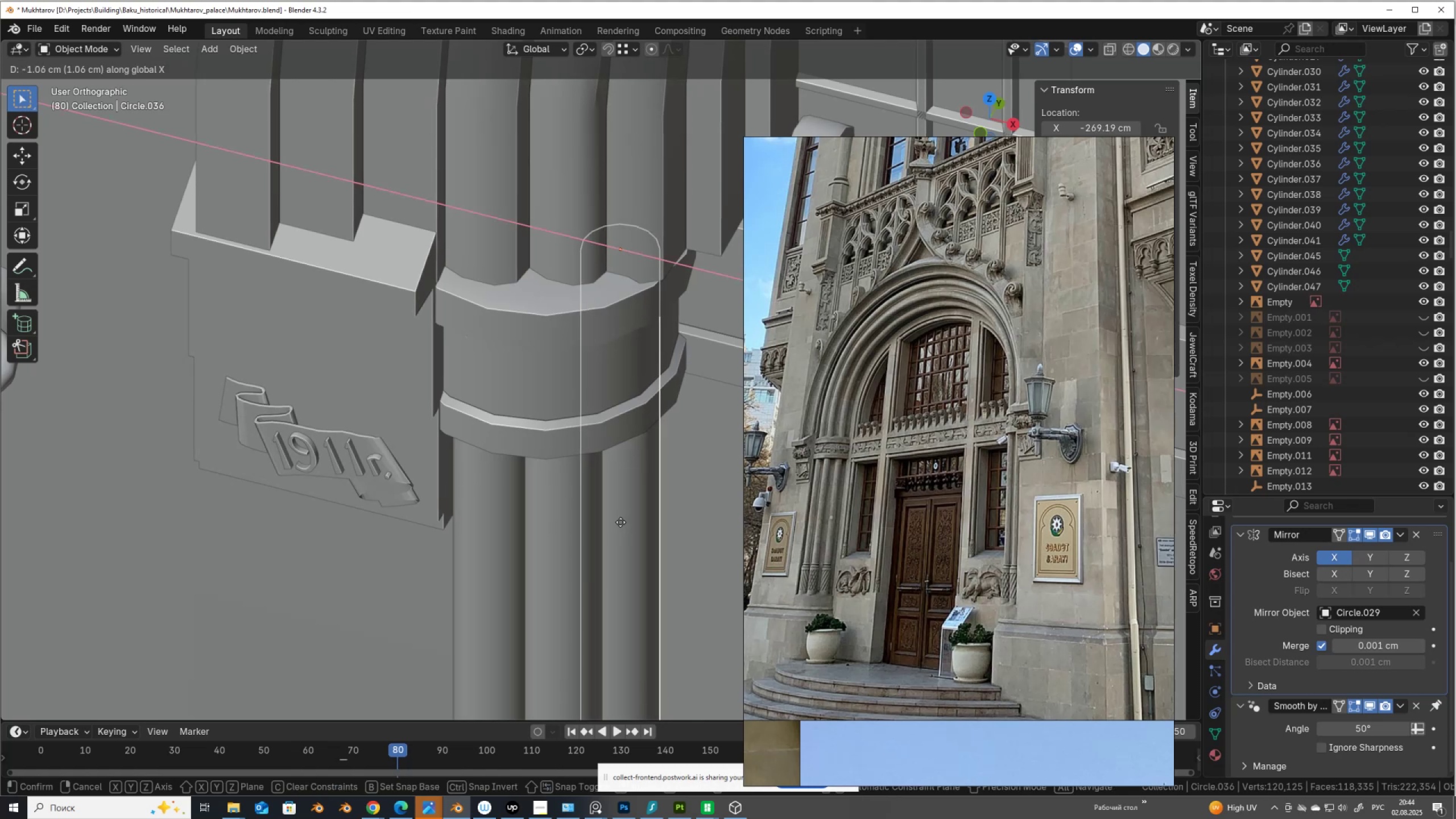 
left_click([621, 522])
 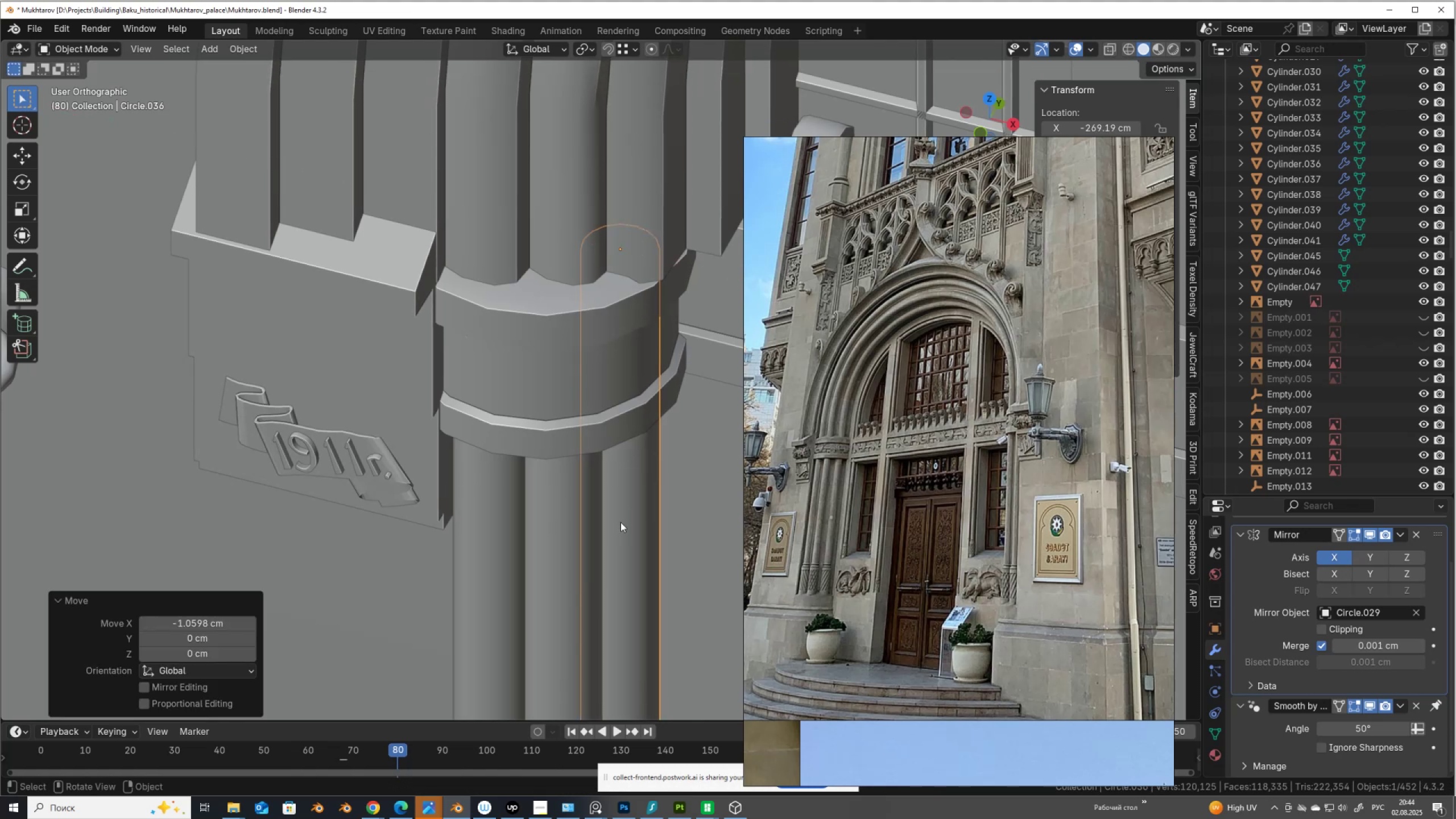 
scroll: coordinate [612, 539], scroll_direction: down, amount: 5.0
 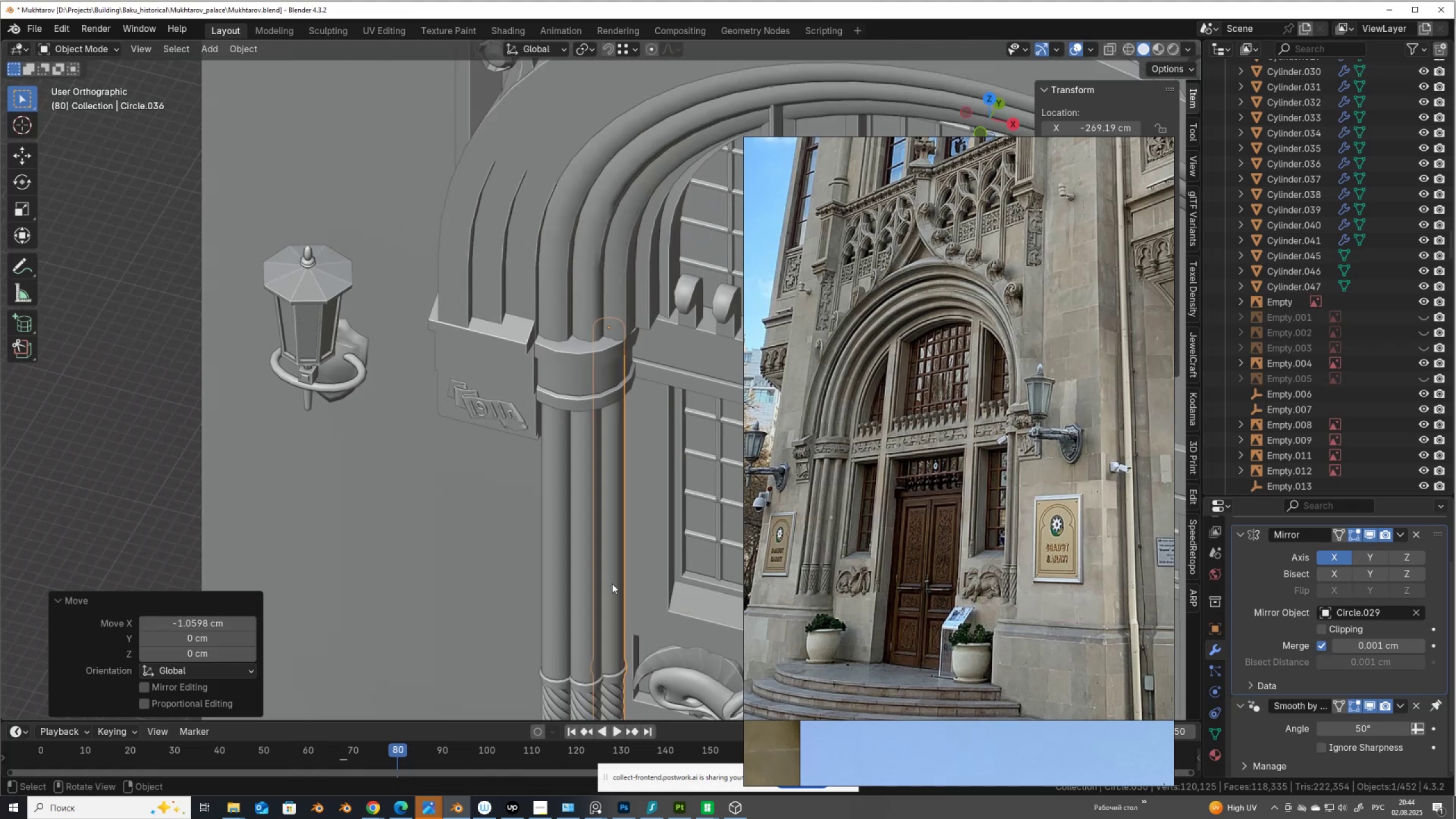 
hold_key(key=ShiftLeft, duration=0.71)
 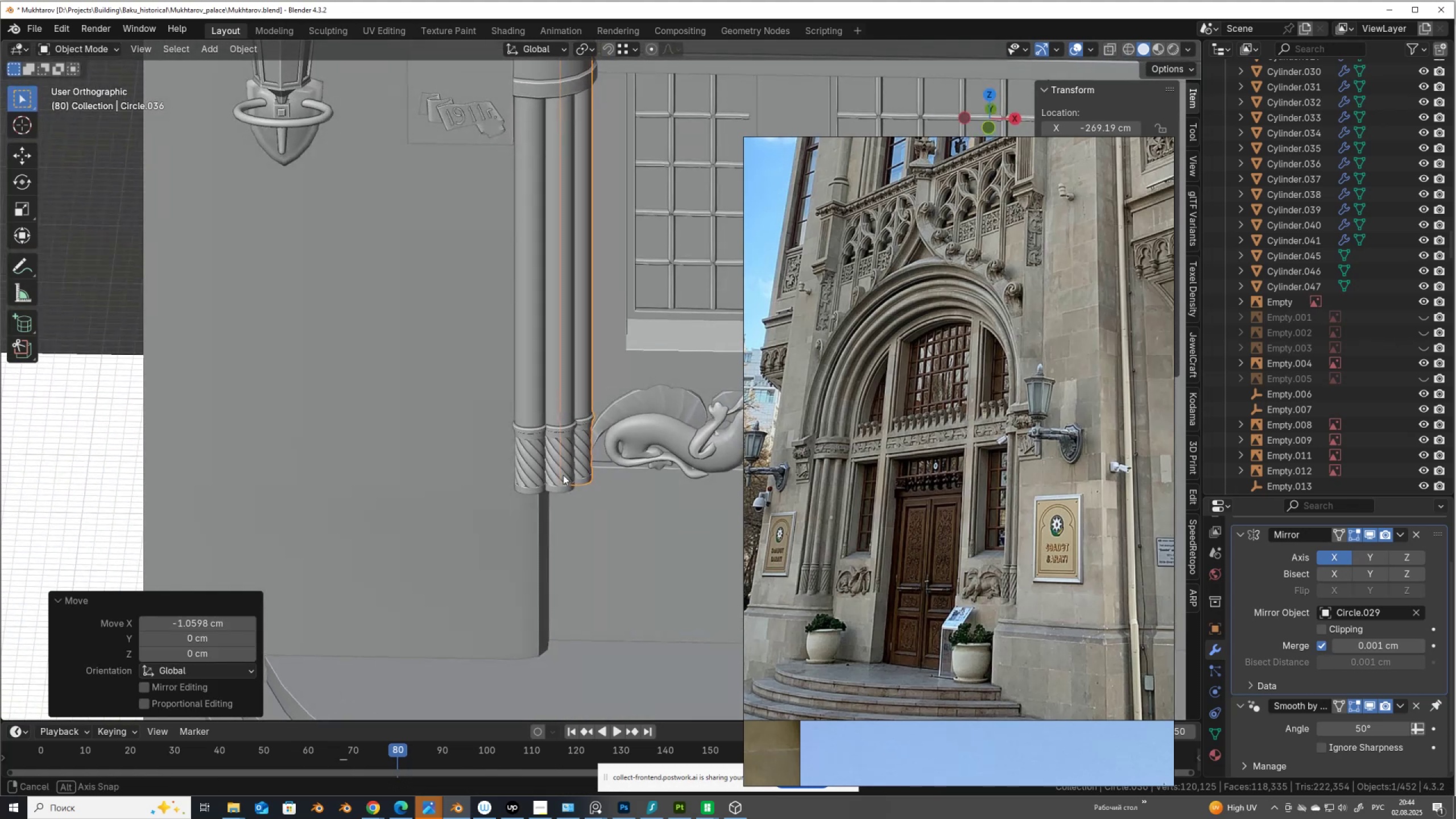 
wait(8.99)
 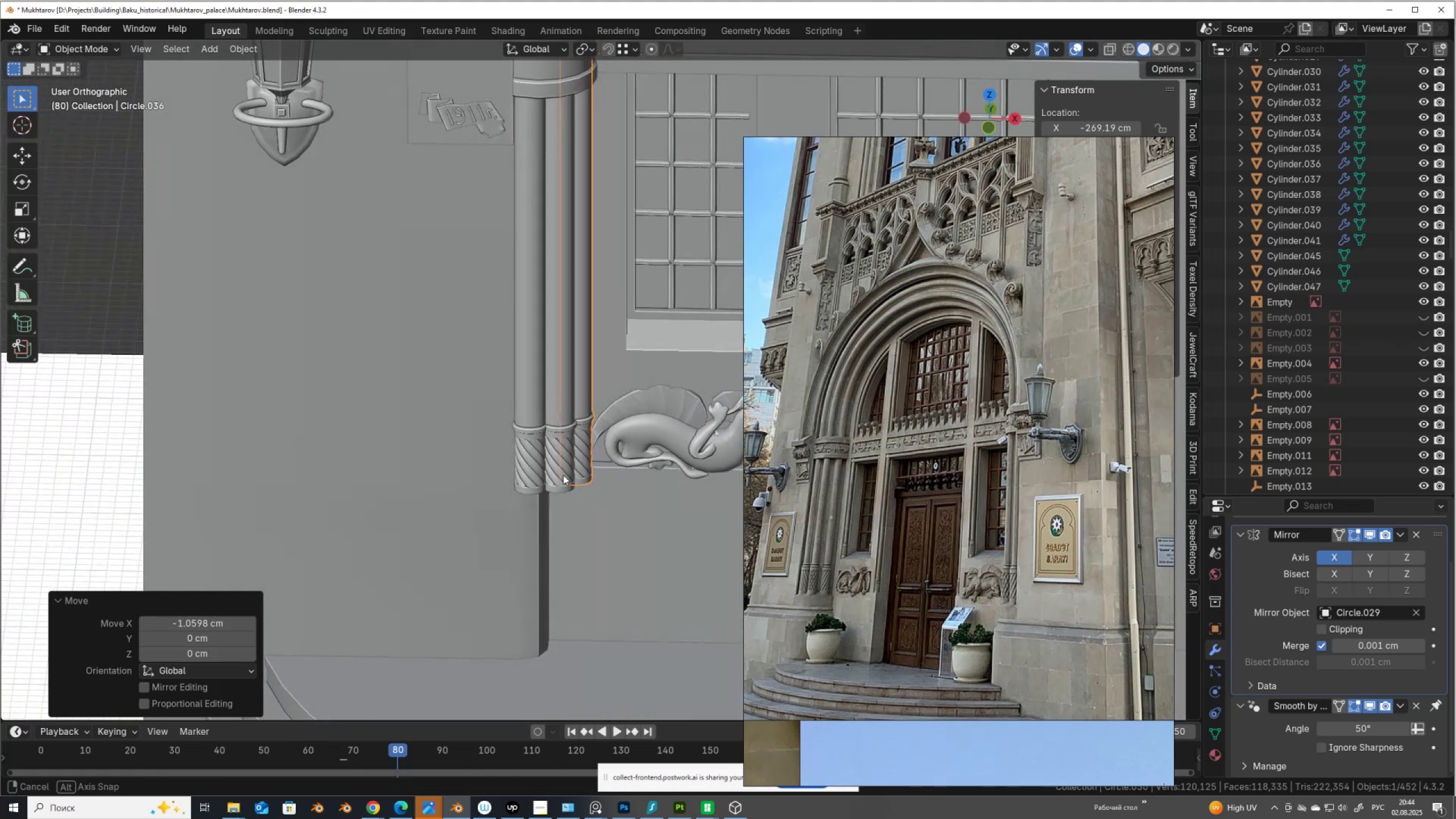 
hold_key(key=ShiftLeft, duration=0.86)
 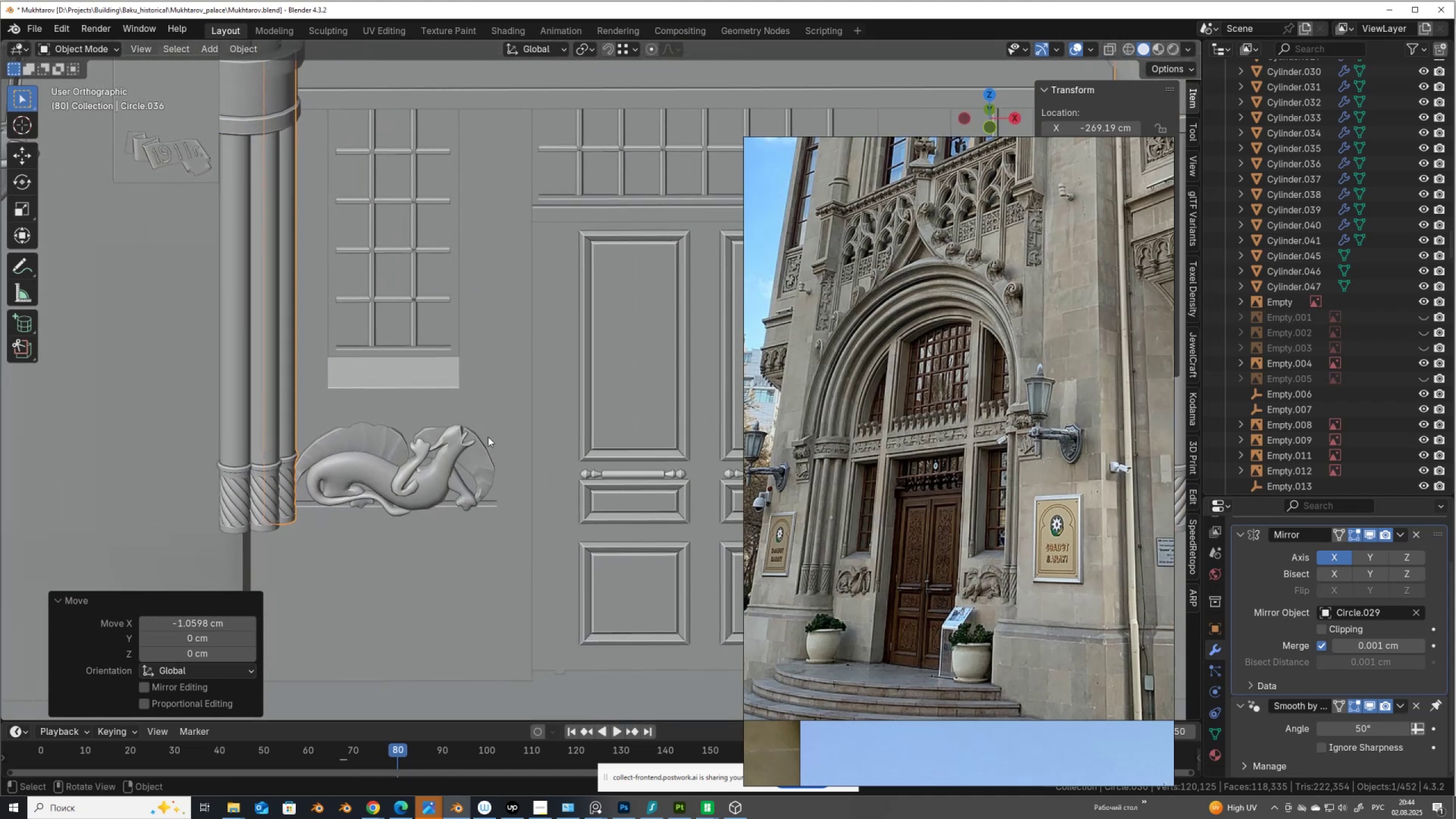 
scroll: coordinate [490, 433], scroll_direction: down, amount: 5.0
 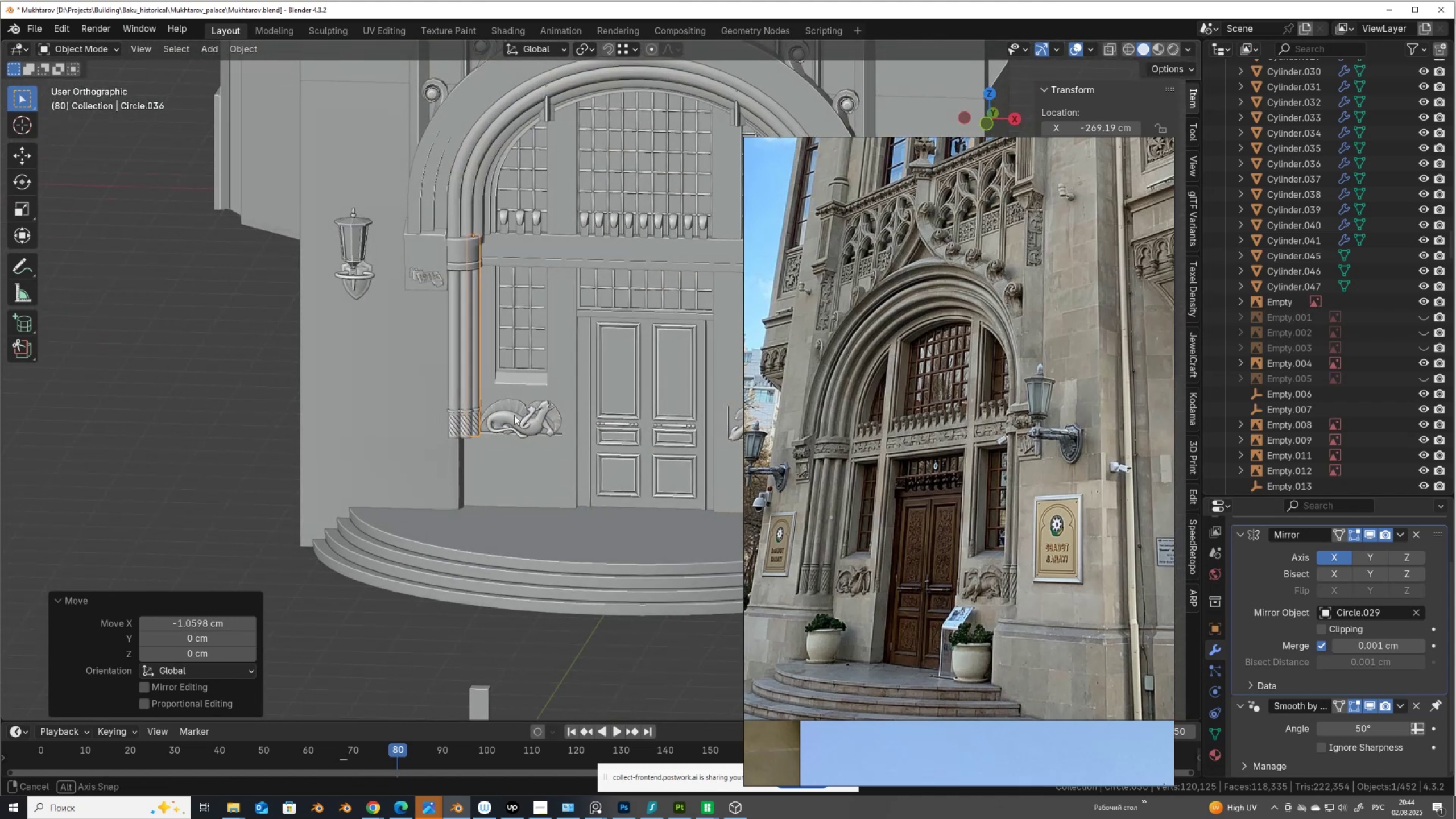 
hold_key(key=ShiftLeft, duration=0.98)
 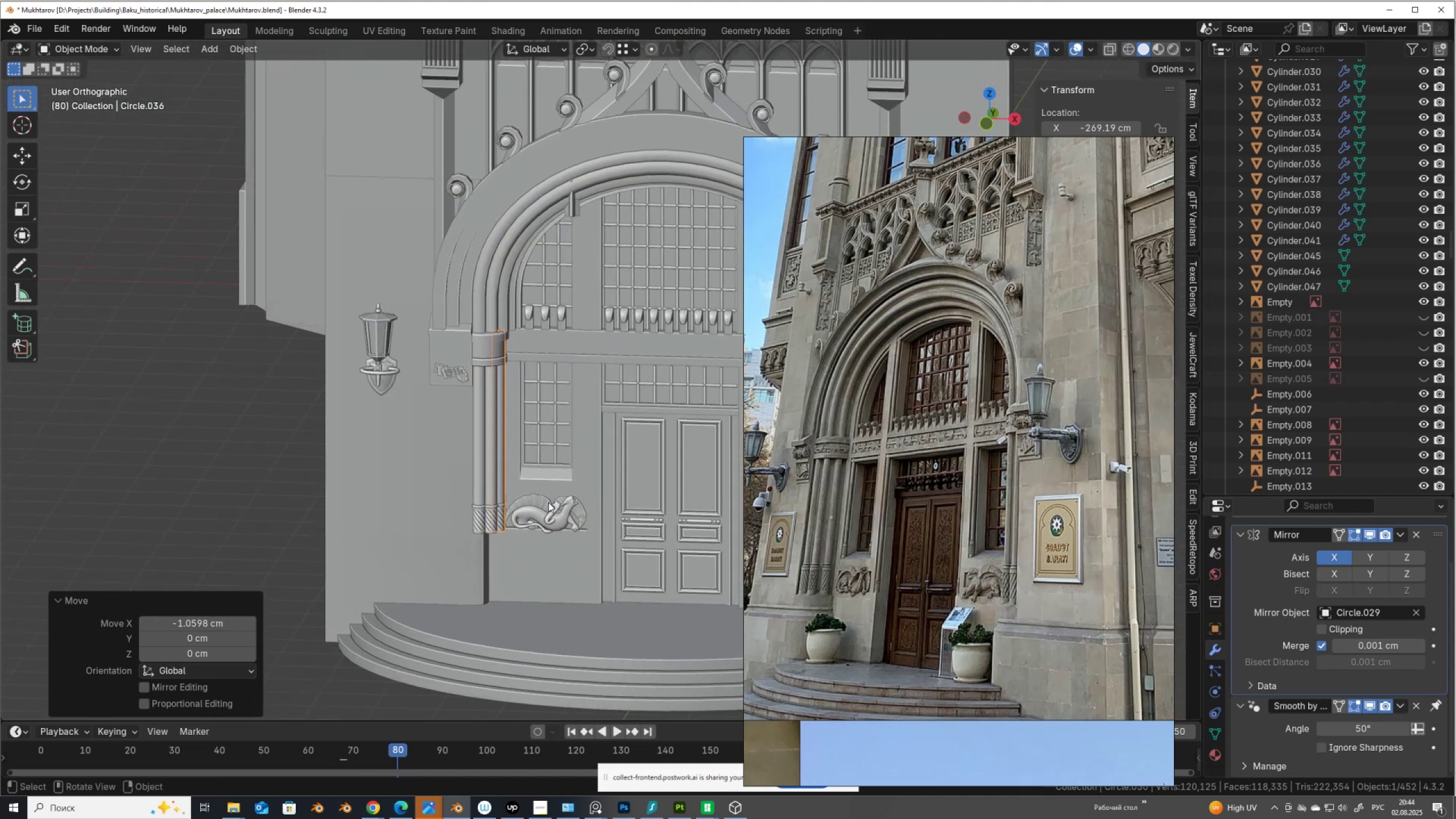 
scroll: coordinate [548, 502], scroll_direction: up, amount: 2.0
 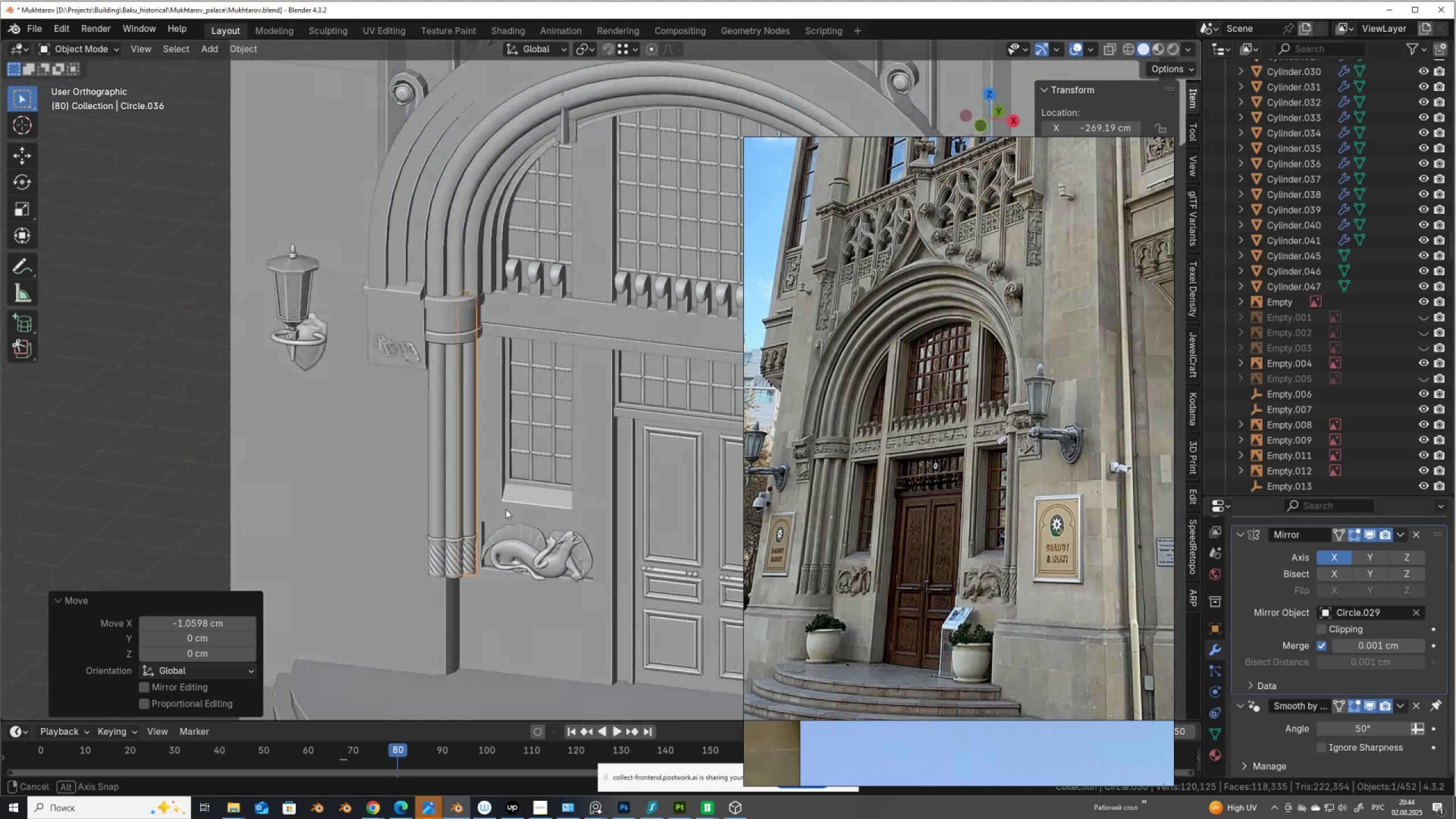 
wait(18.34)
 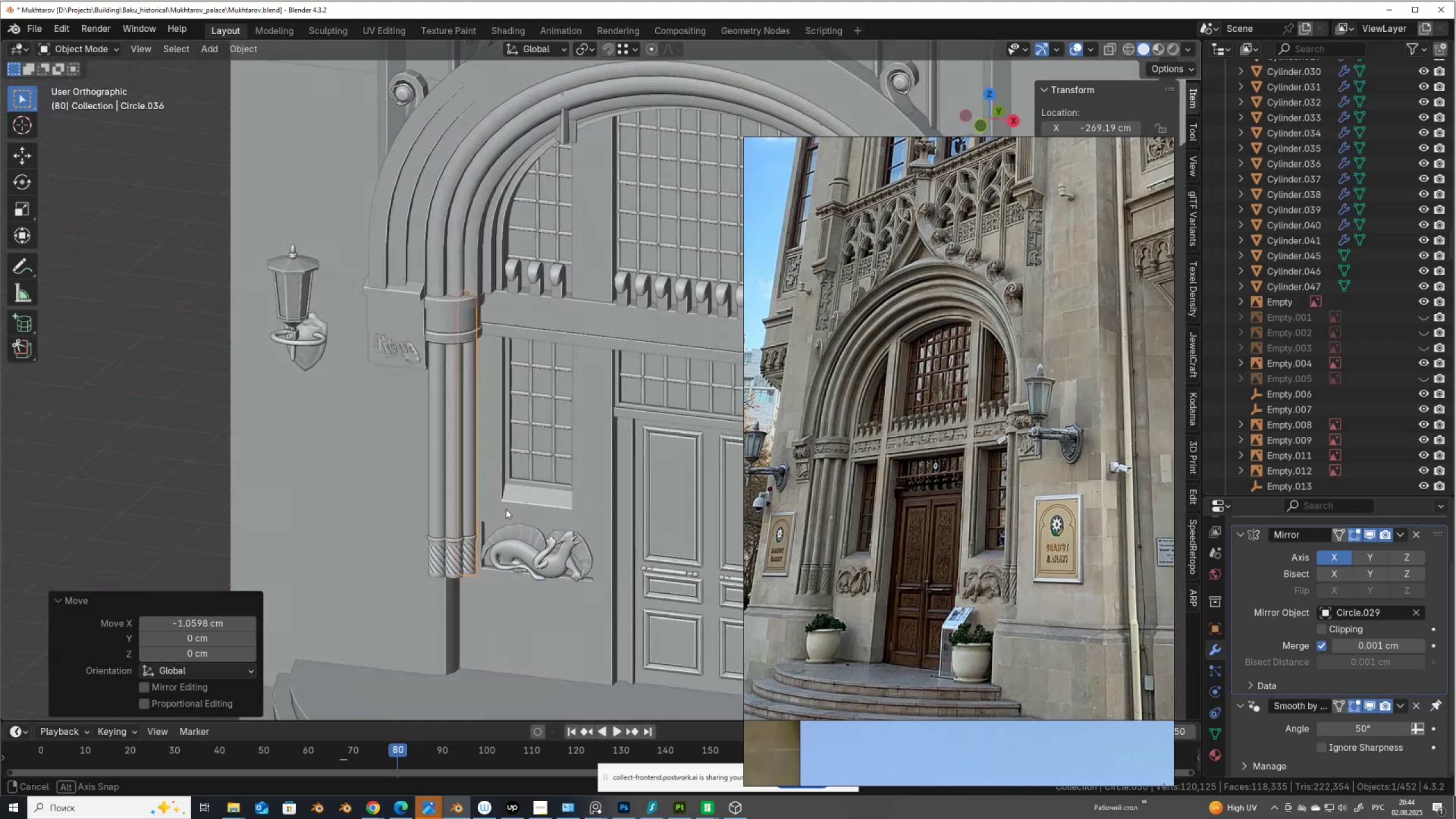 
scroll: coordinate [519, 466], scroll_direction: down, amount: 8.0
 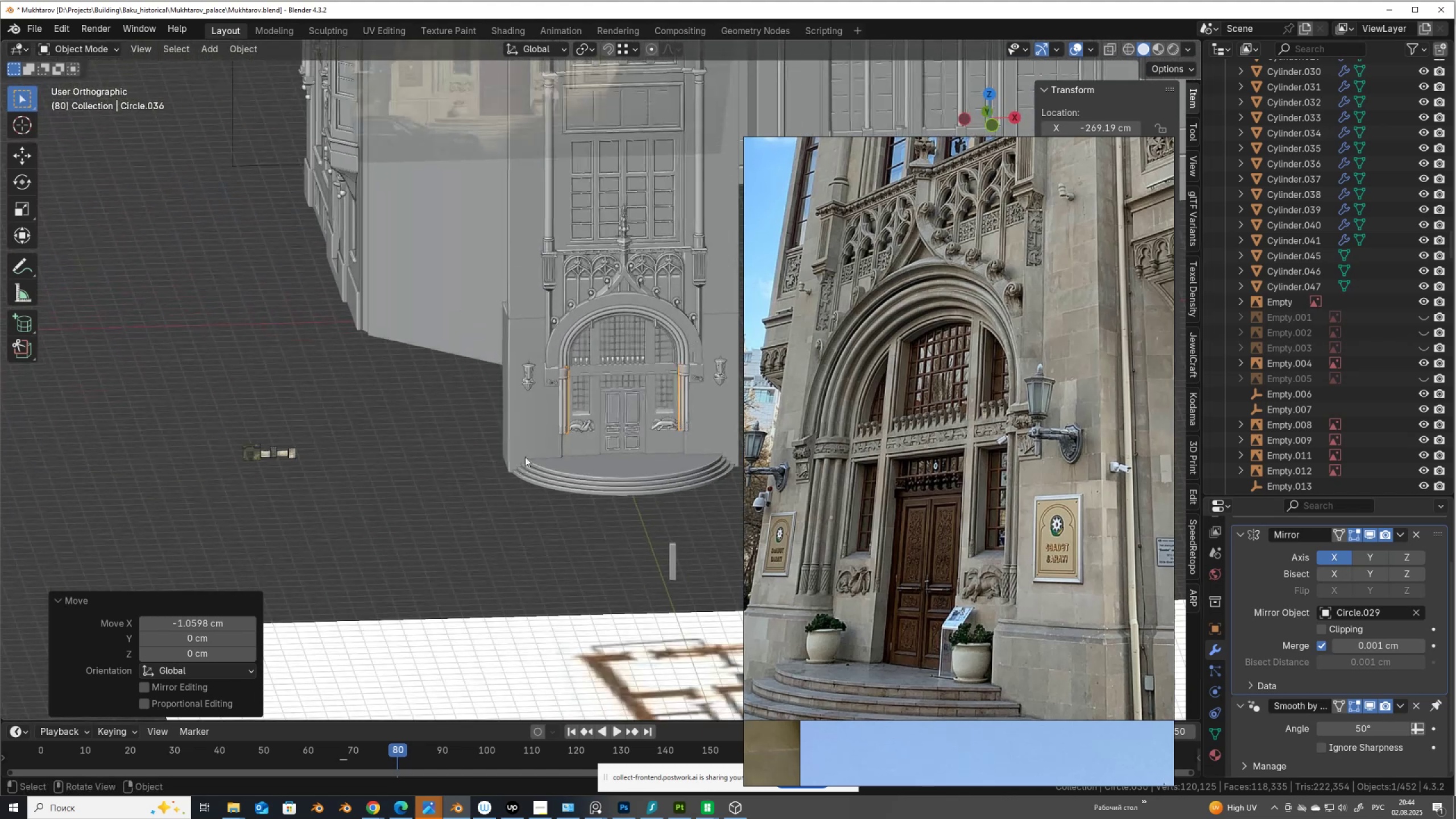 
hold_key(key=ShiftLeft, duration=0.36)
 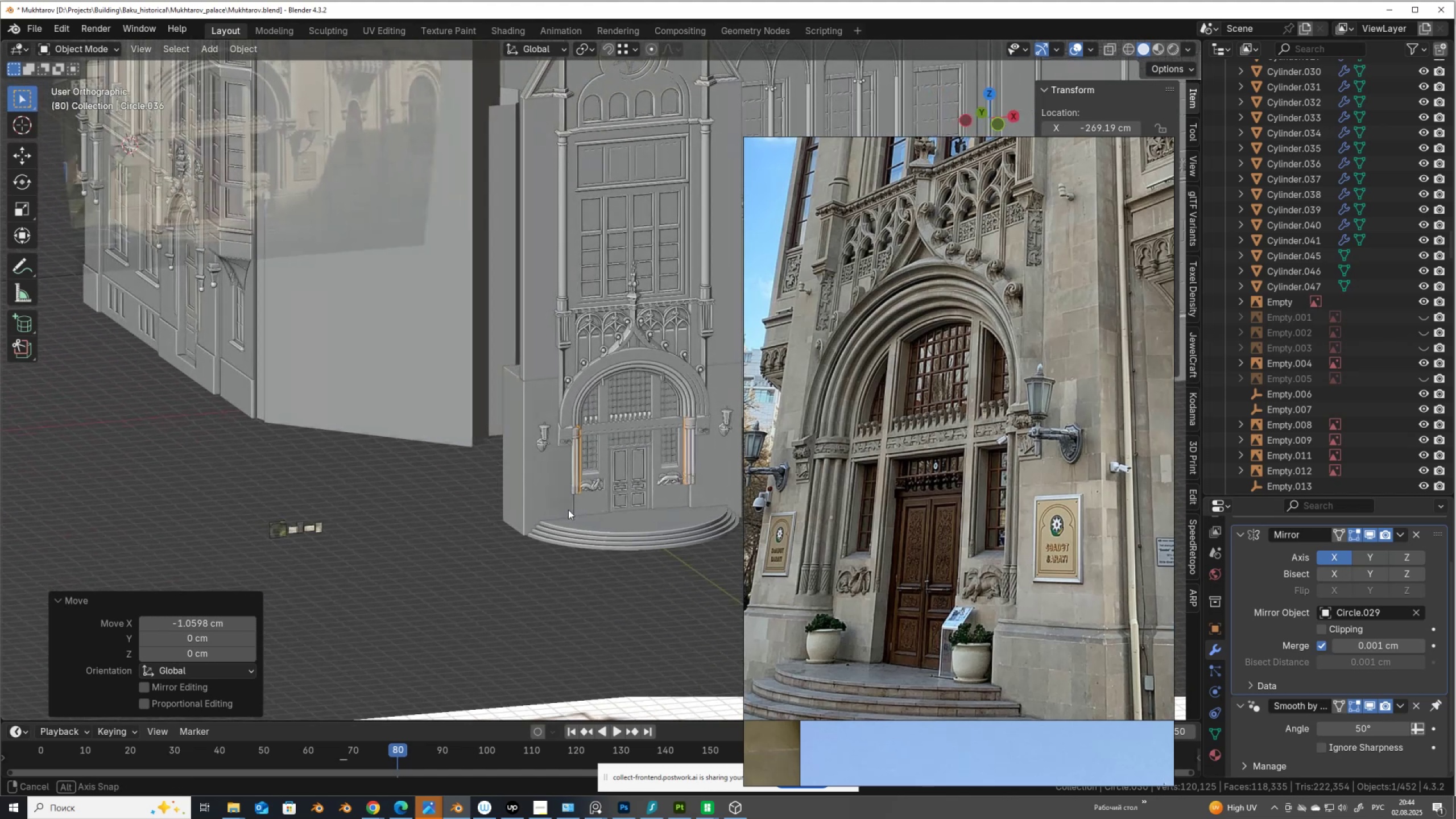 
key(Tab)
 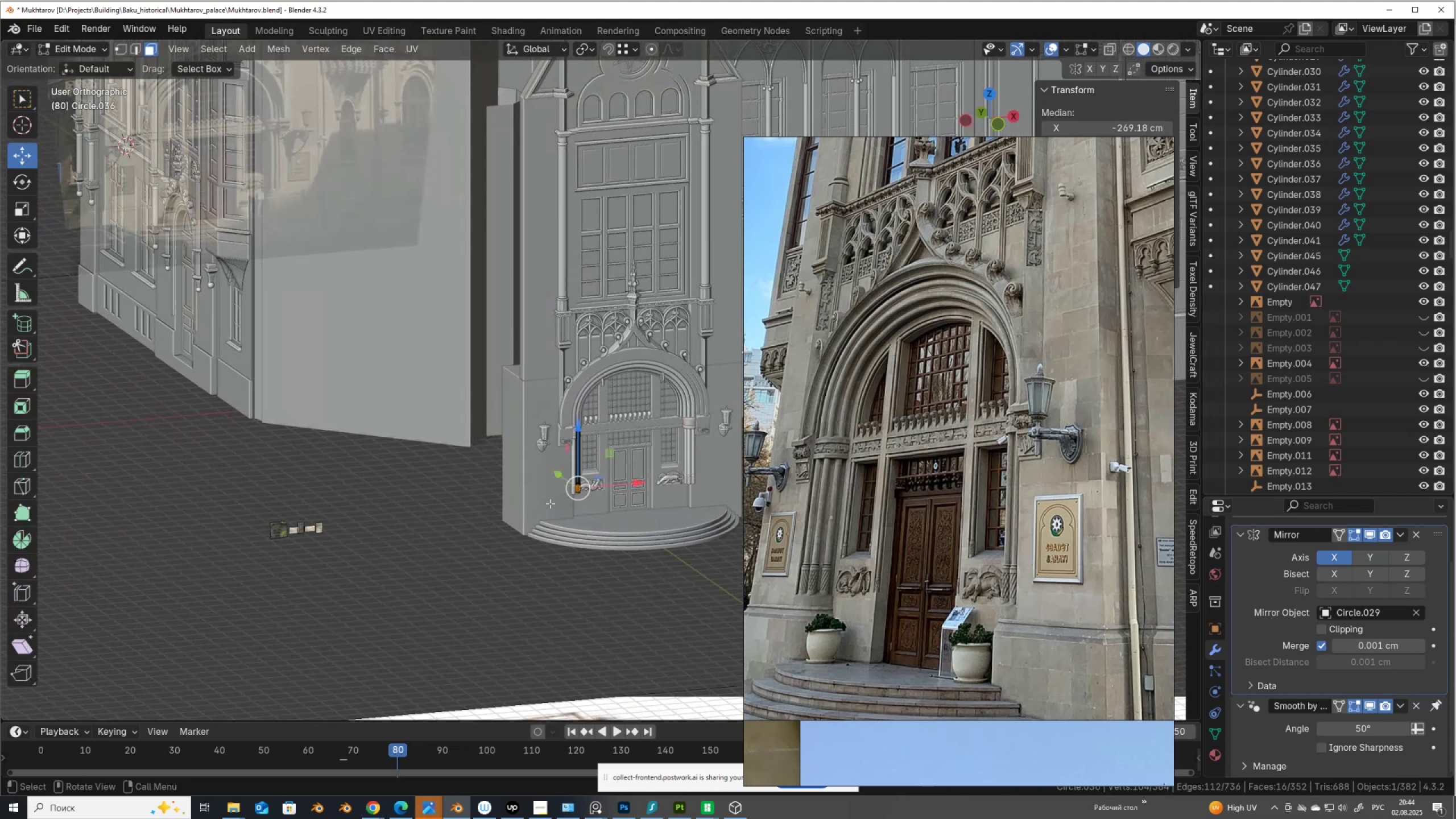 
scroll: coordinate [550, 503], scroll_direction: up, amount: 2.0
 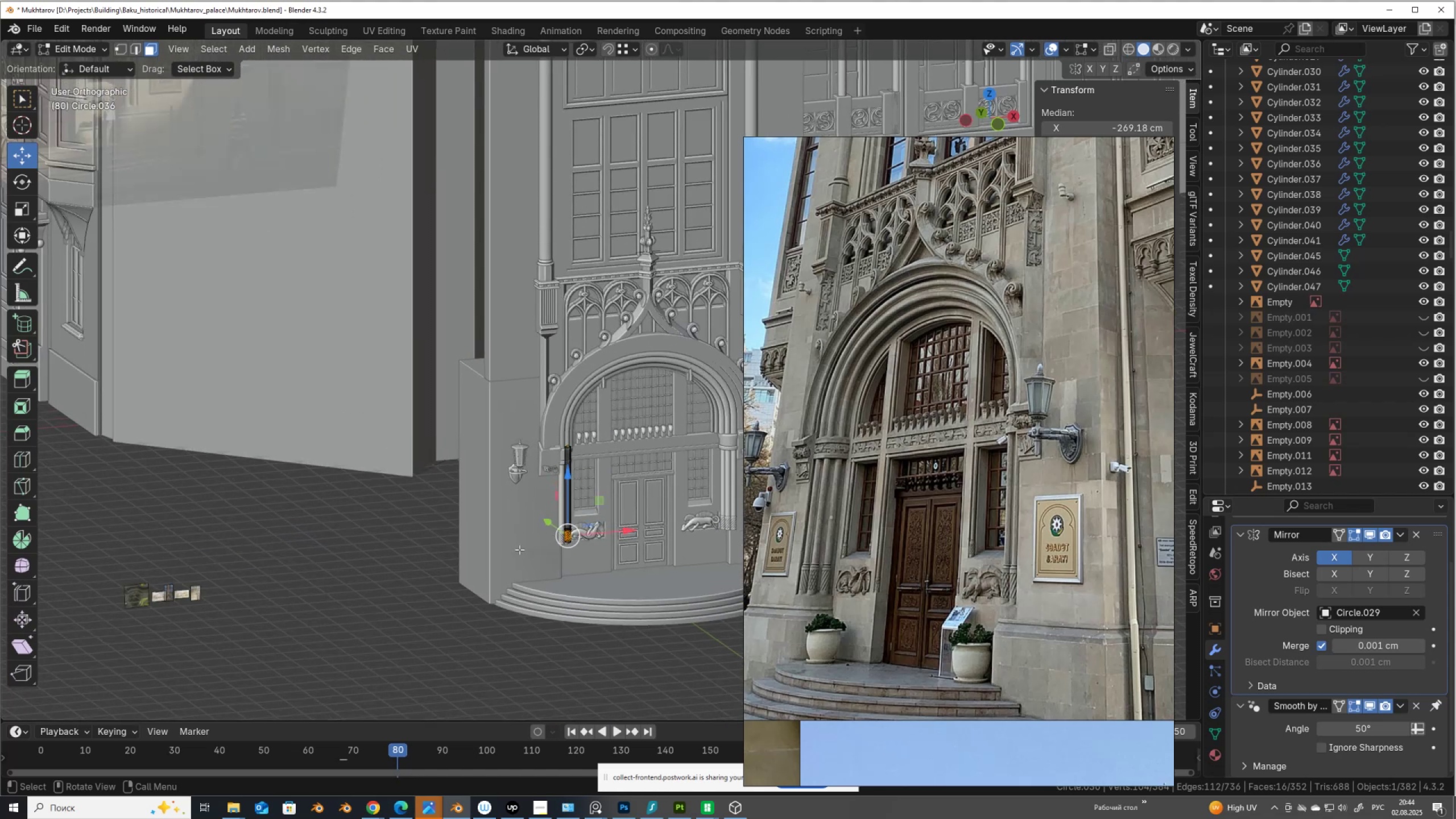 
key(Tab)
 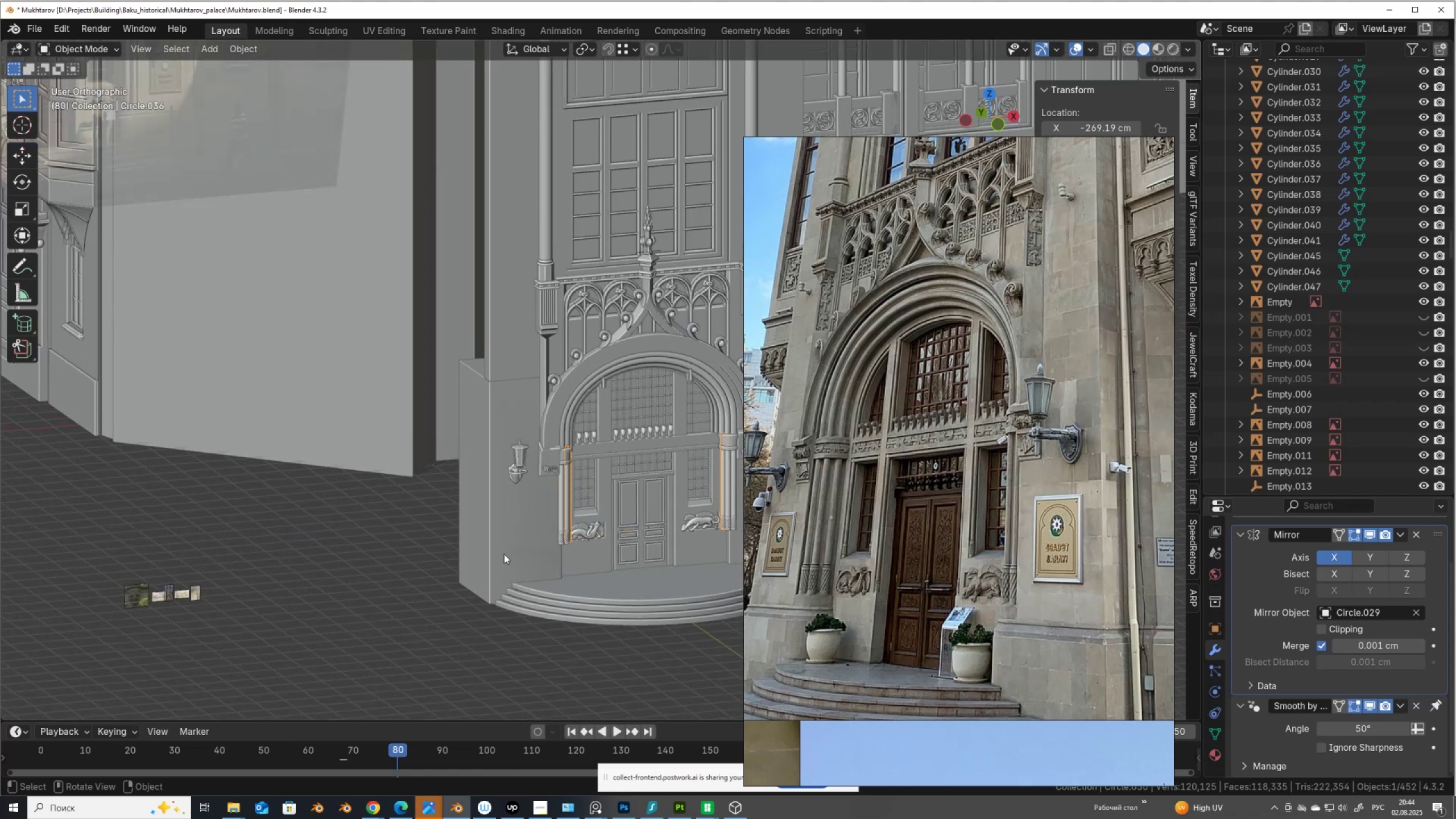 
left_click([504, 554])
 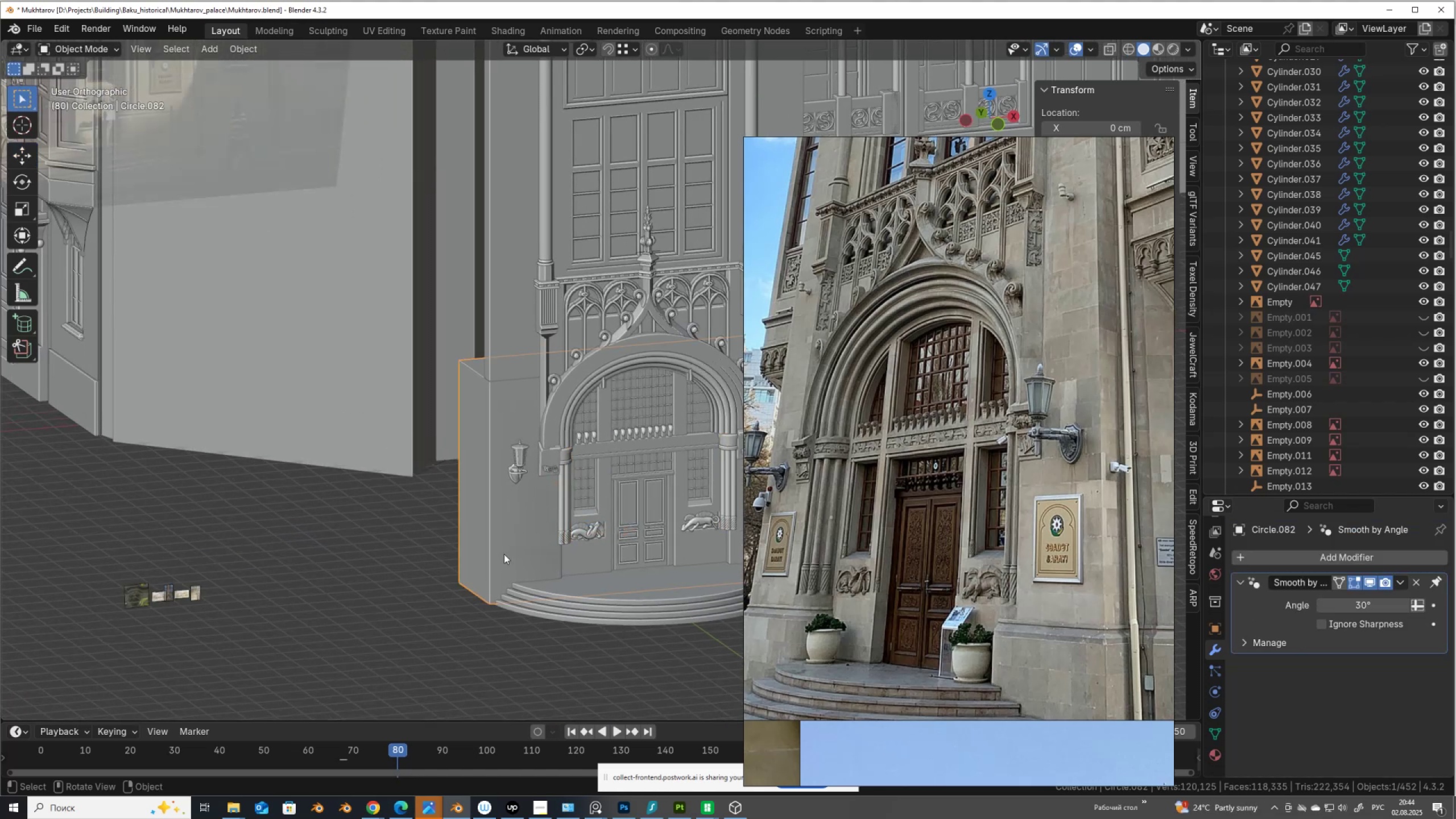 
scroll: coordinate [493, 541], scroll_direction: down, amount: 2.0
 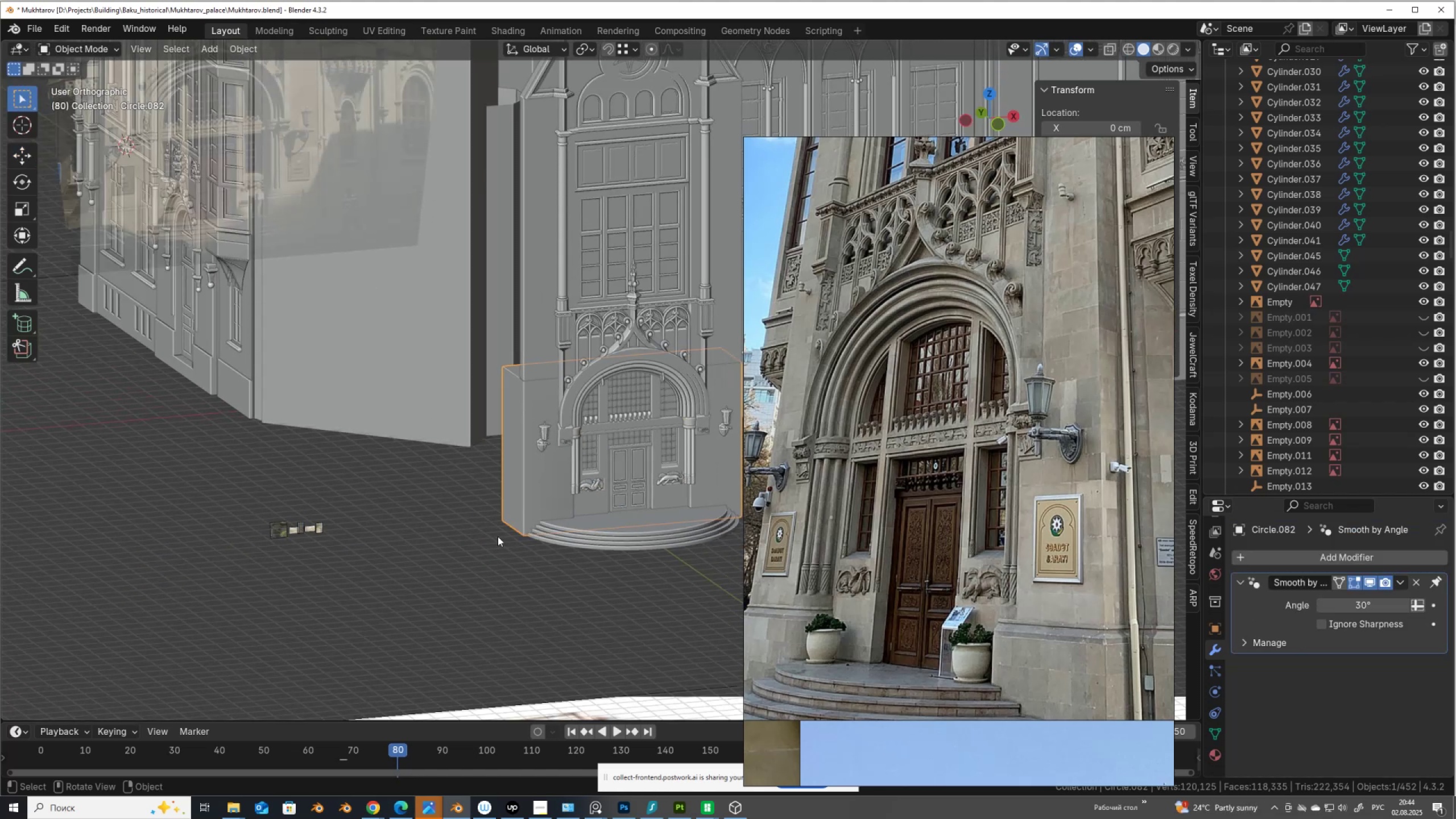 
key(Tab)
 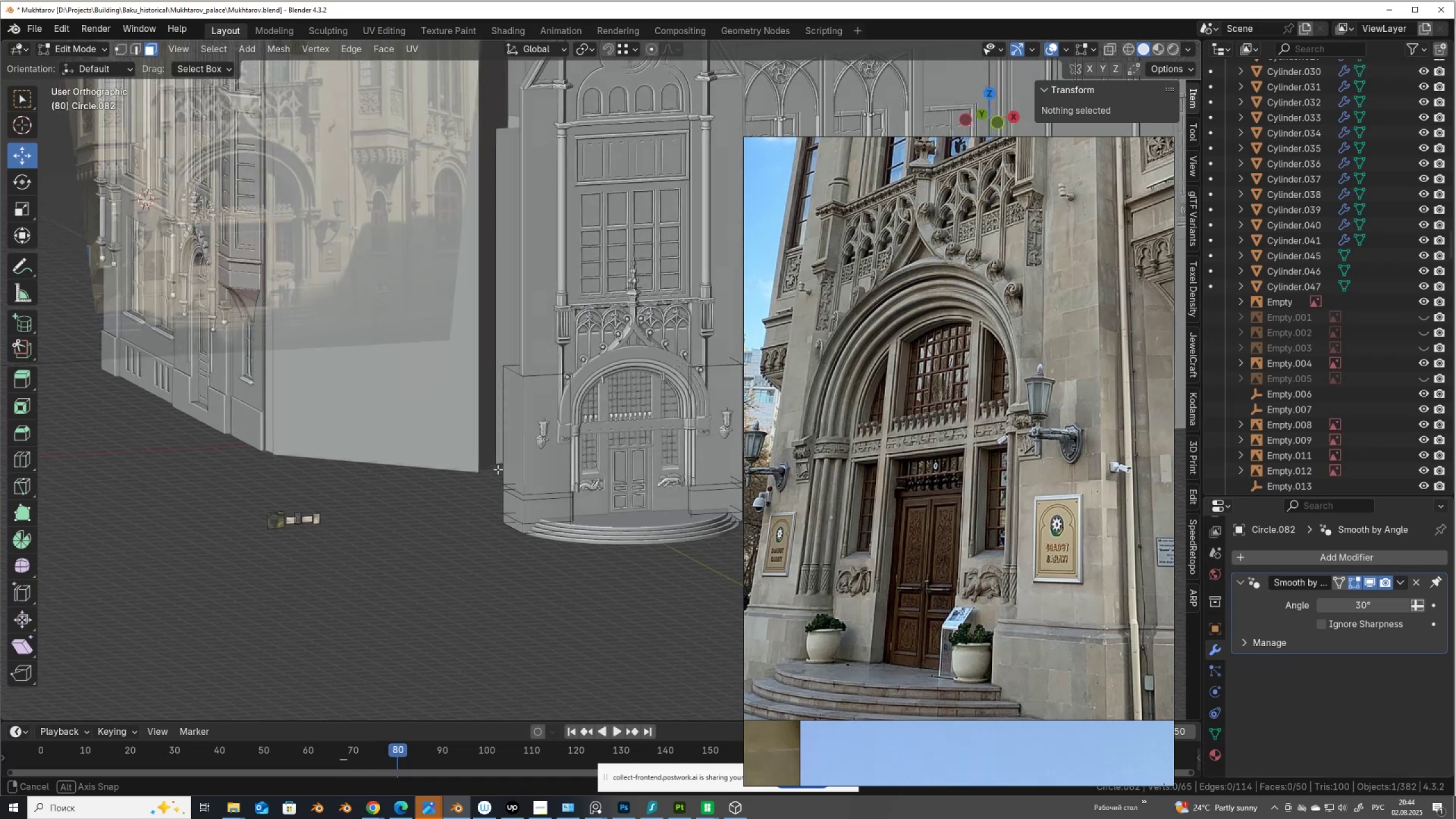 
wait(7.17)
 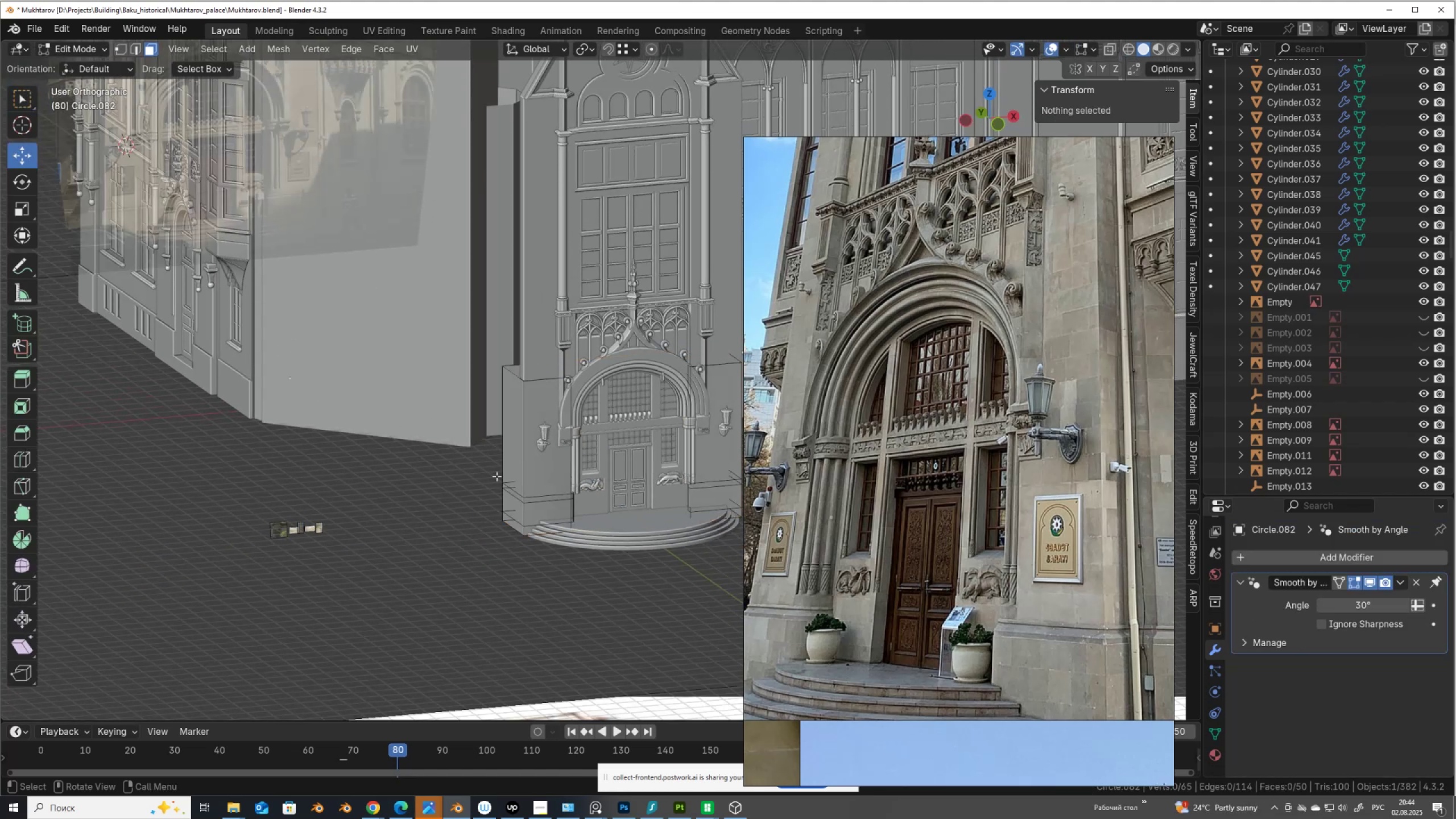 
key(3)
 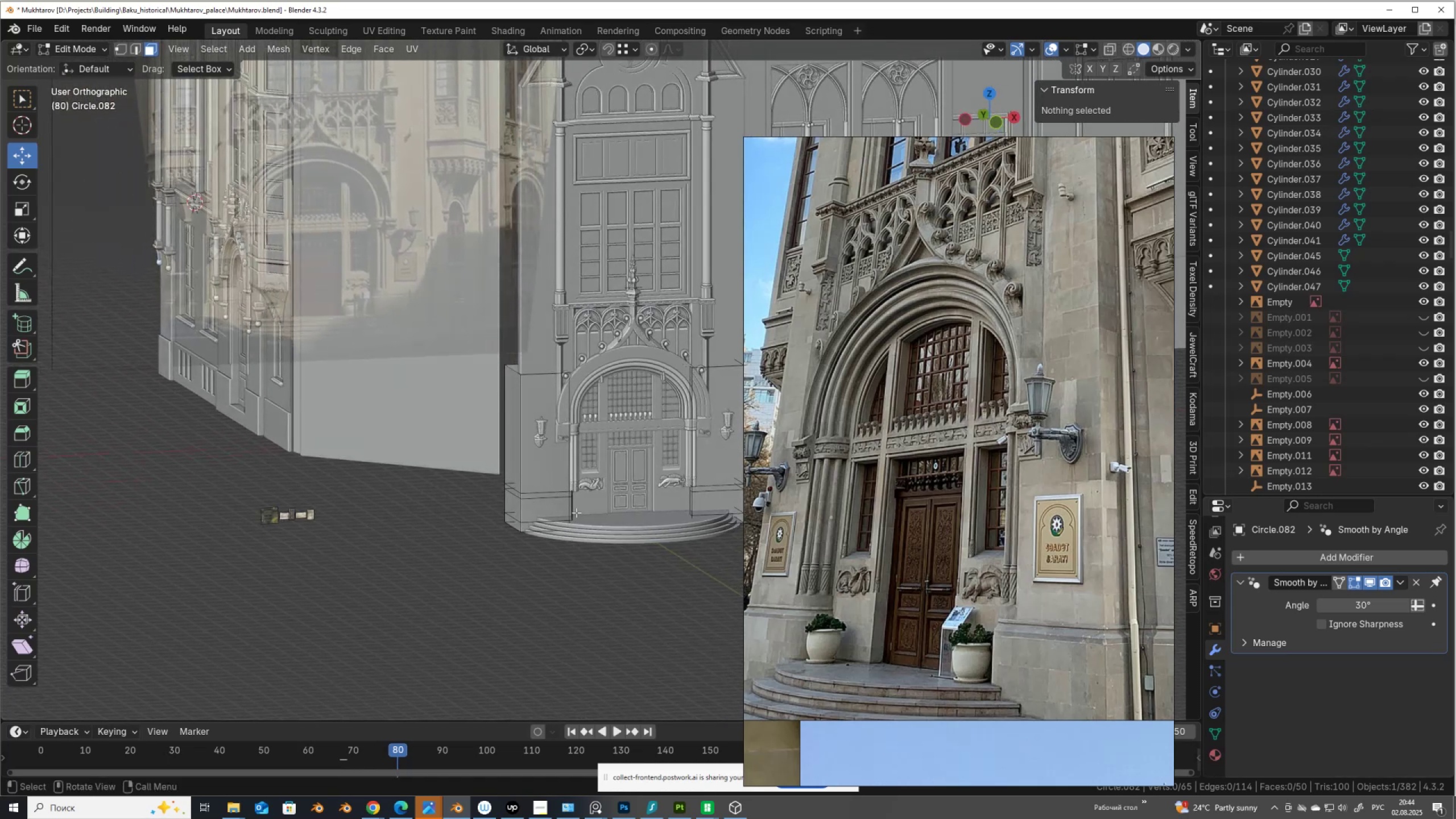 
hold_key(key=AltLeft, duration=0.74)
left_click([569, 510])
 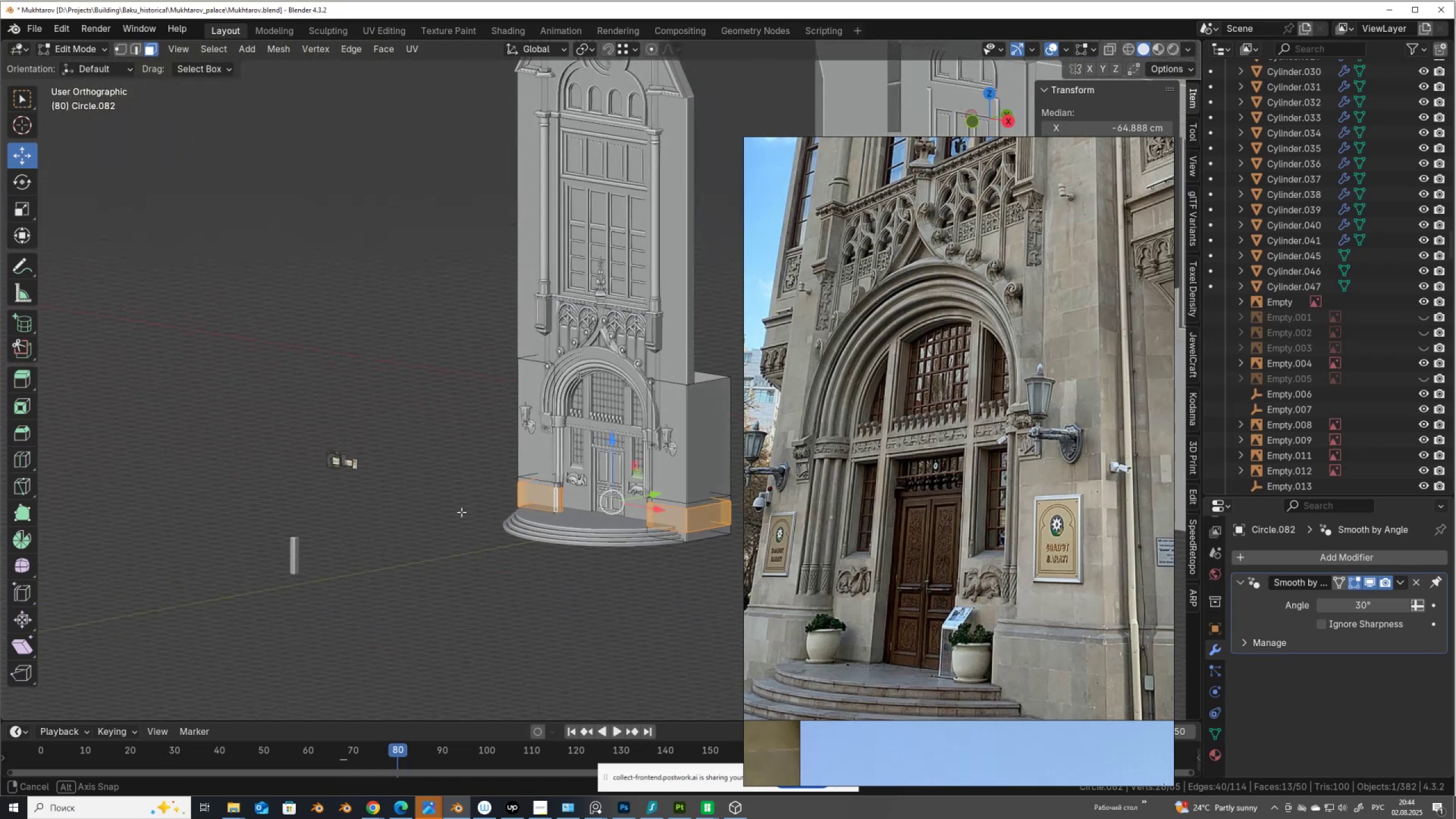 
scroll: coordinate [530, 527], scroll_direction: up, amount: 5.0
 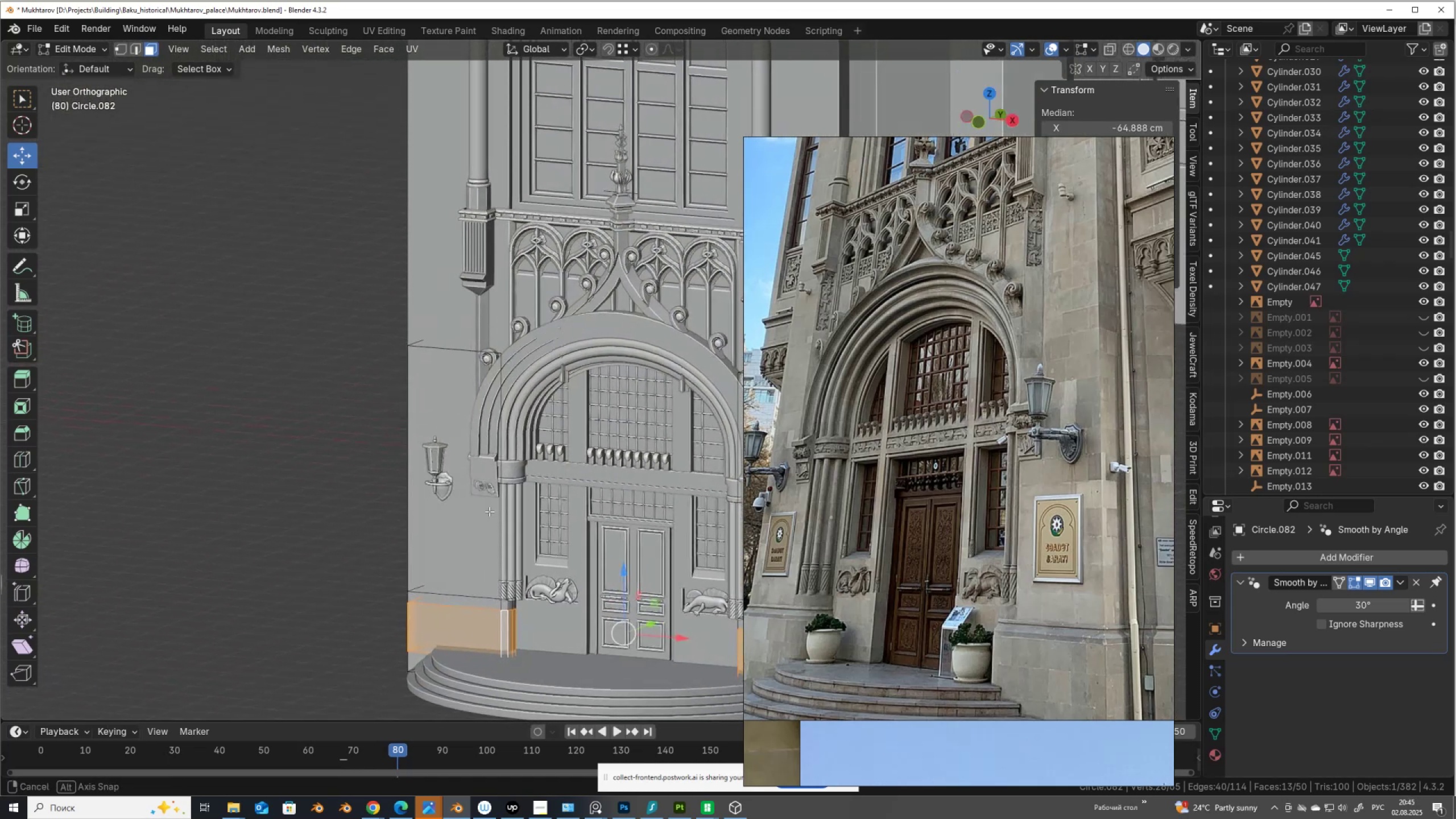 
key(Alt+AltLeft)
 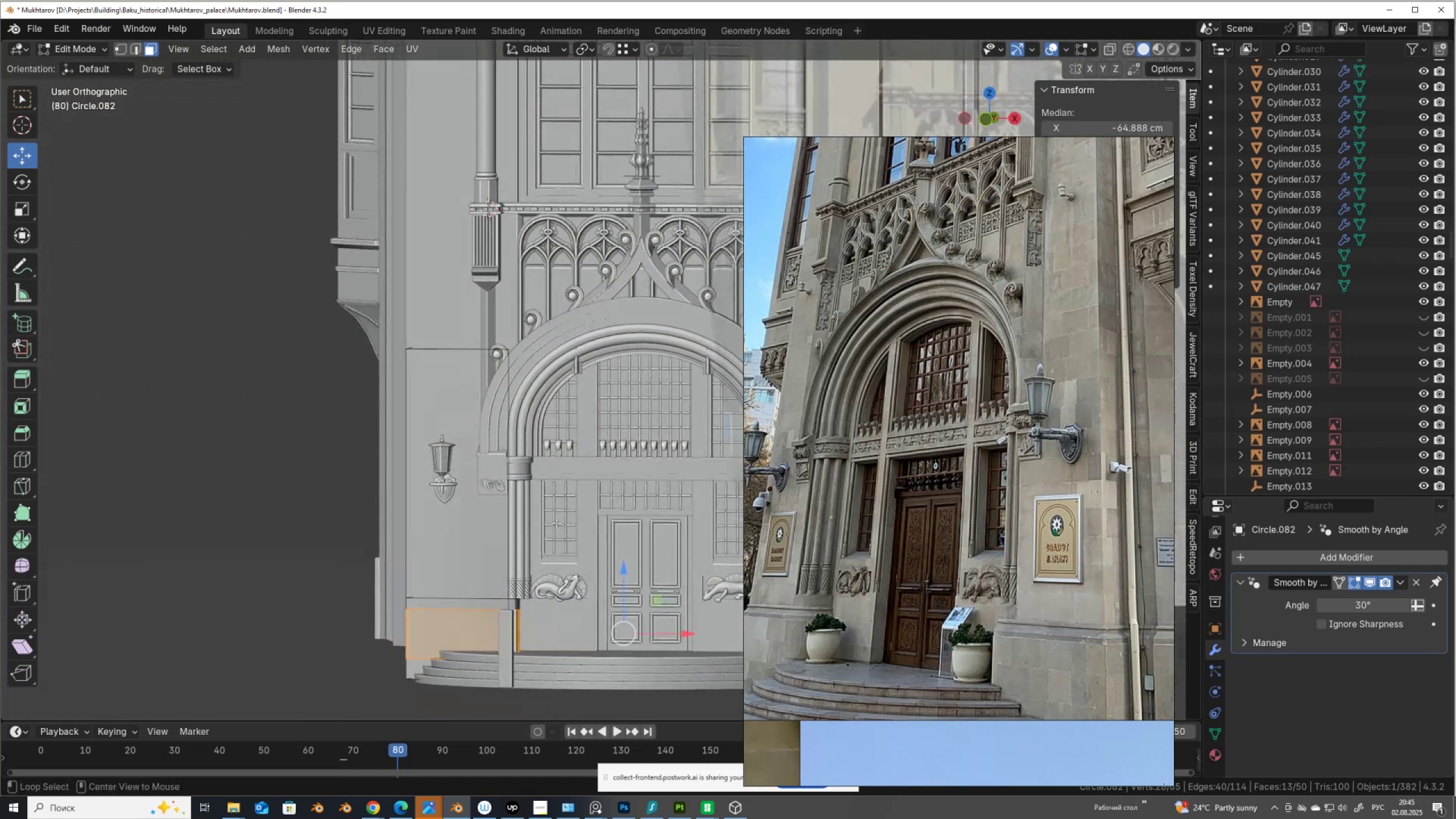 
key(Alt+Z)
 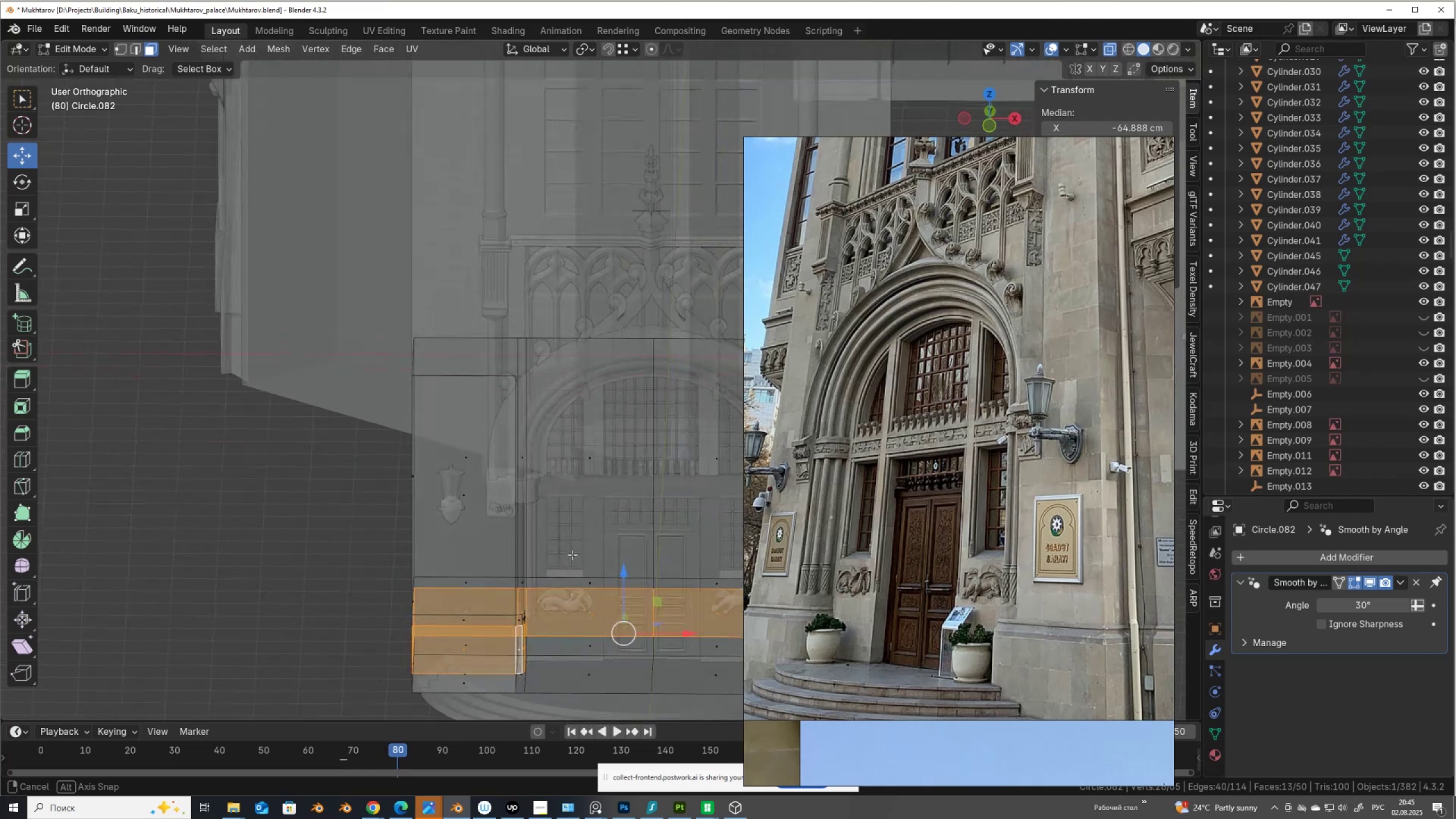 
key(Alt+AltLeft)
 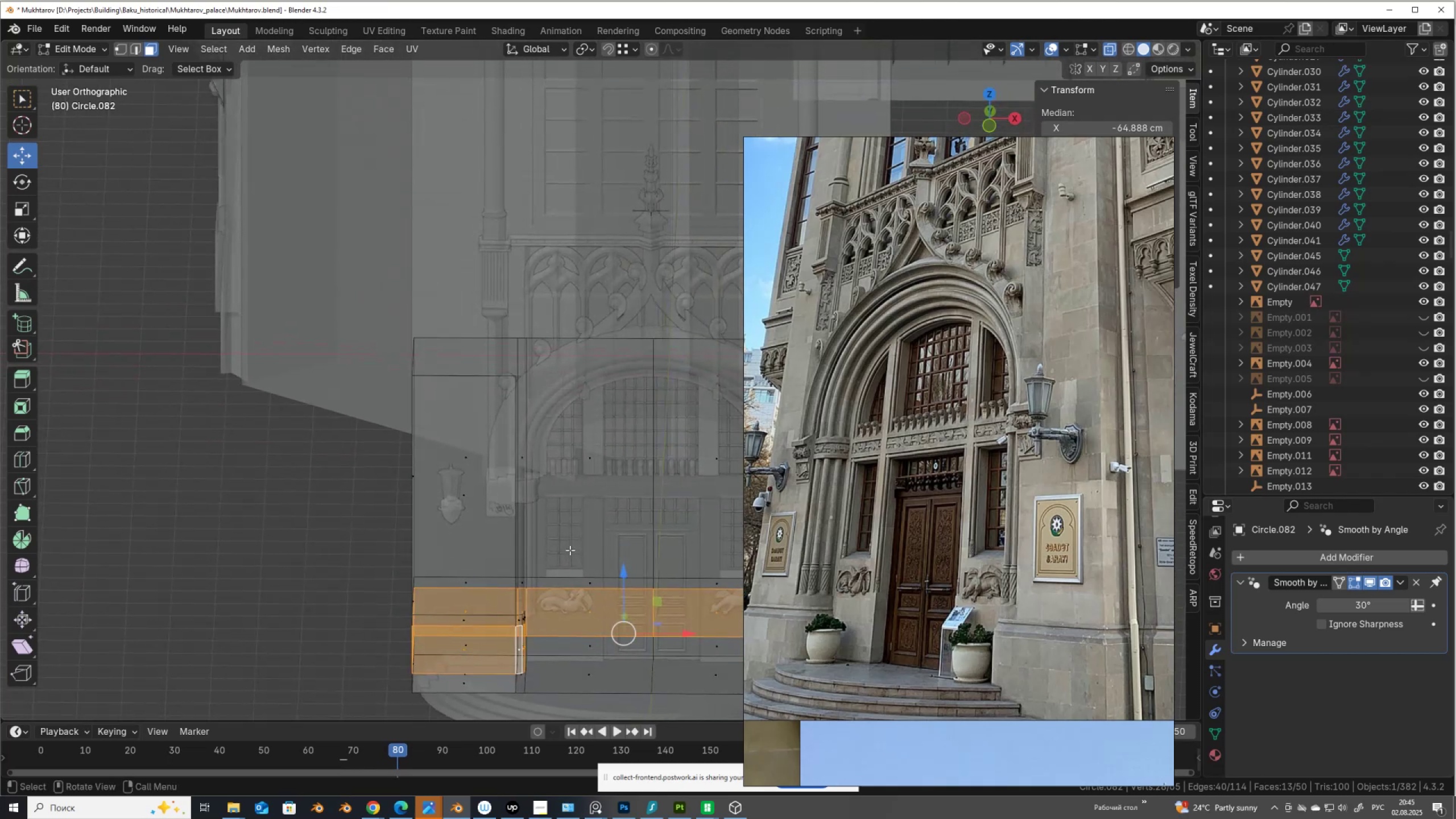 
key(Alt+Z)
 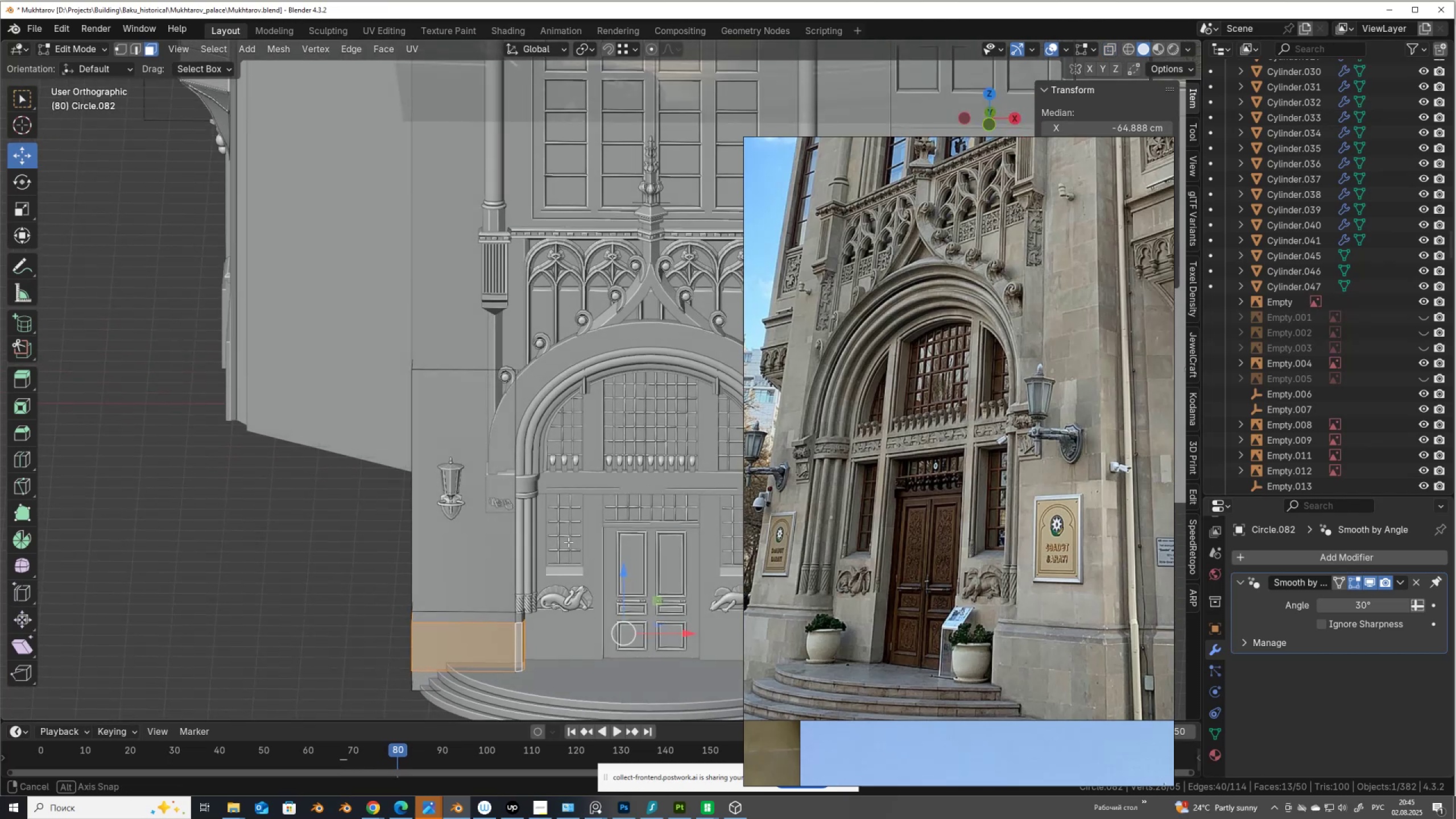 
key(Control+NumpadAdd)
 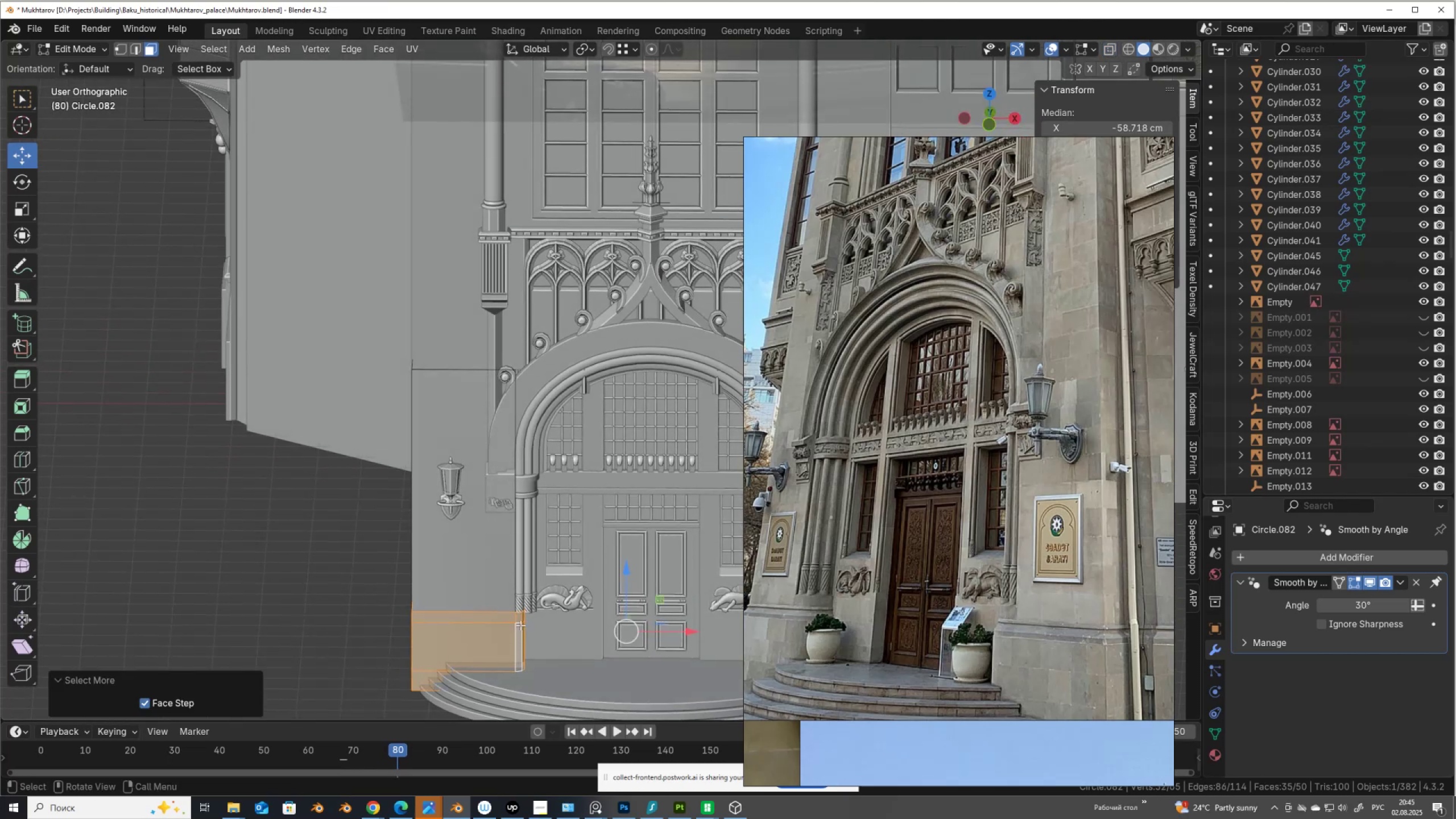 
scroll: coordinate [503, 623], scroll_direction: up, amount: 2.0
 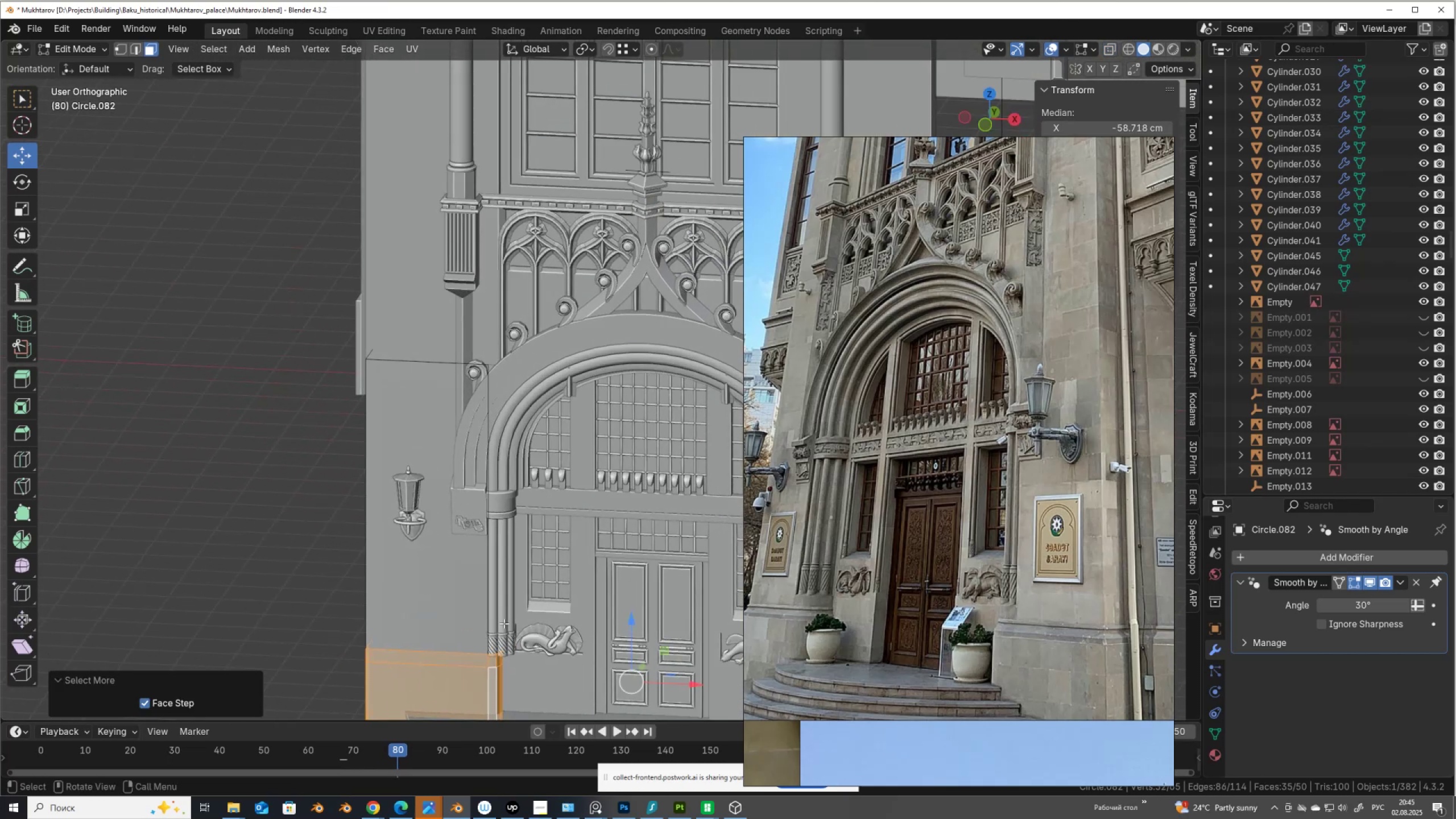 
hold_key(key=ShiftLeft, duration=0.36)
 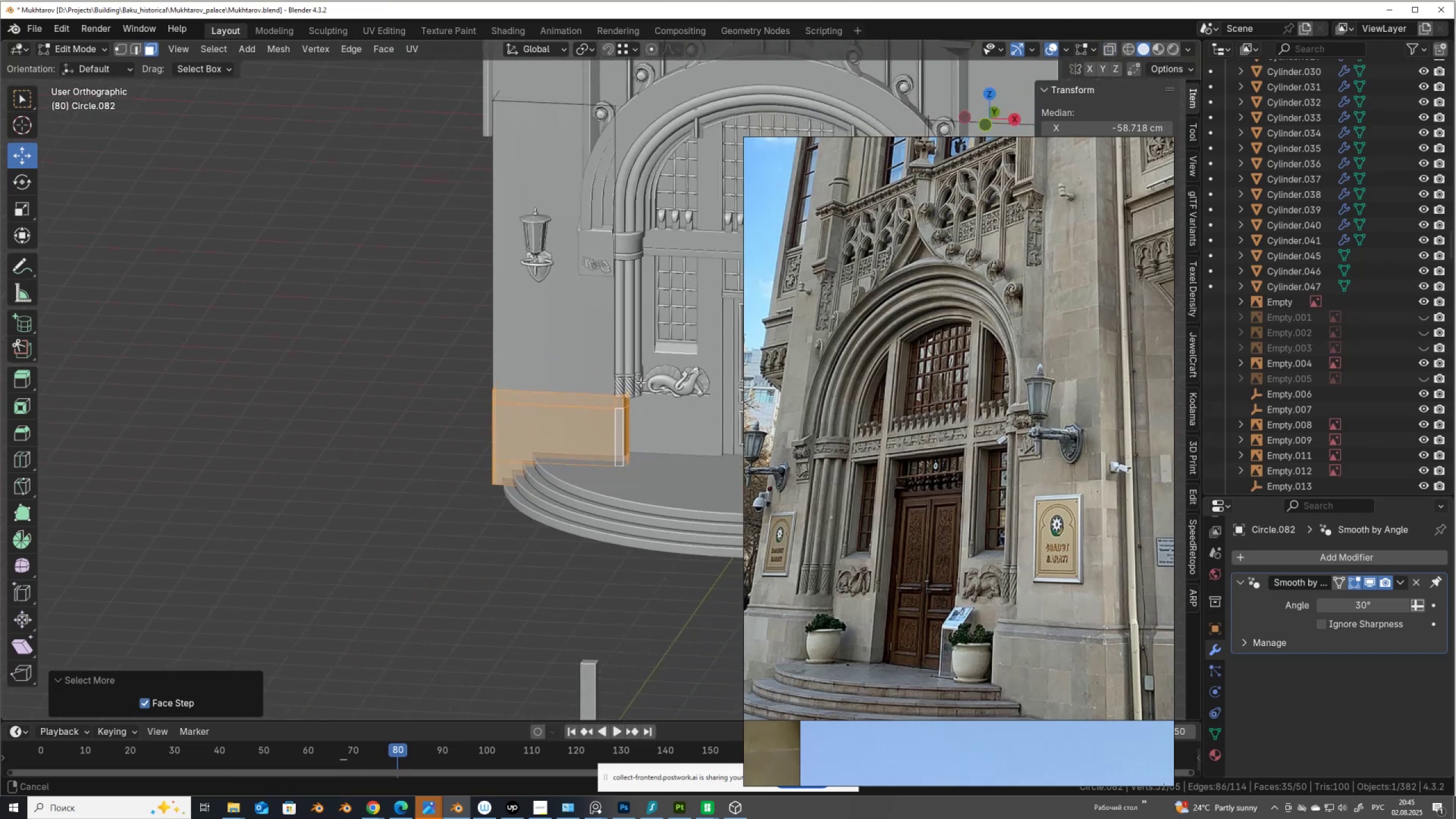 
scroll: coordinate [639, 388], scroll_direction: up, amount: 3.0
 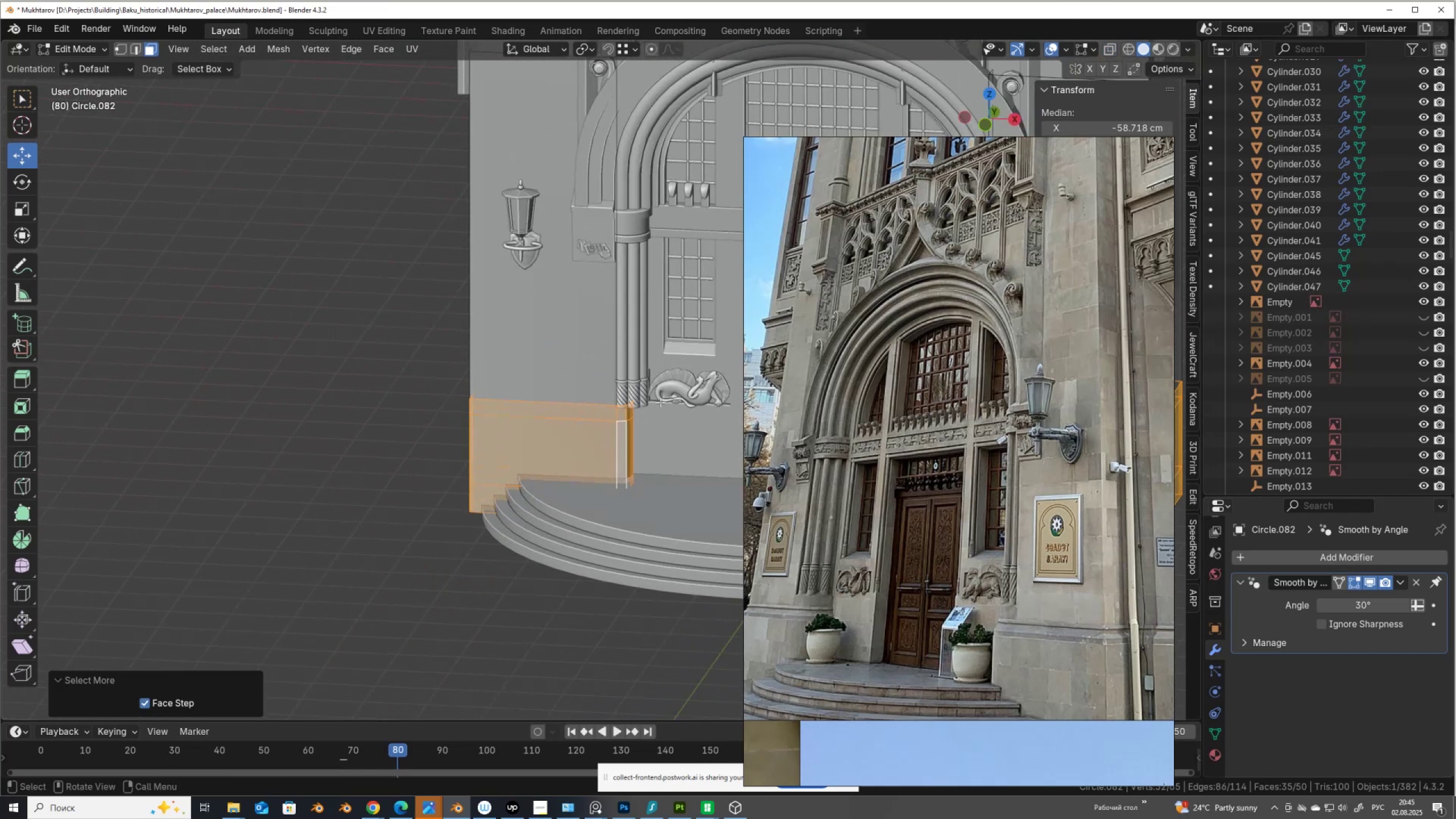 
key(Alt+AltLeft)
 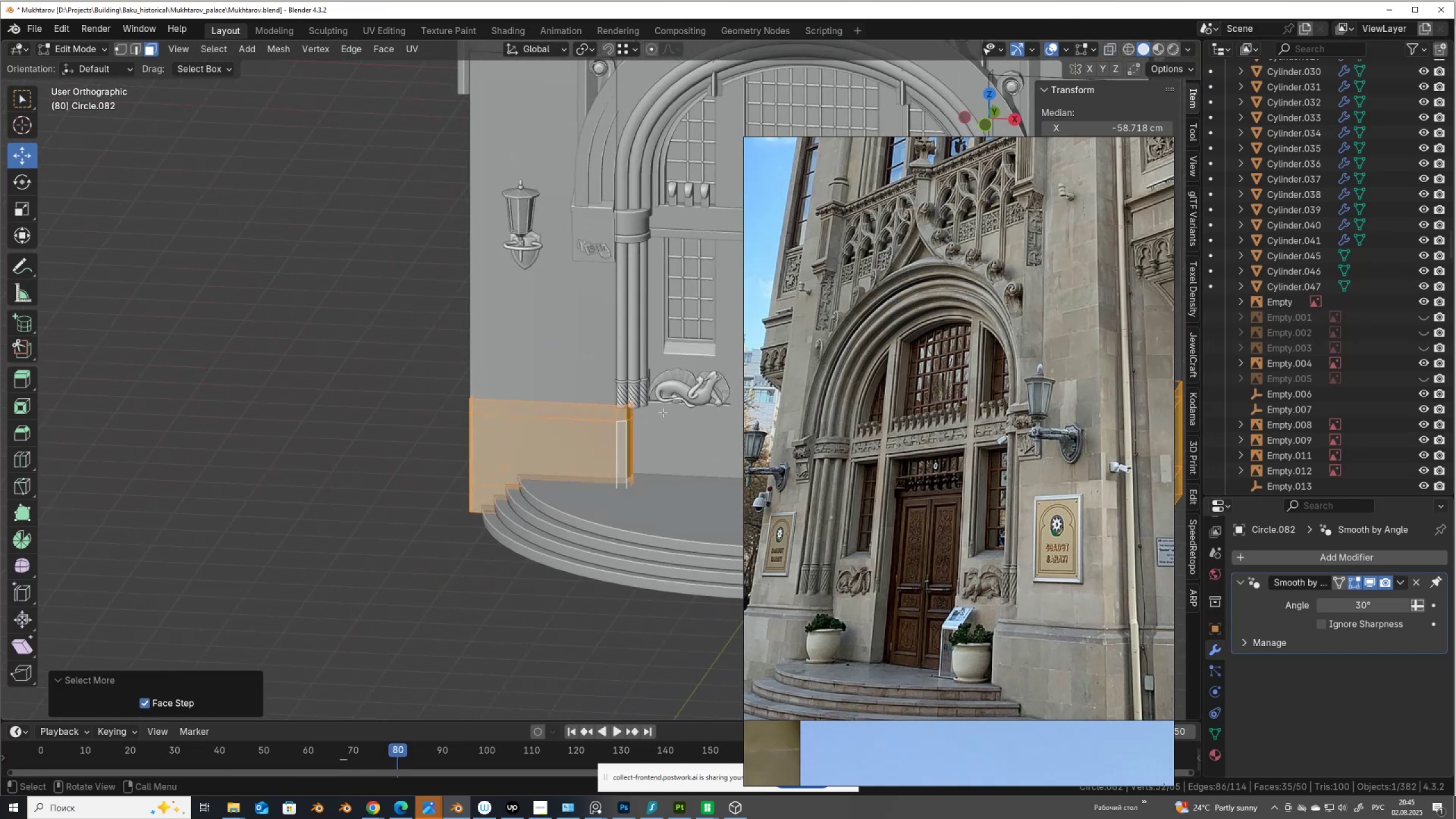 
key(Alt+Z)
 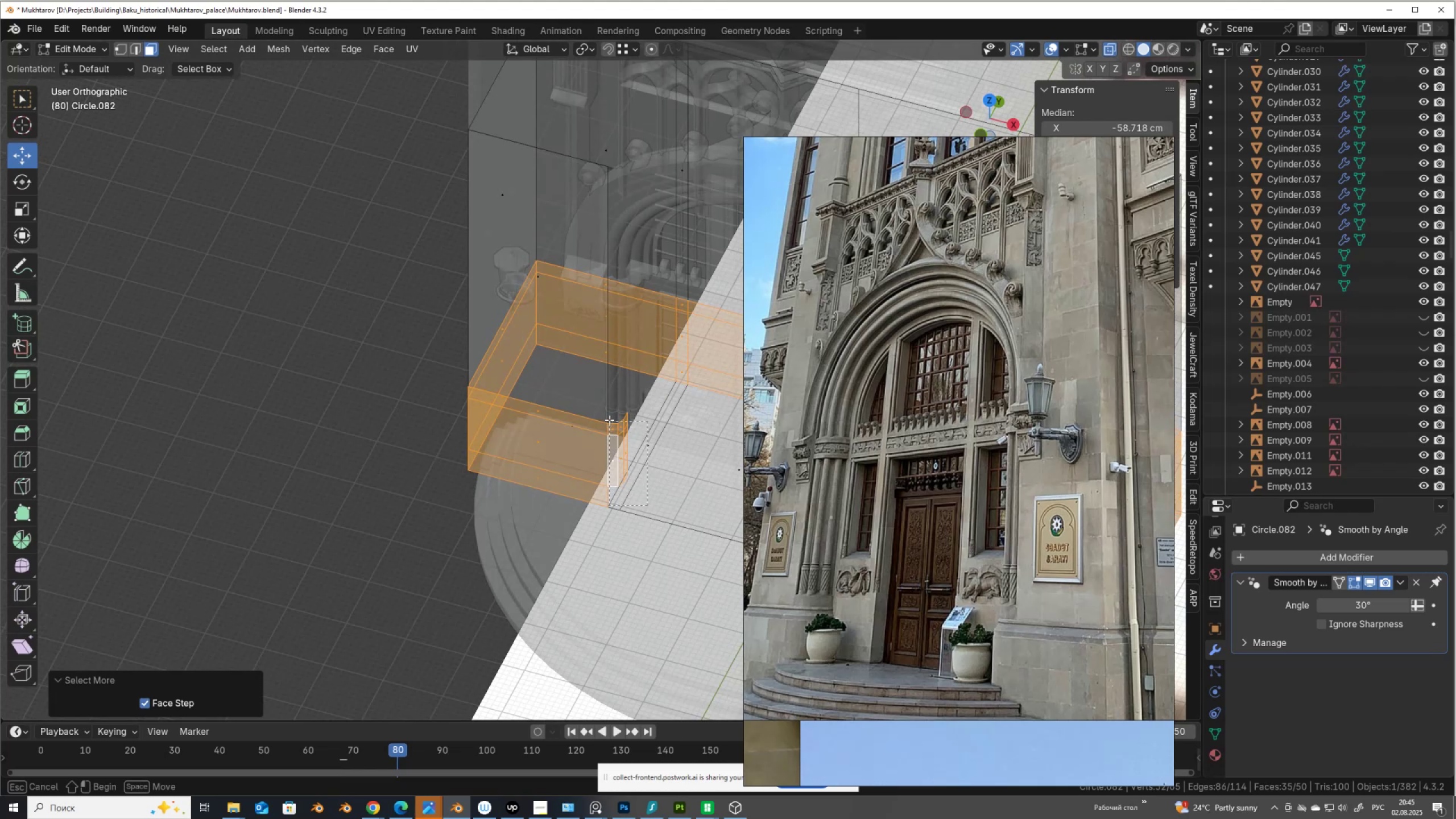 
wait(7.02)
 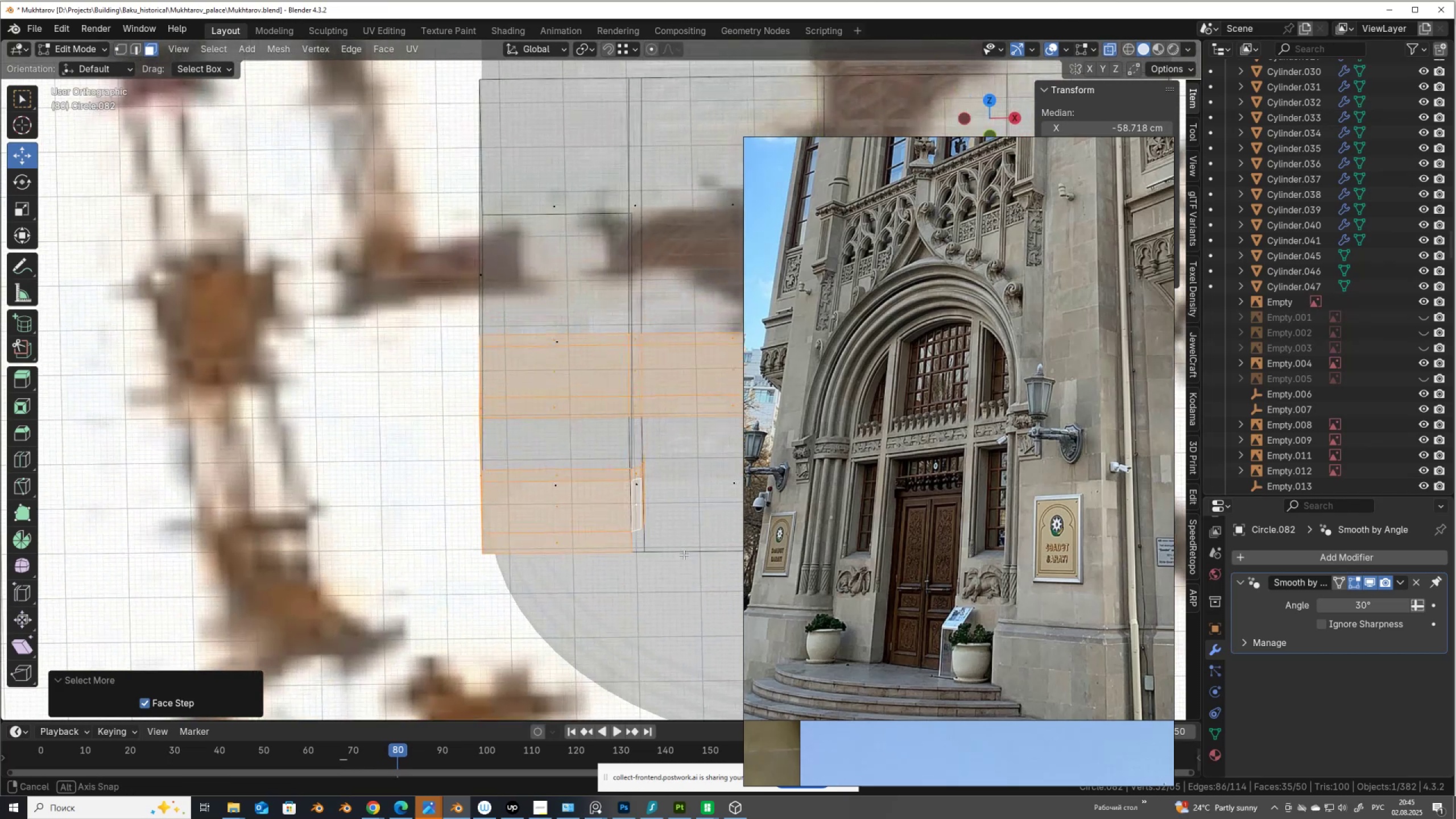 
scroll: coordinate [689, 459], scroll_direction: up, amount: 2.0
 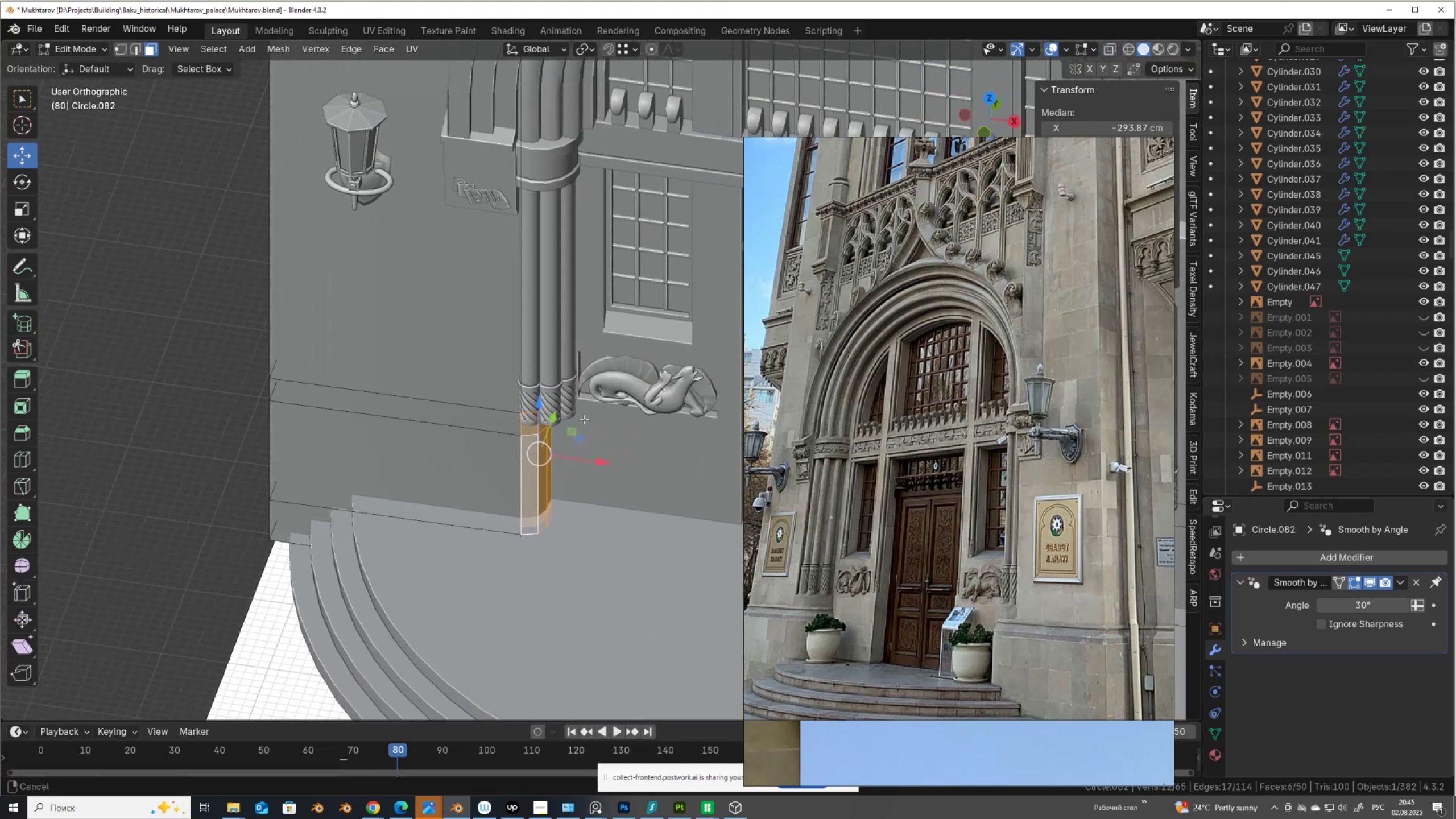 
key(Alt+AltLeft)
 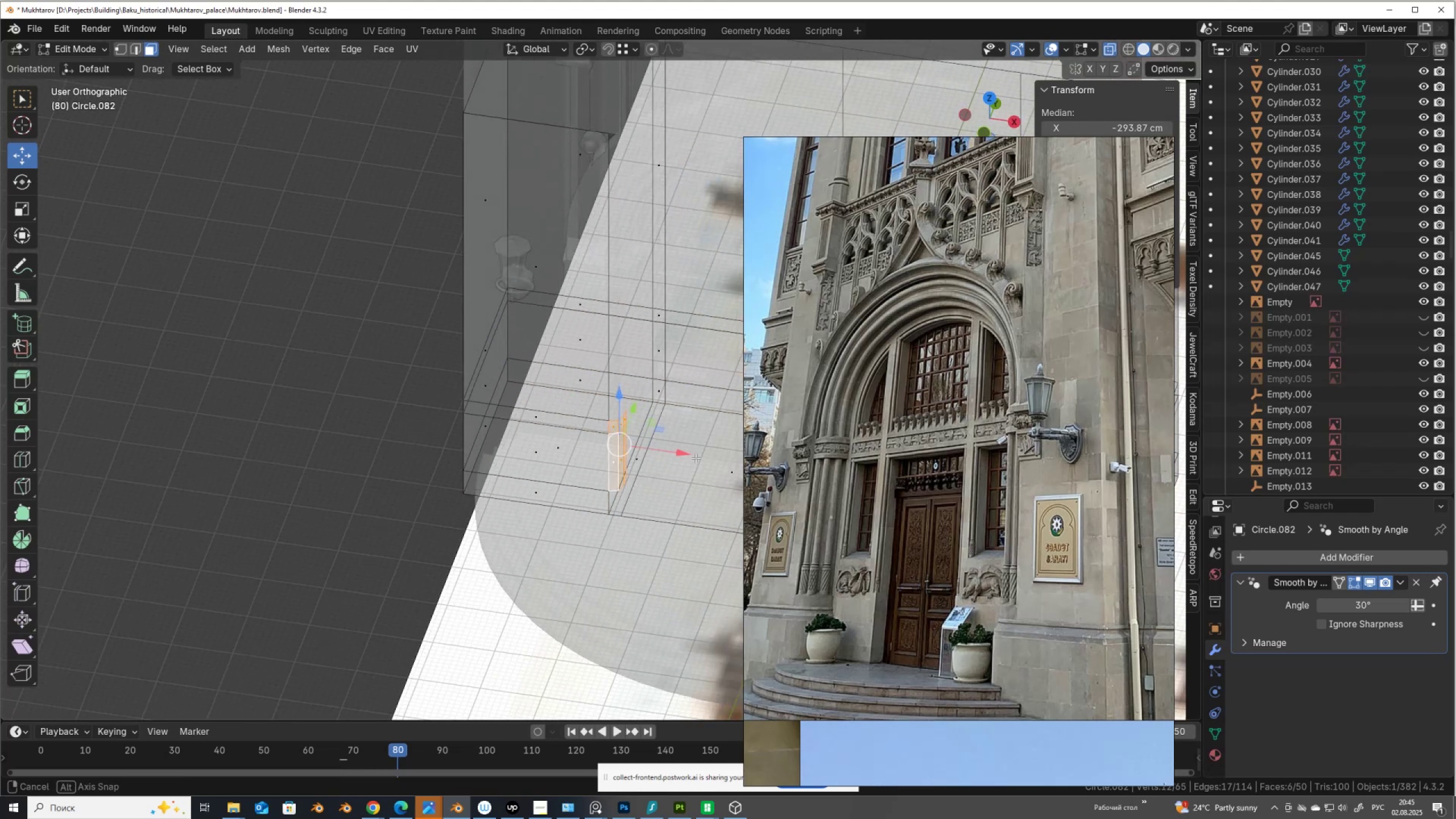 
key(Alt+Z)
 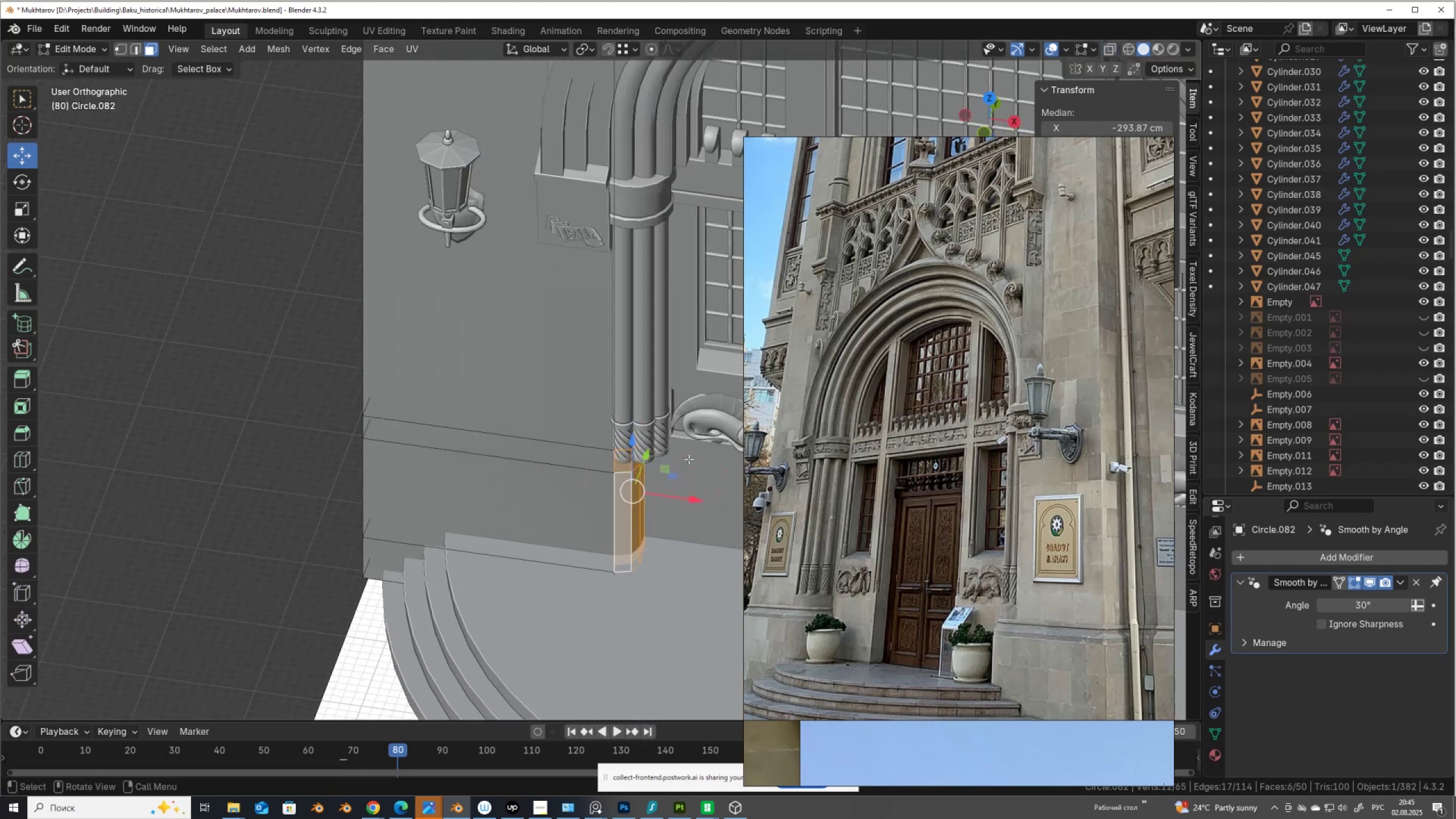 
hold_key(key=ShiftLeft, duration=0.41)
 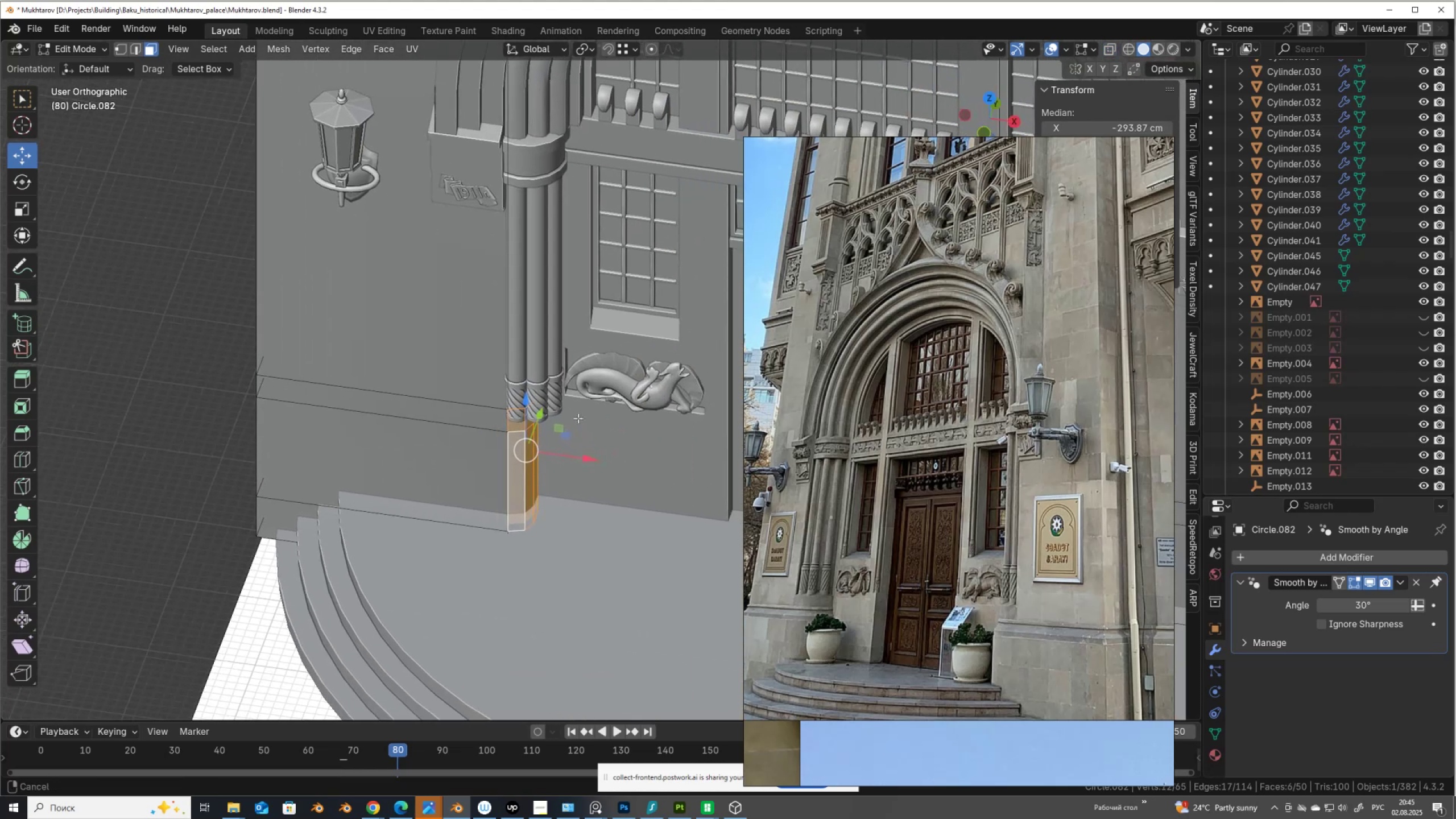 
scroll: coordinate [574, 429], scroll_direction: up, amount: 2.0
 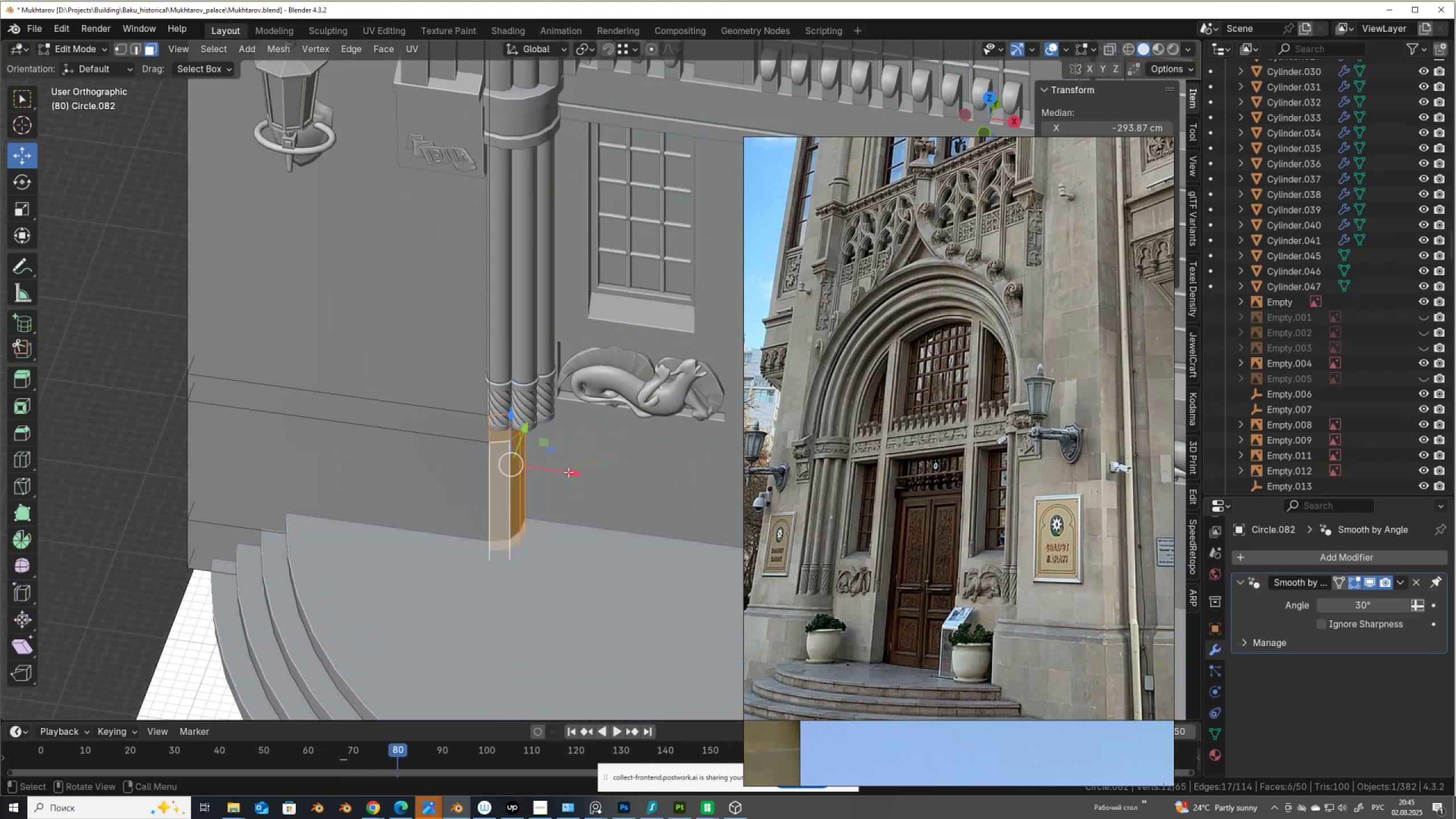 
mouse_move([547, 451])
 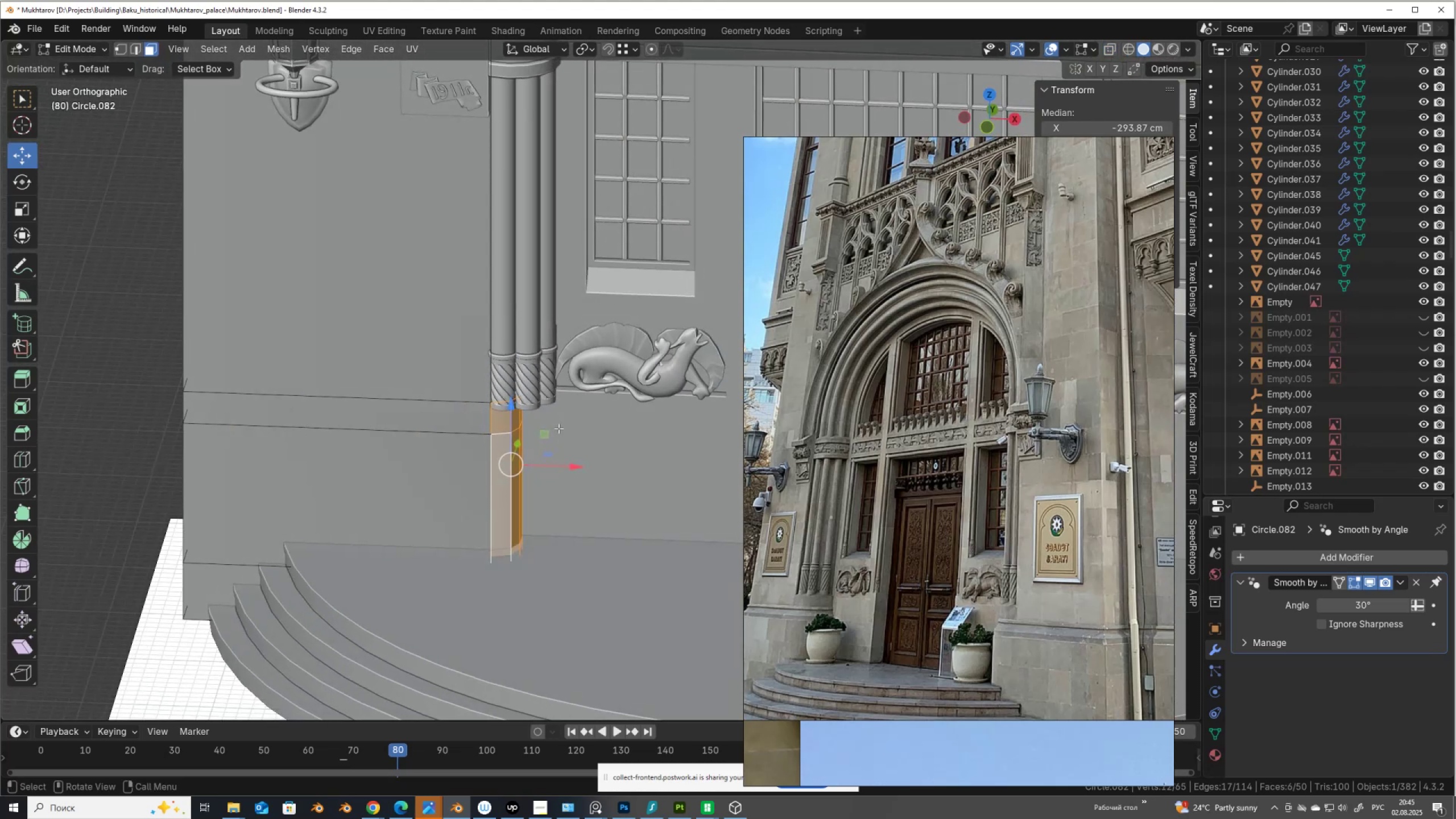 
key(P)
 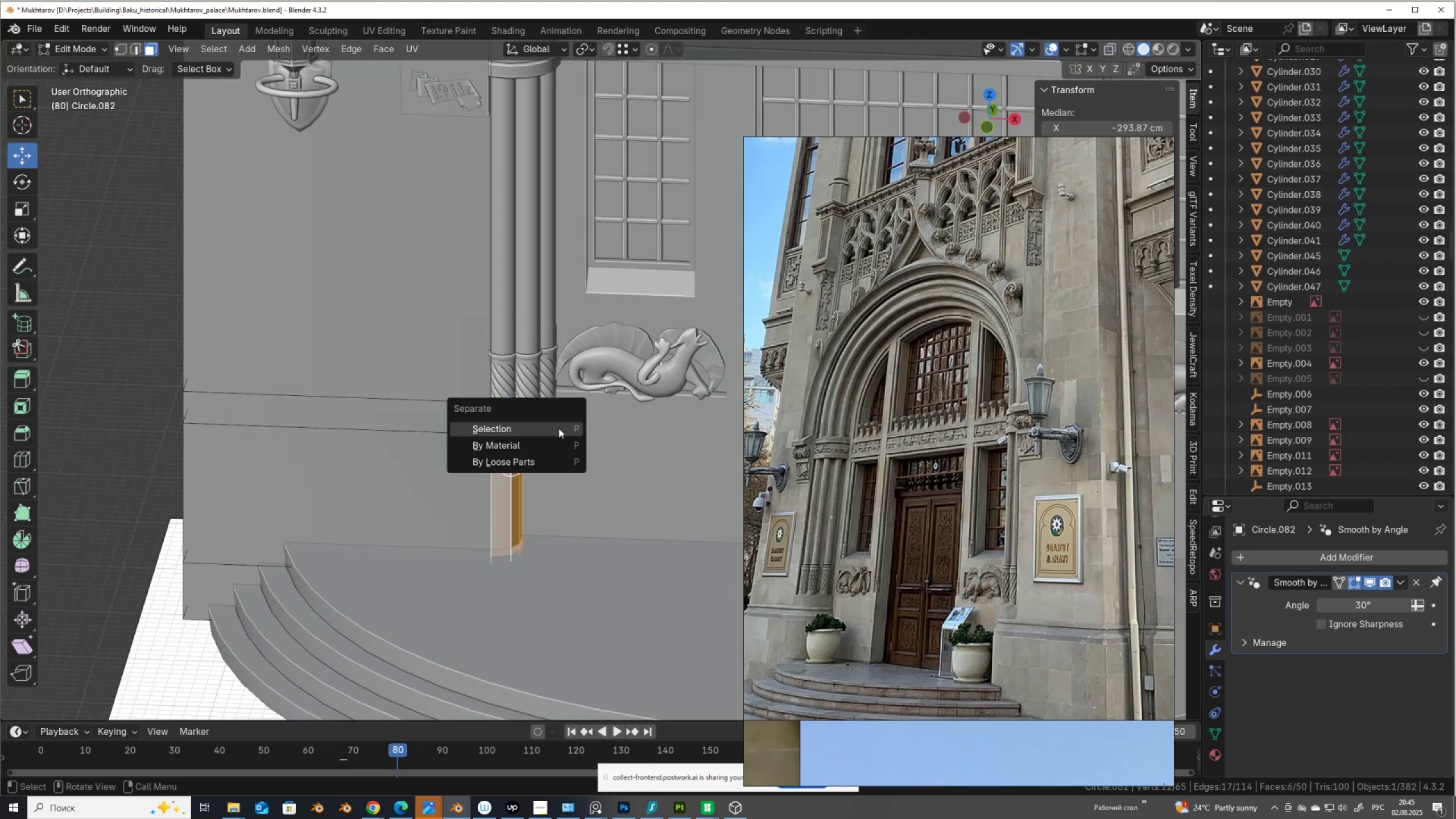 
left_click([559, 428])
 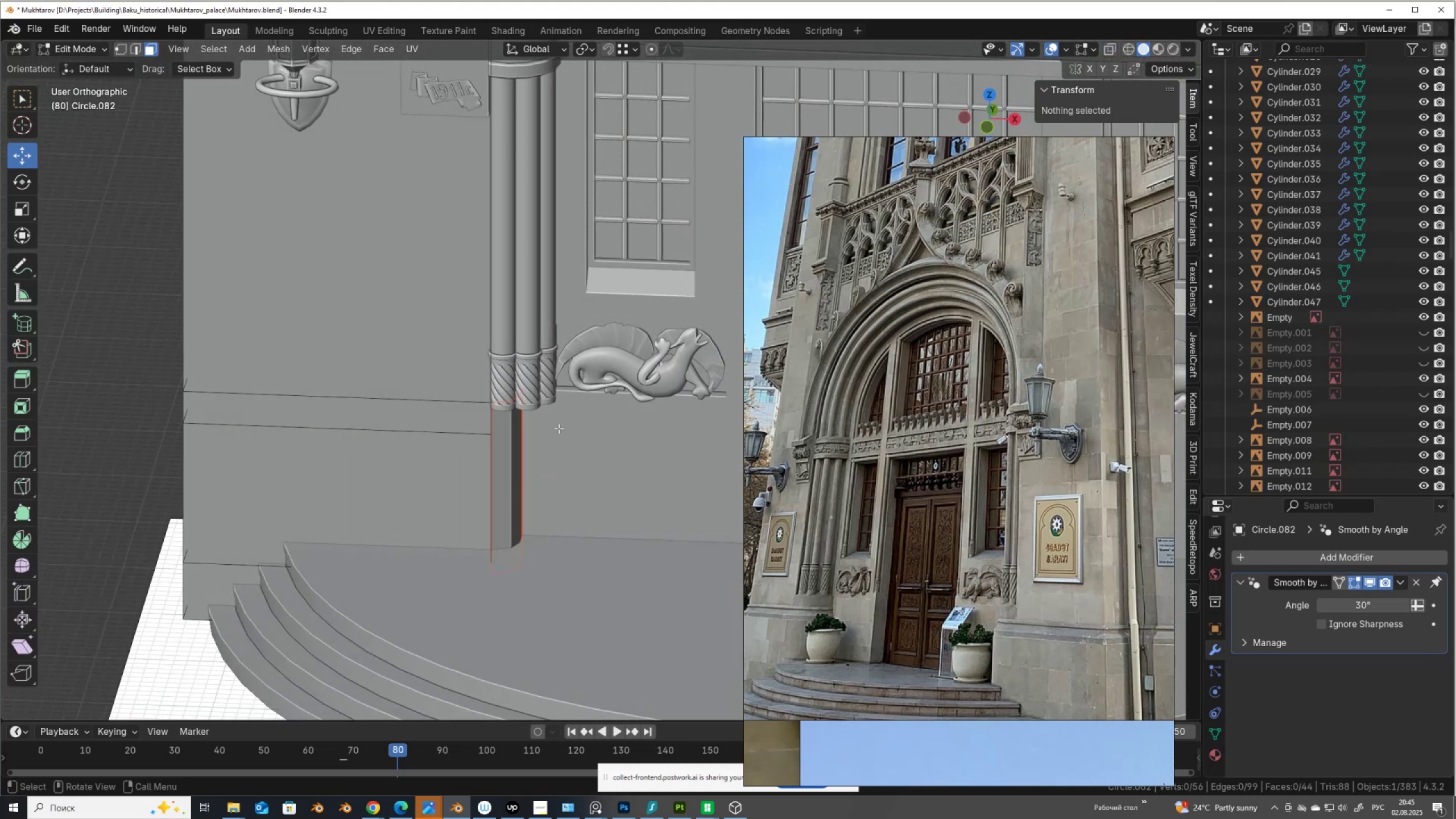 
key(Tab)
 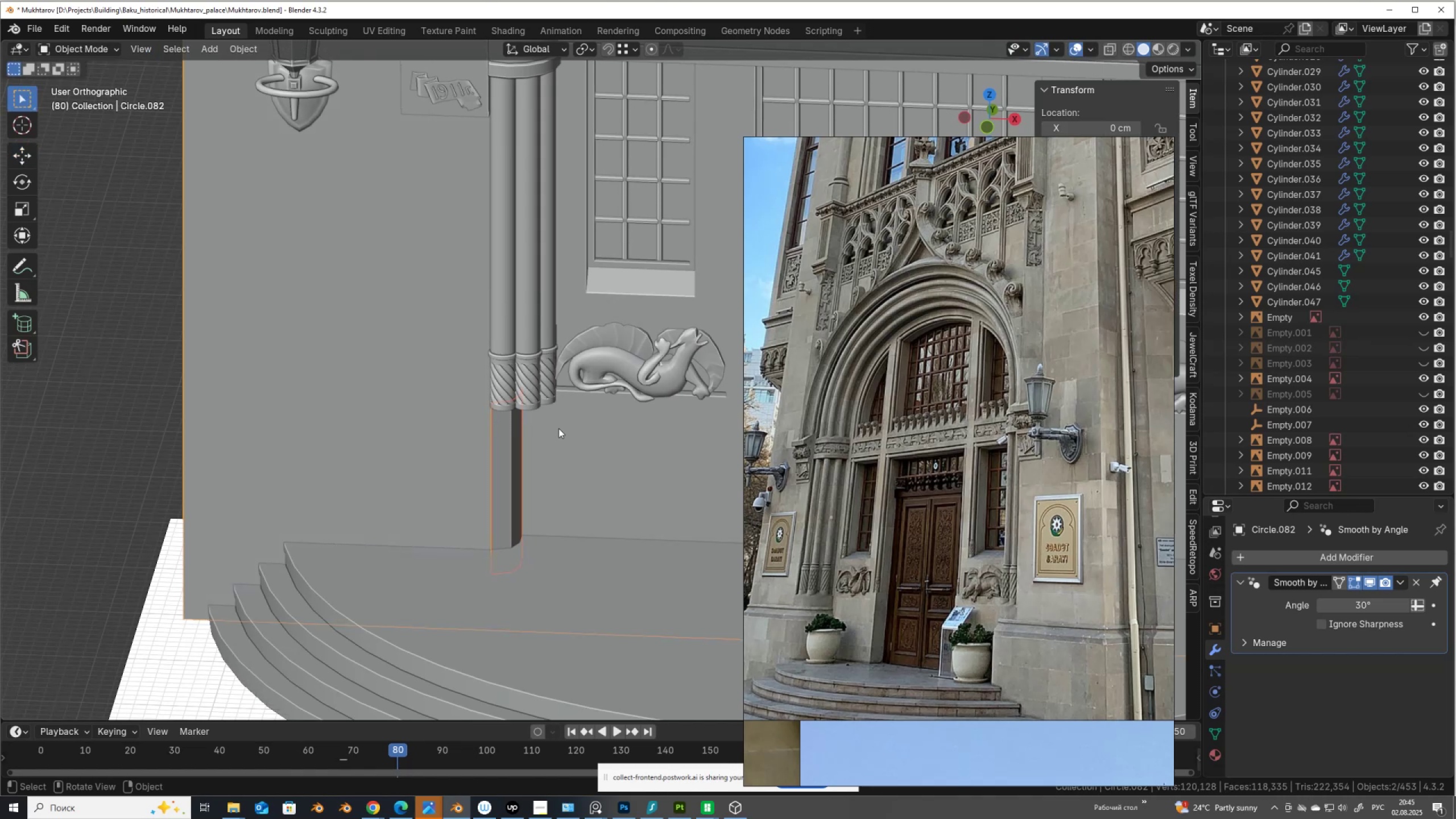 
key(Control+J)
 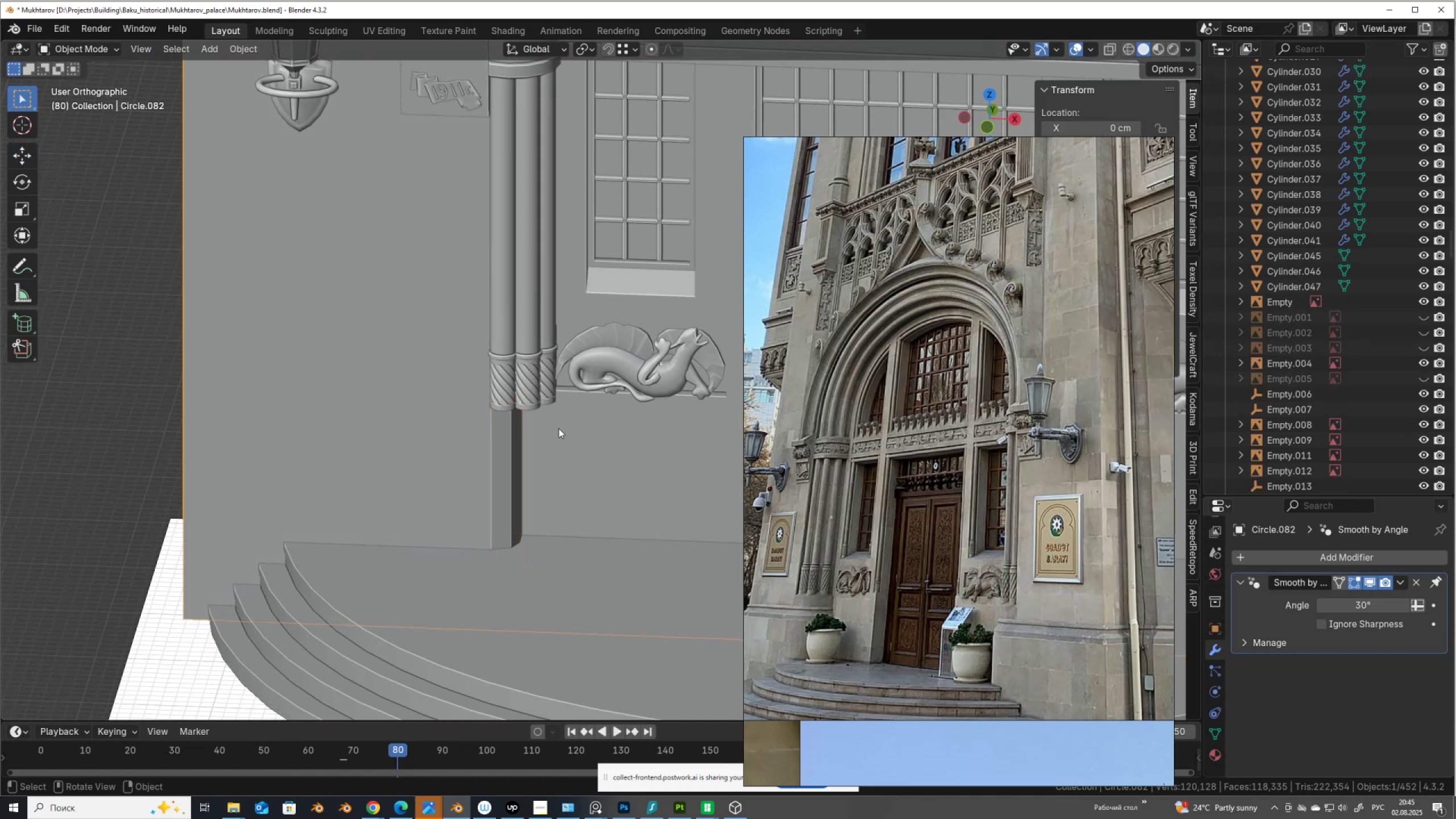 
key(Tab)
 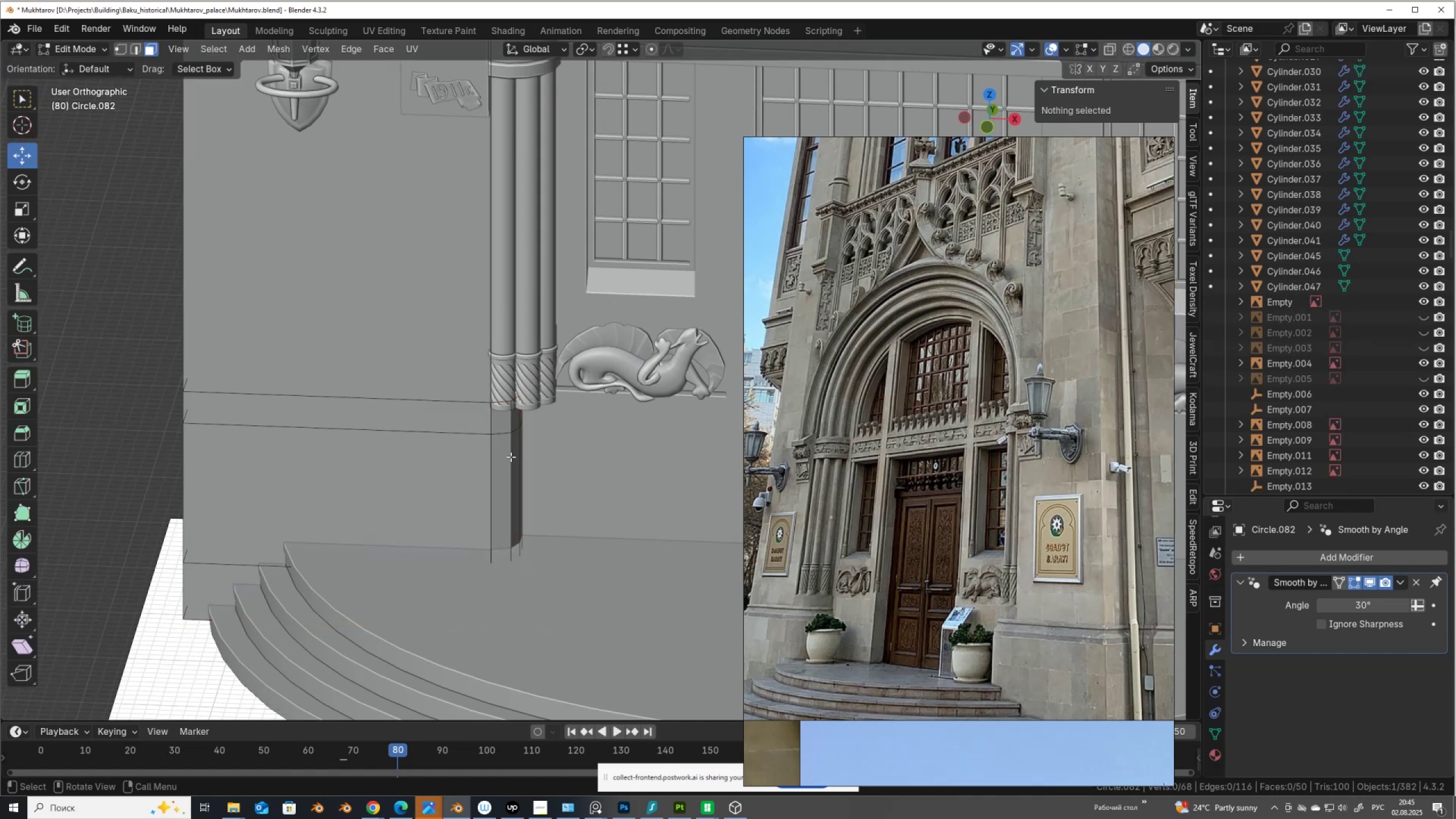 
left_click([511, 458])
 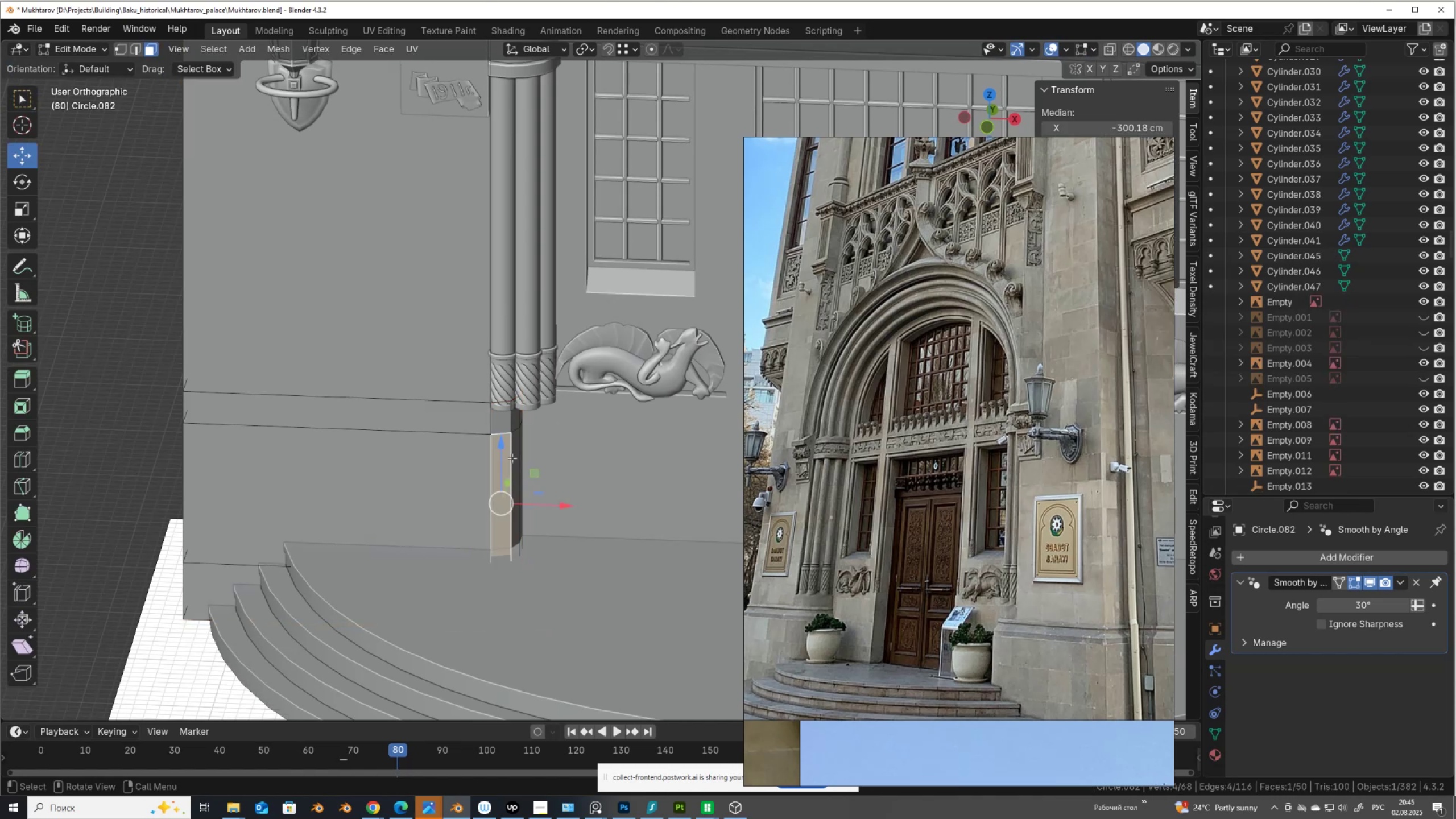 
key(L)
 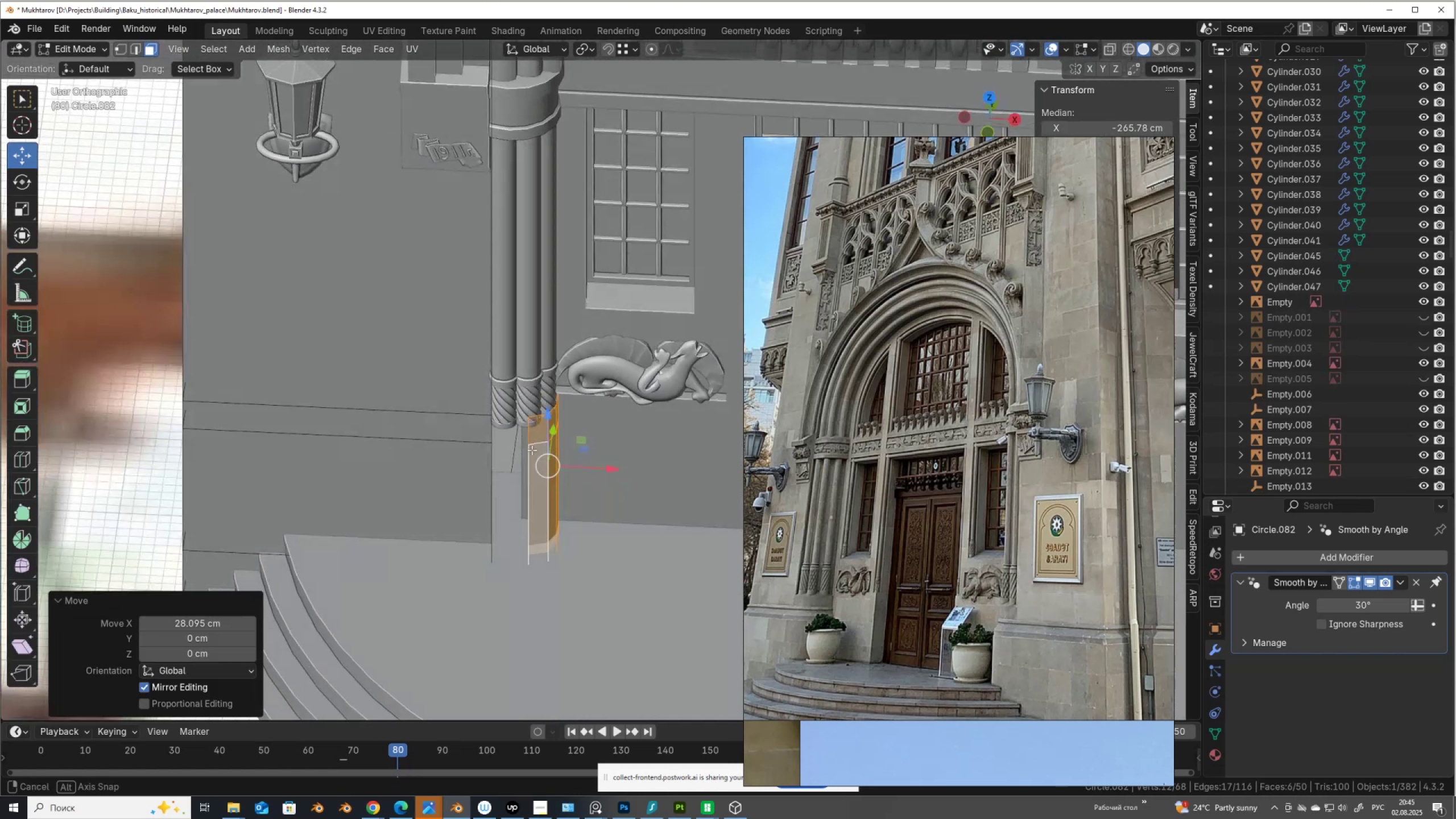 
wait(7.82)
 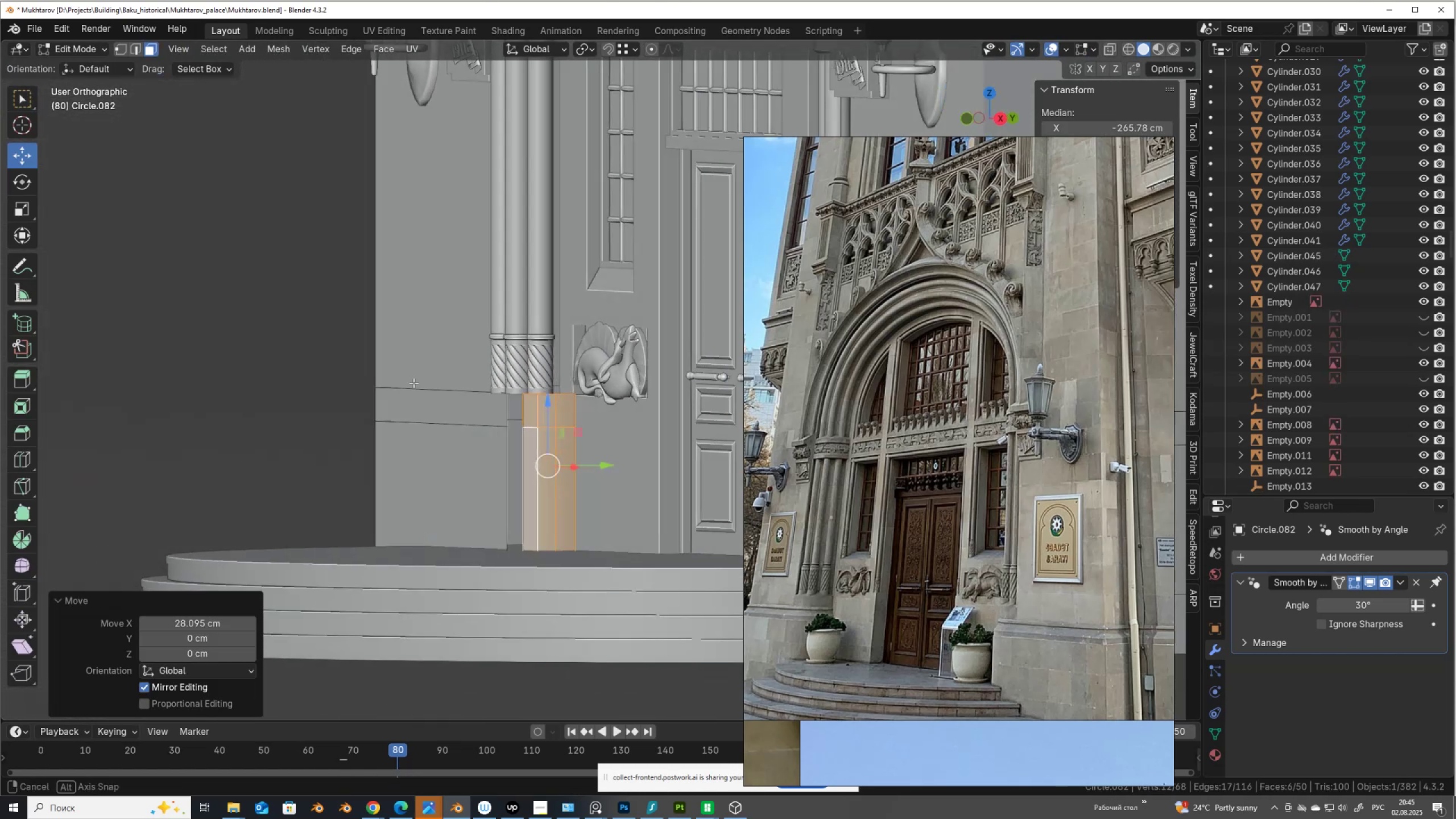 
key(2)
 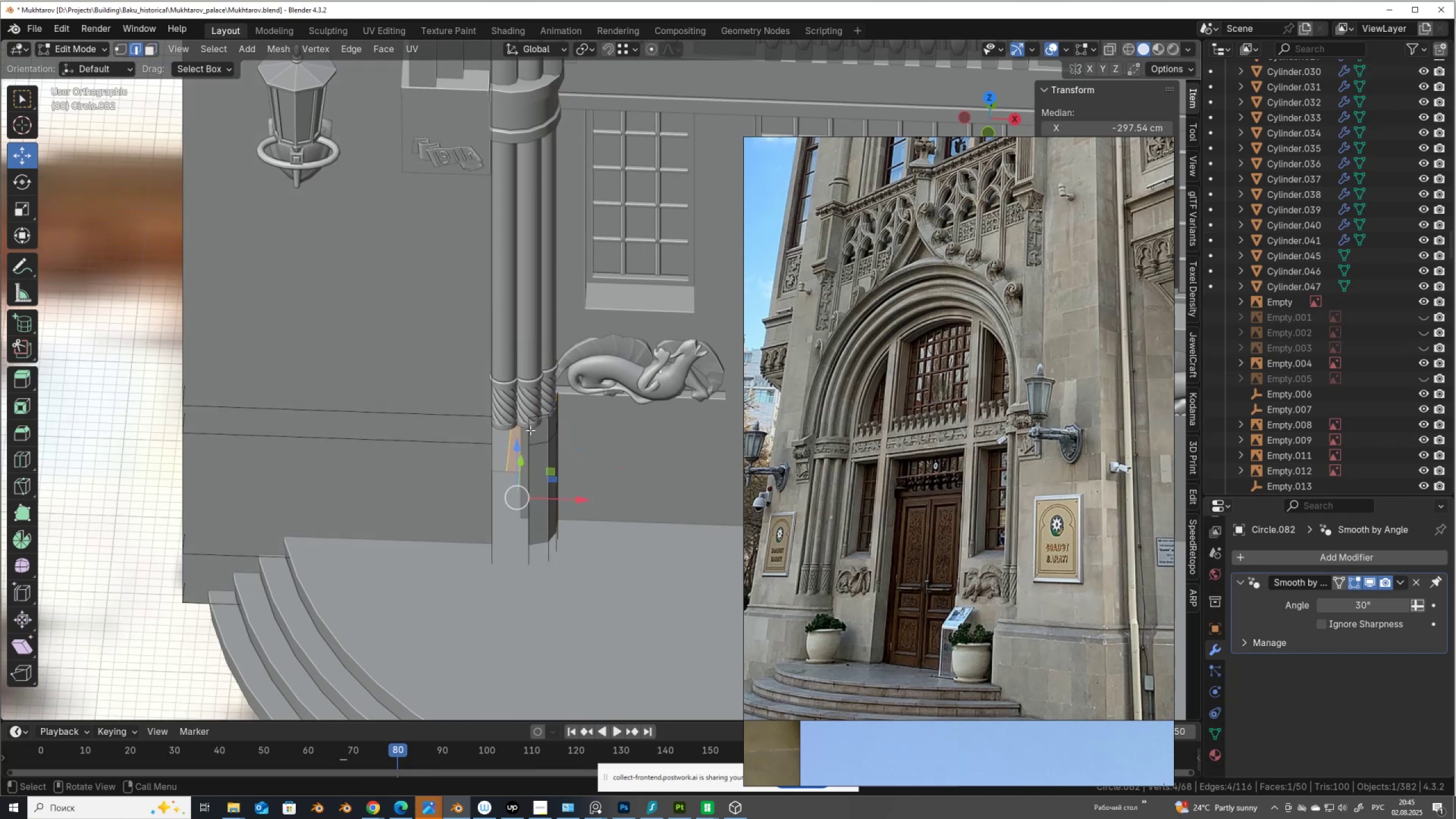 
left_click([530, 430])
 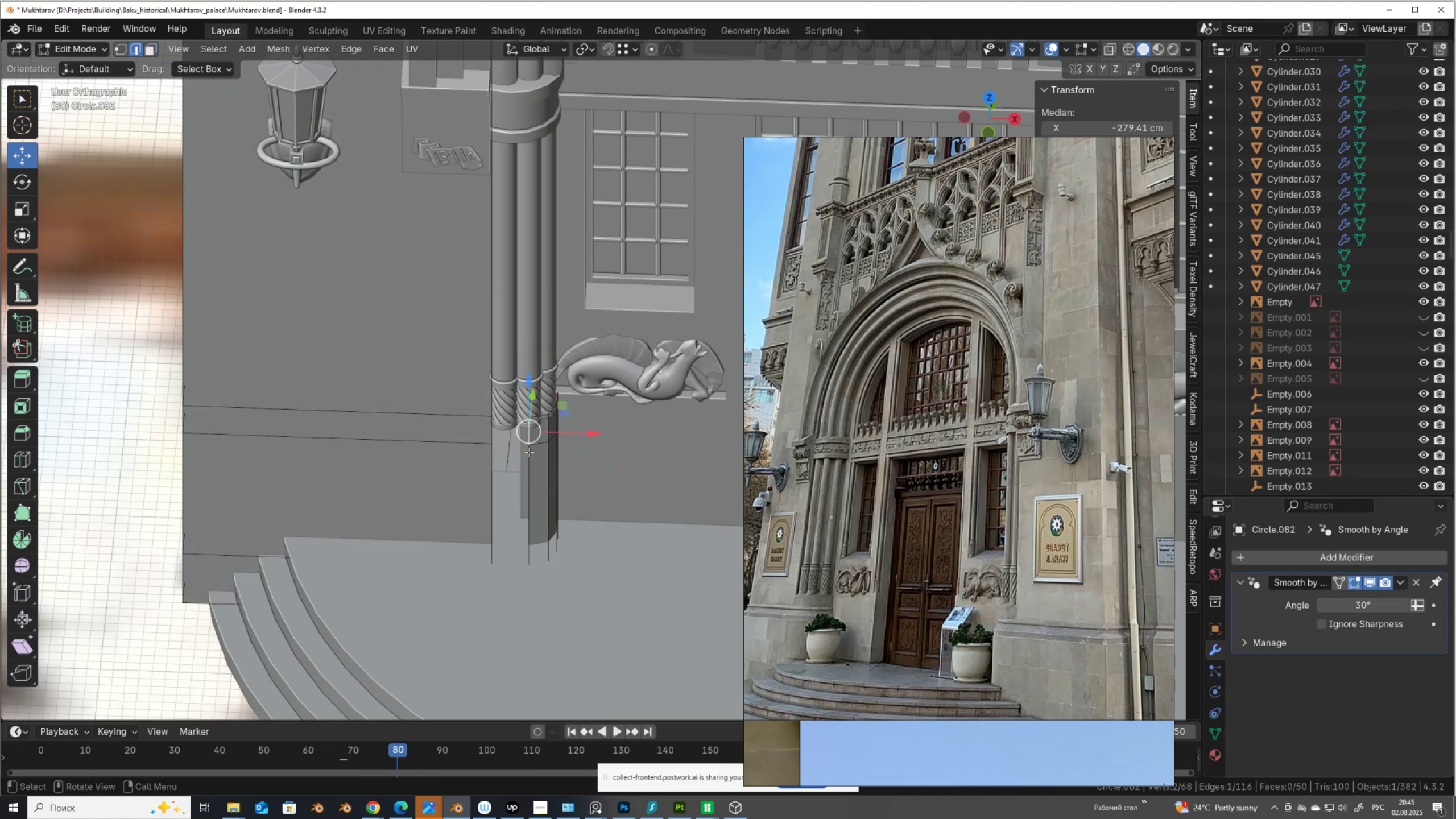 
hold_key(key=ShiftLeft, duration=0.32)
double_click([530, 462])
 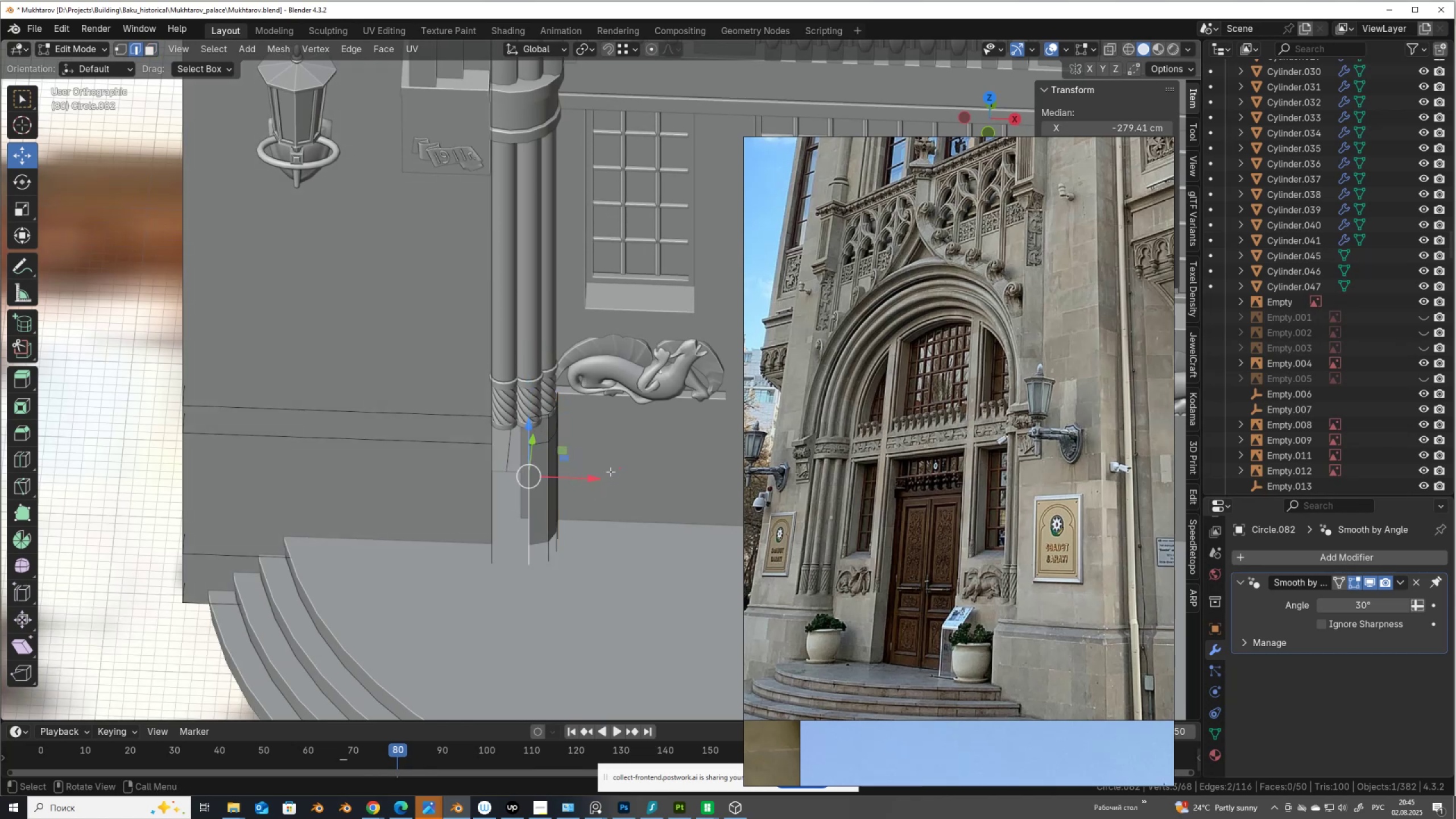 
key(E)
 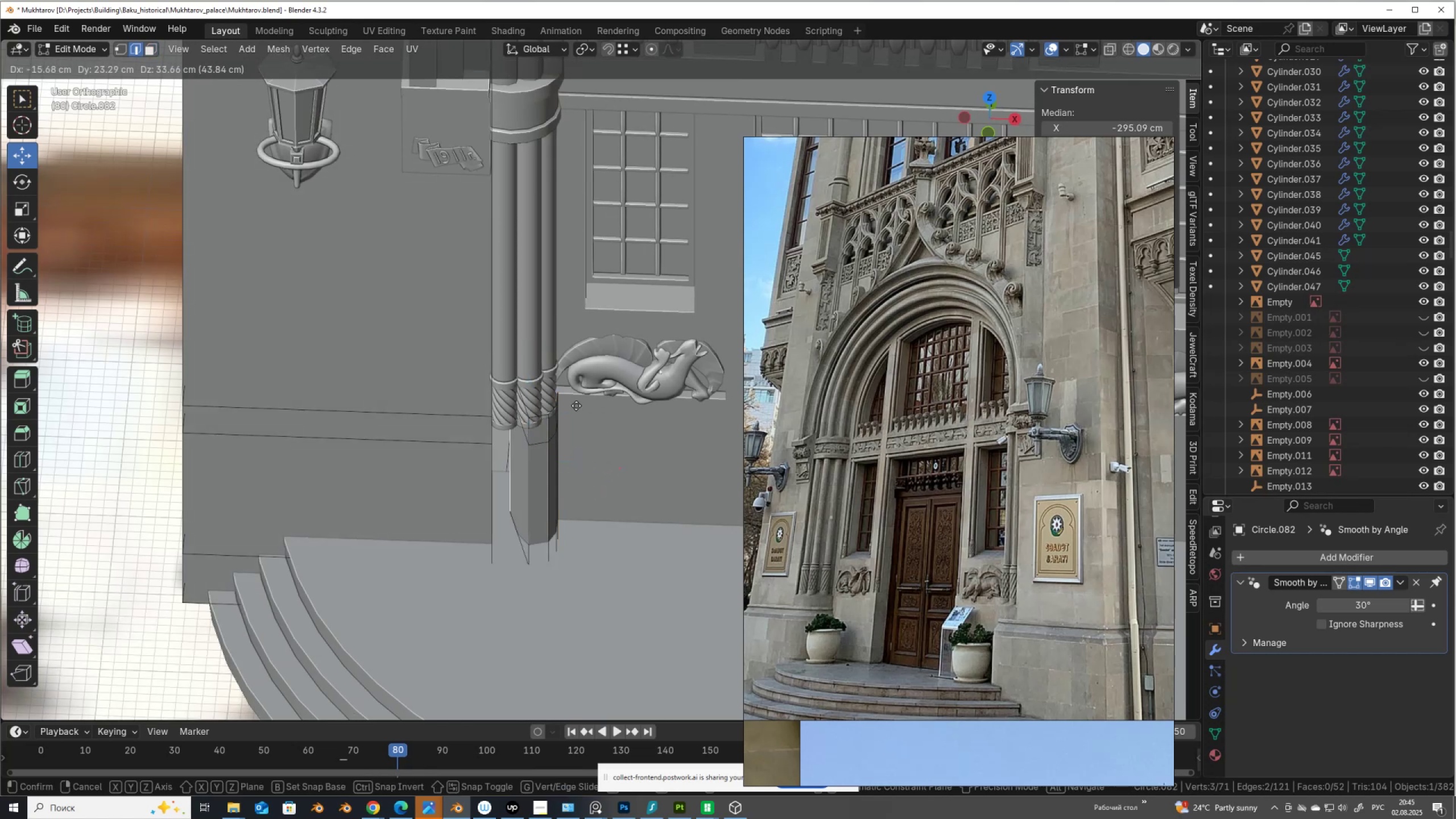 
right_click([576, 406])
 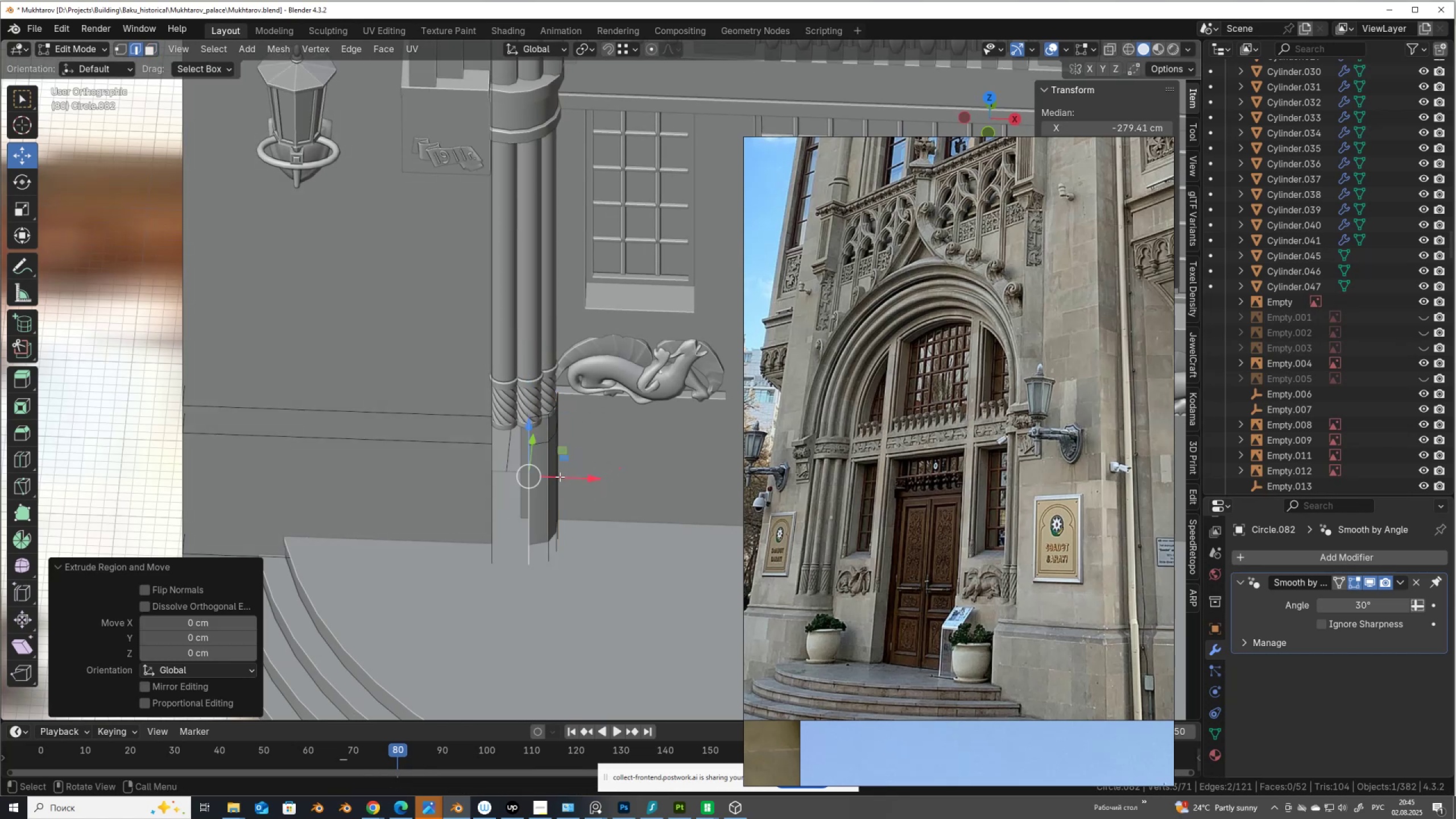 
hold_key(key=ControlLeft, duration=0.52)
 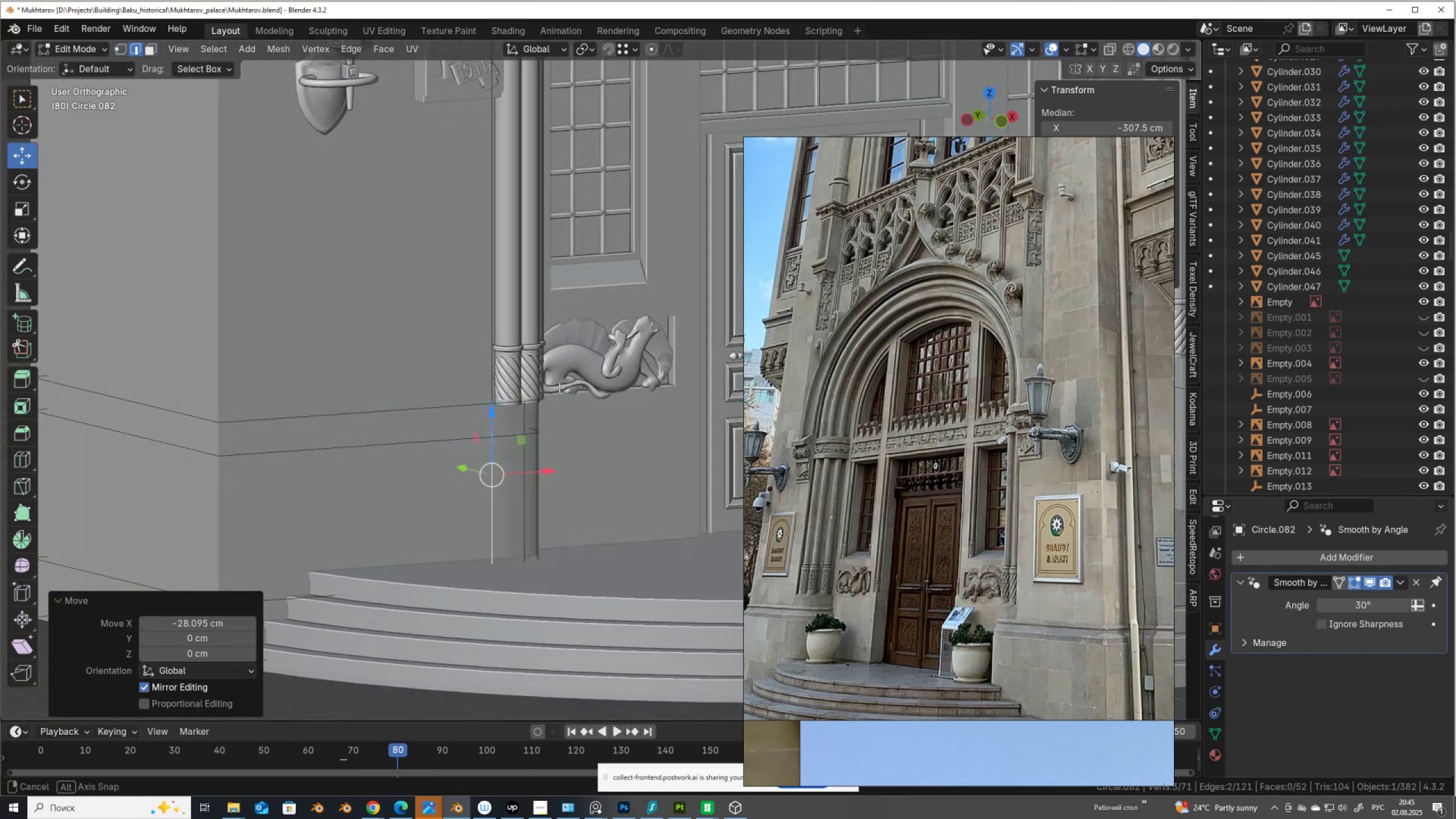 
hold_key(key=ShiftLeft, duration=0.39)
scroll: coordinate [535, 358], scroll_direction: down, amount: 1.0
 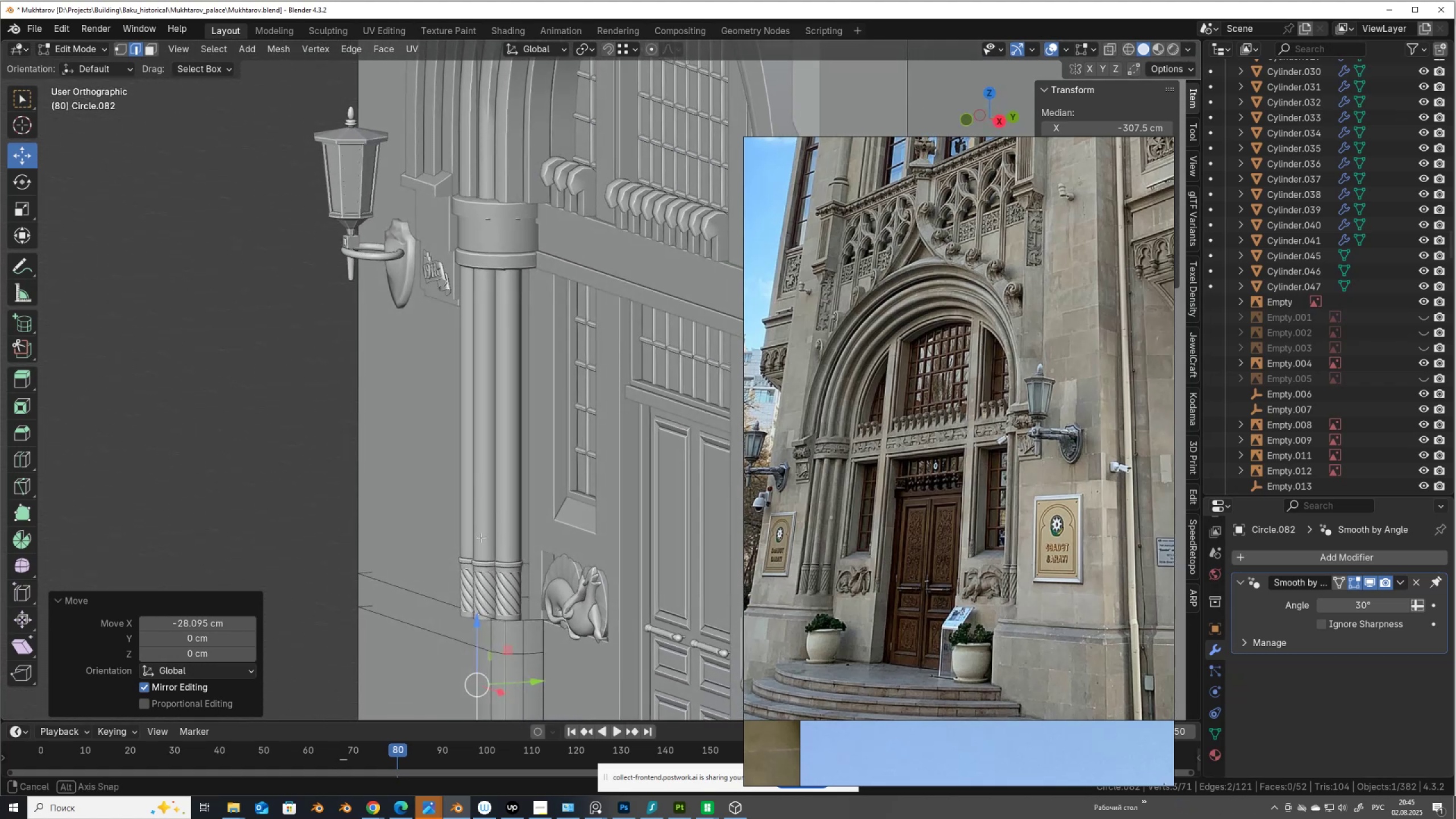 
key(Tab)
 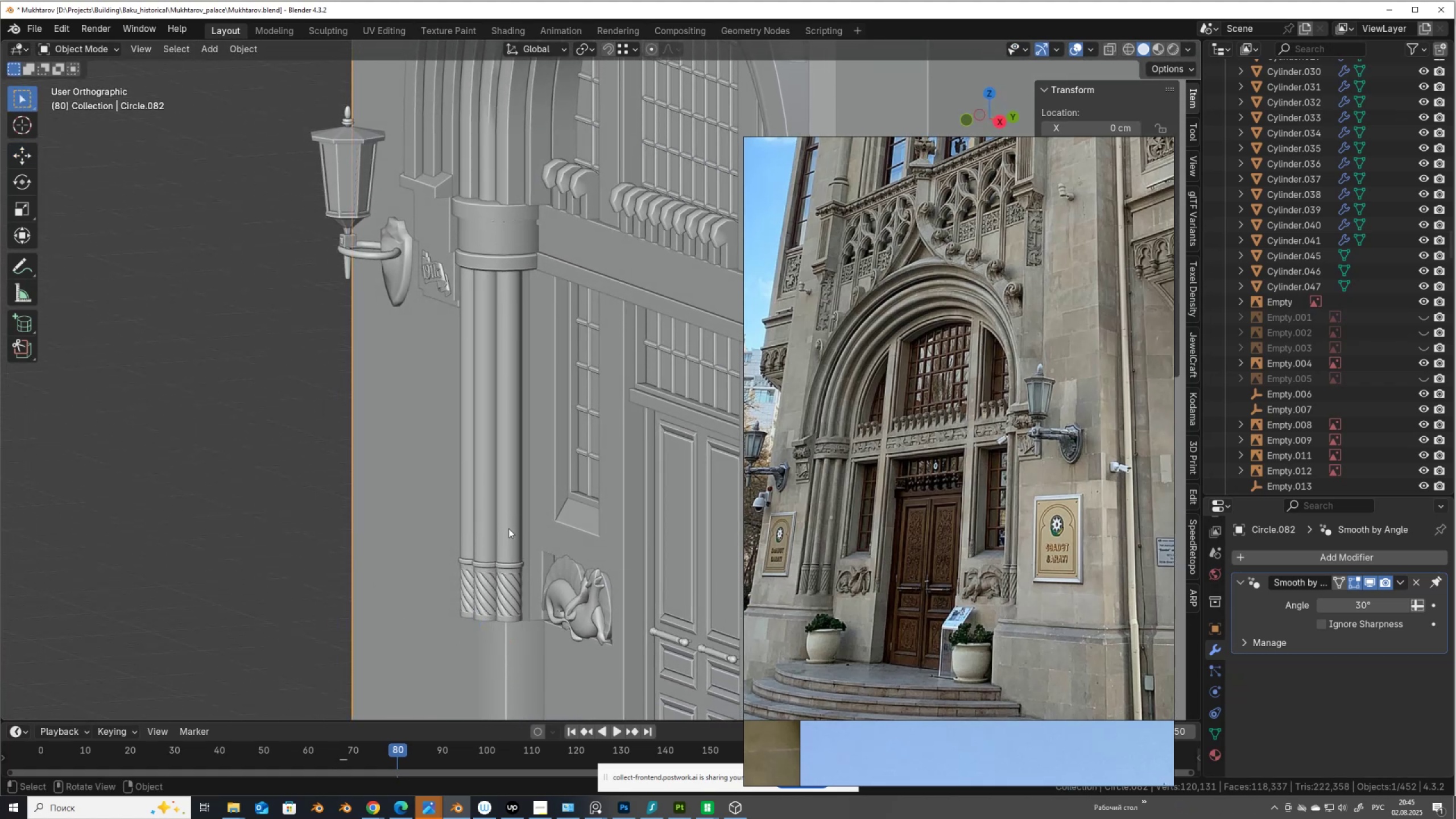 
left_click([509, 528])
 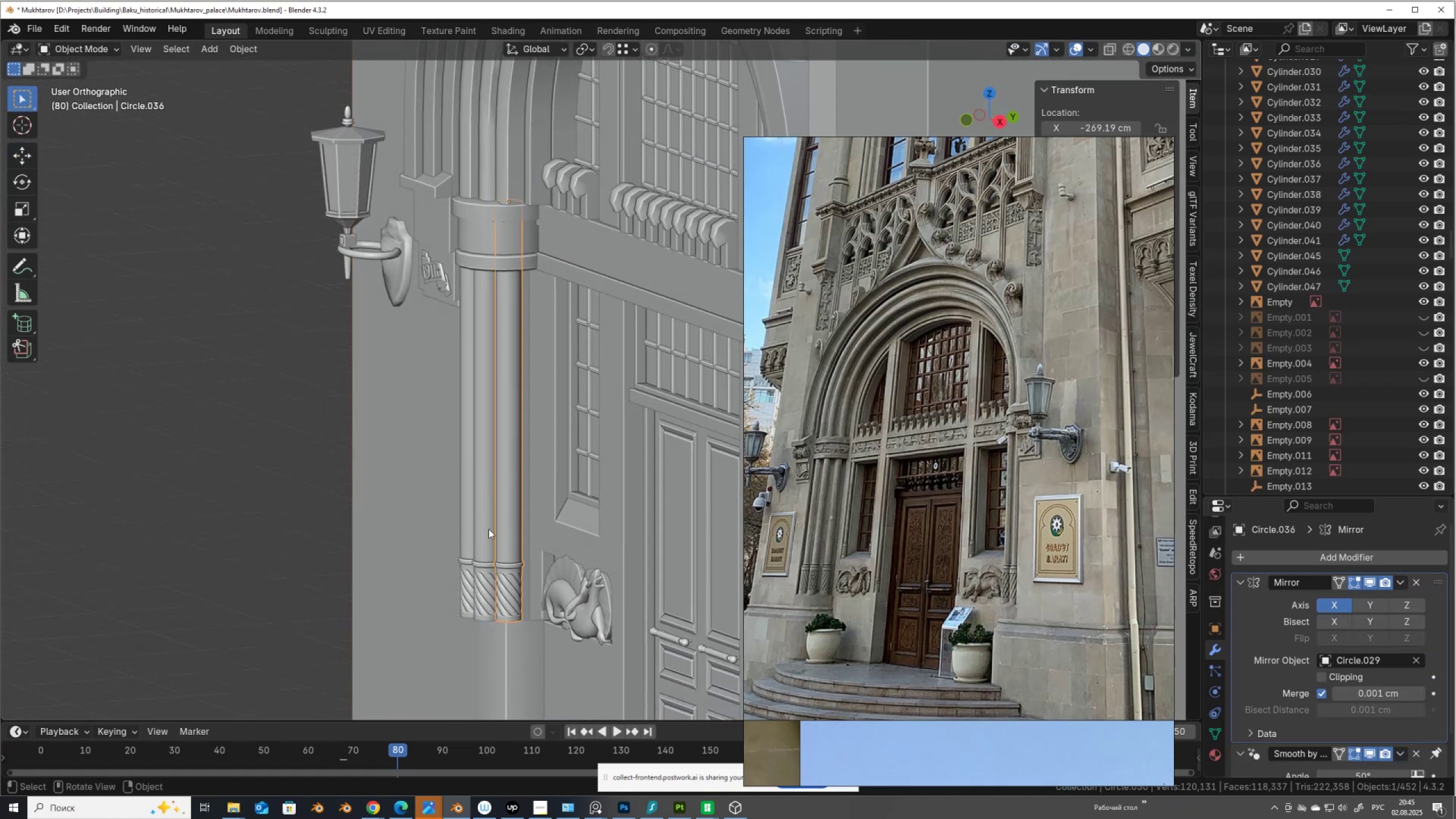 
hold_key(key=ShiftLeft, duration=0.76)
left_click([488, 528])
 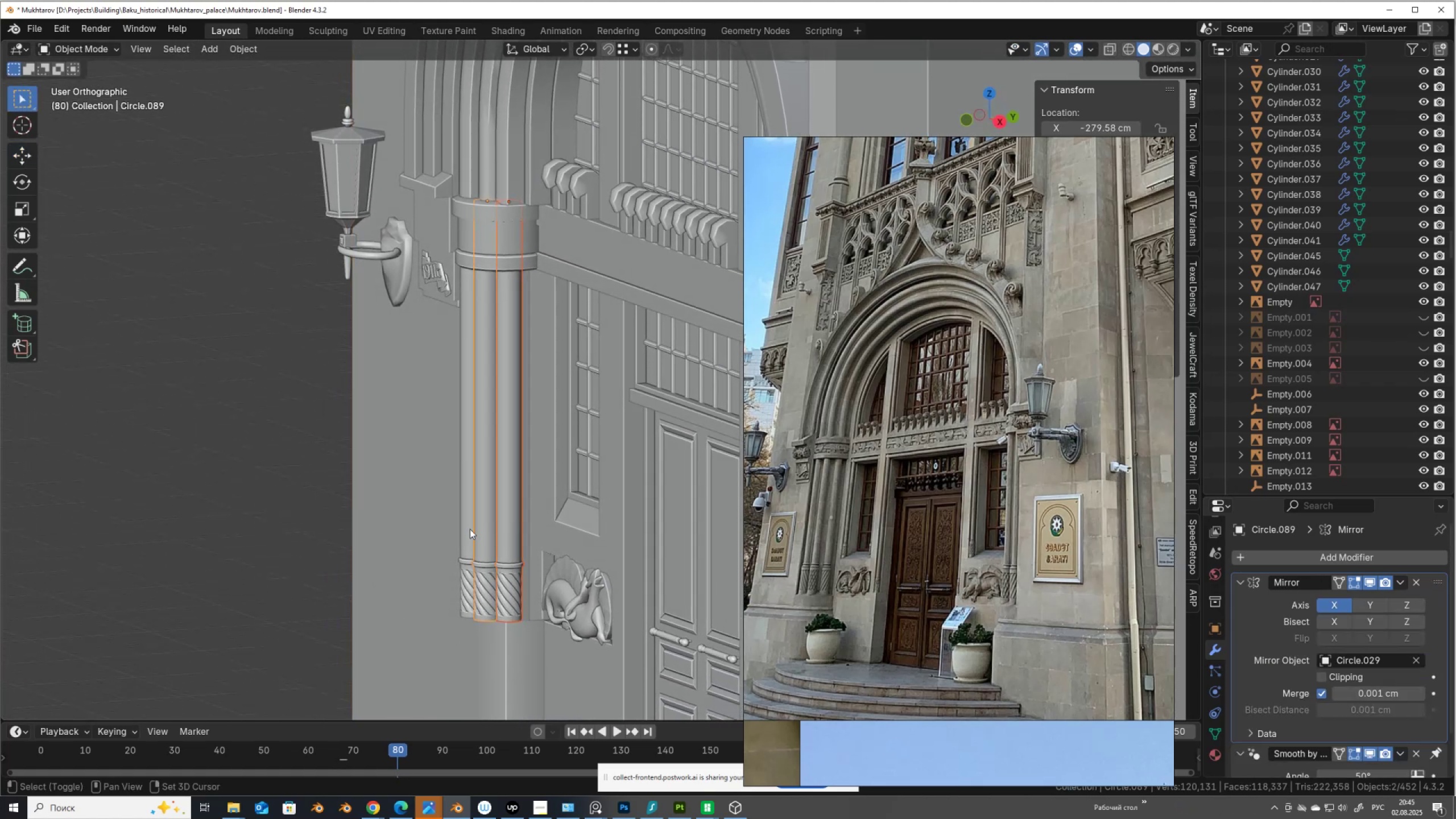 
double_click([470, 529])
 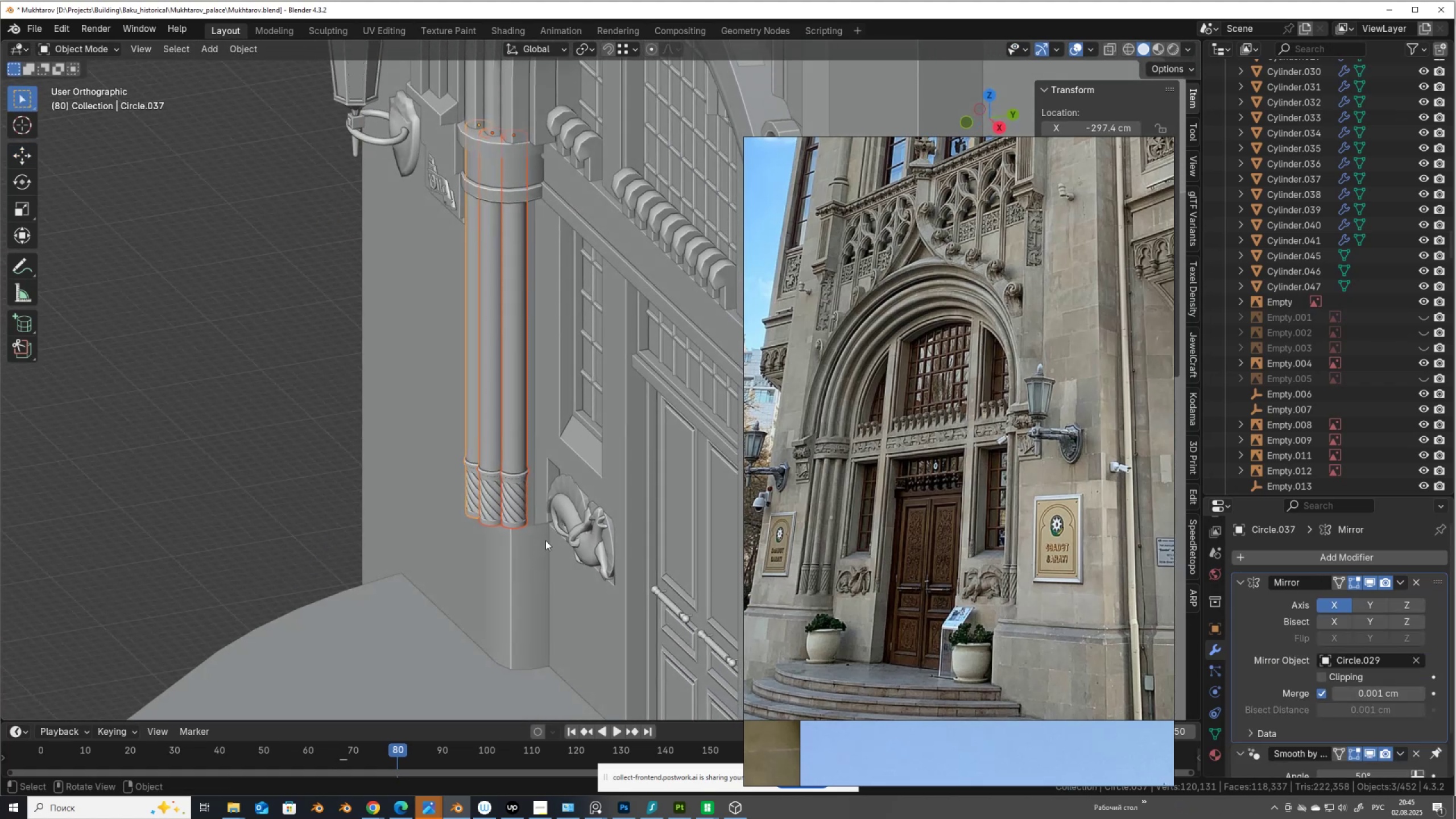 
type(gy)
 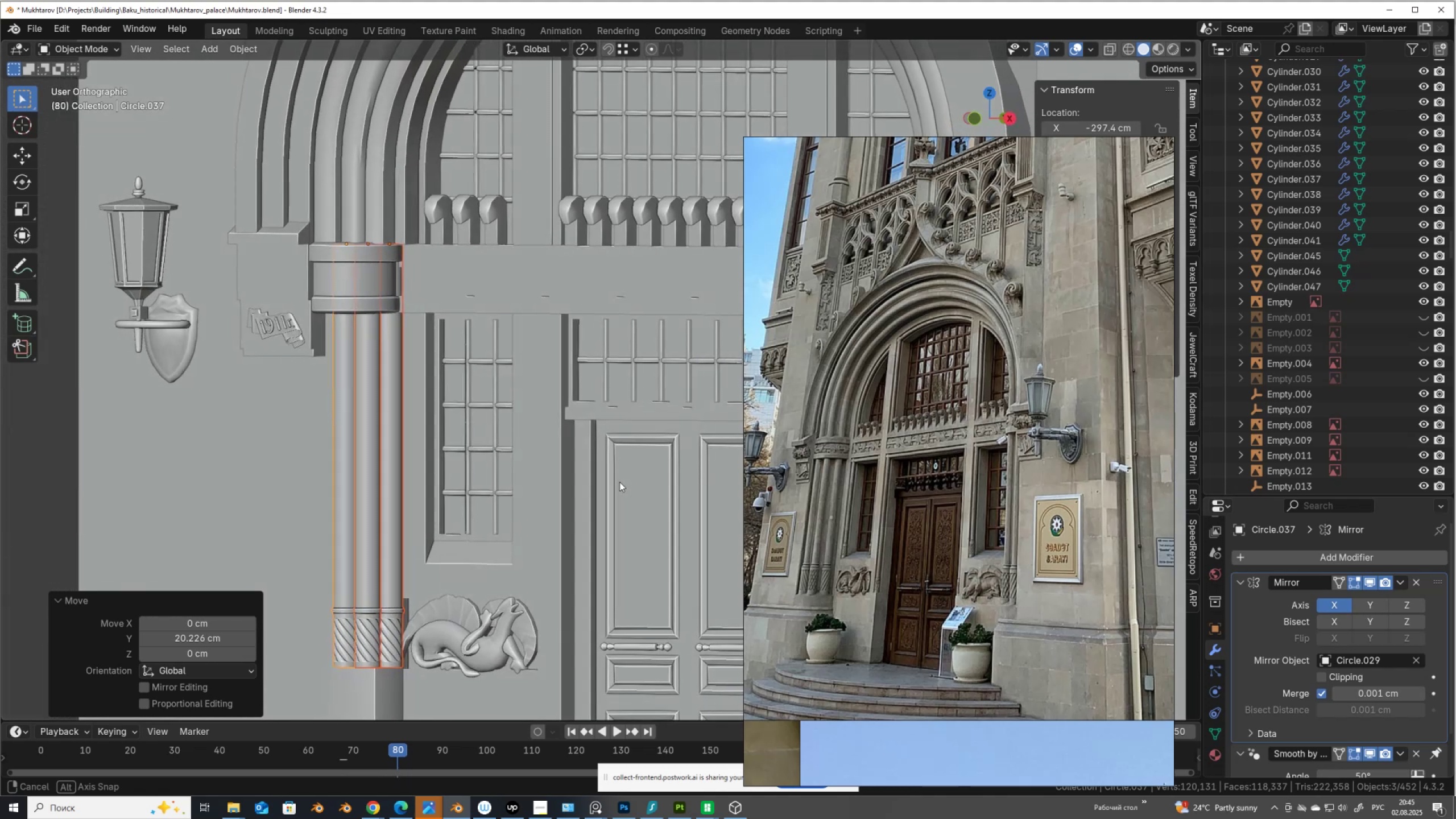 
wait(5.86)
 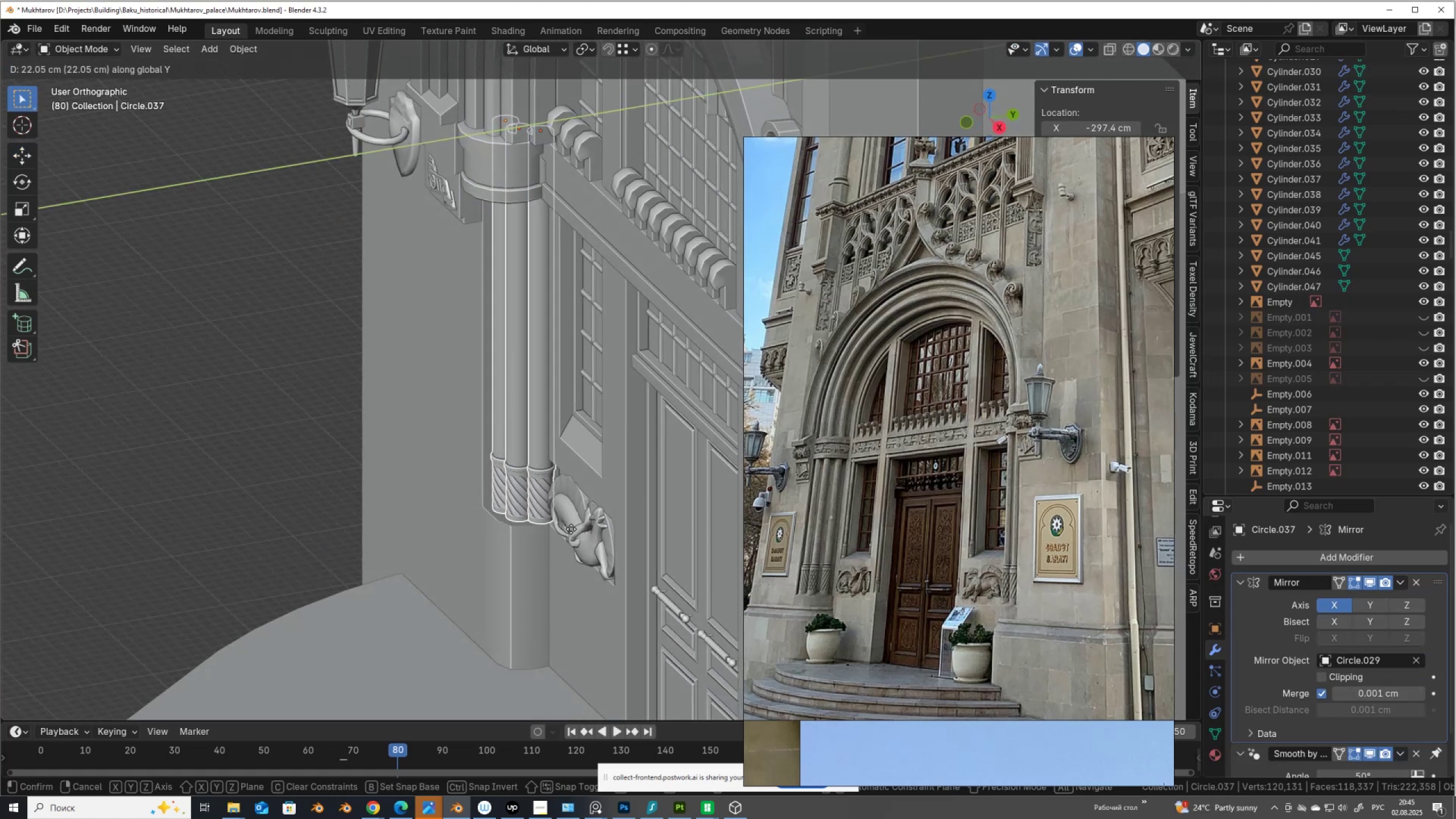 
hold_key(key=ShiftLeft, duration=0.39)
 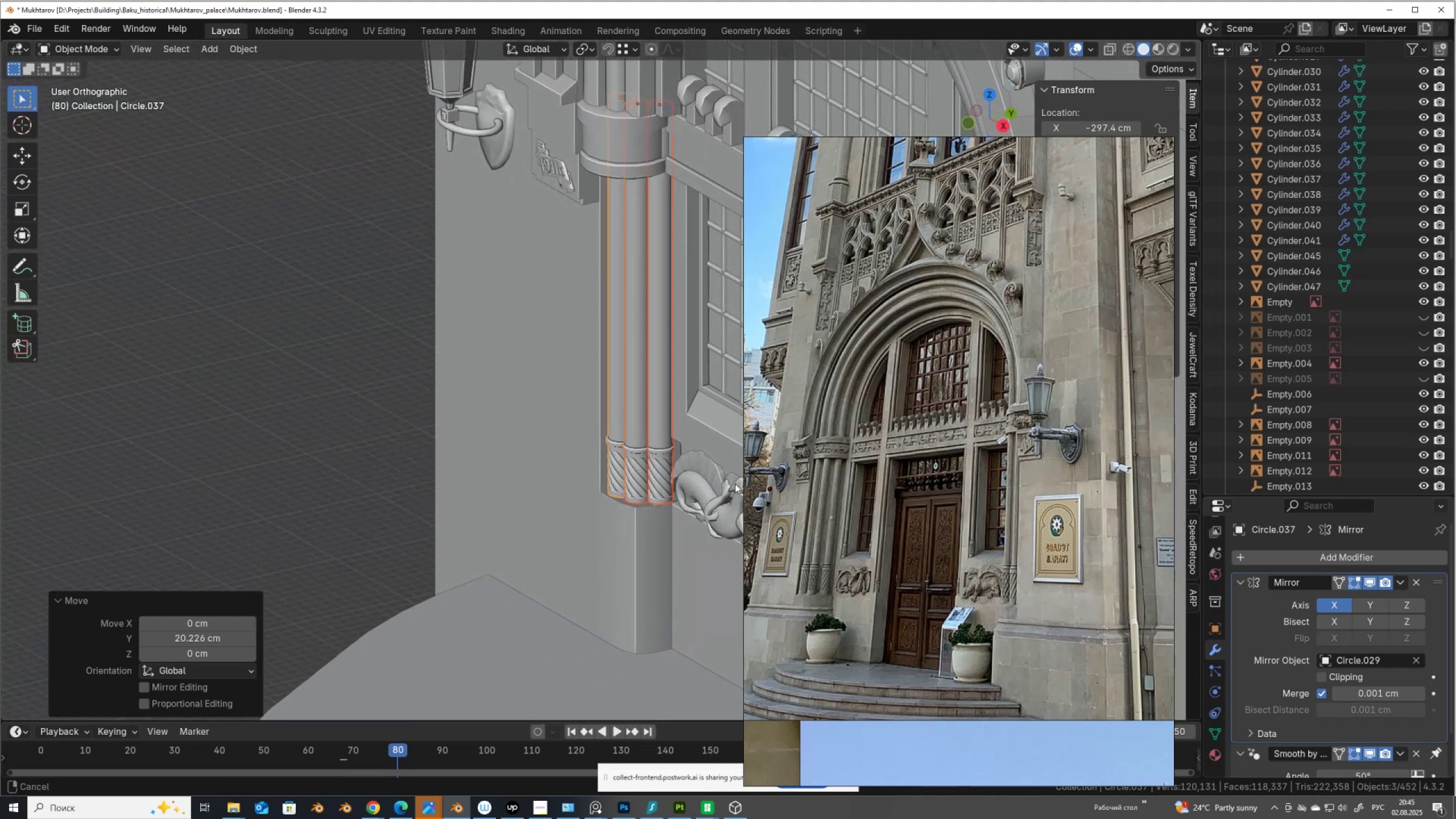 
scroll: coordinate [686, 523], scroll_direction: up, amount: 3.0
 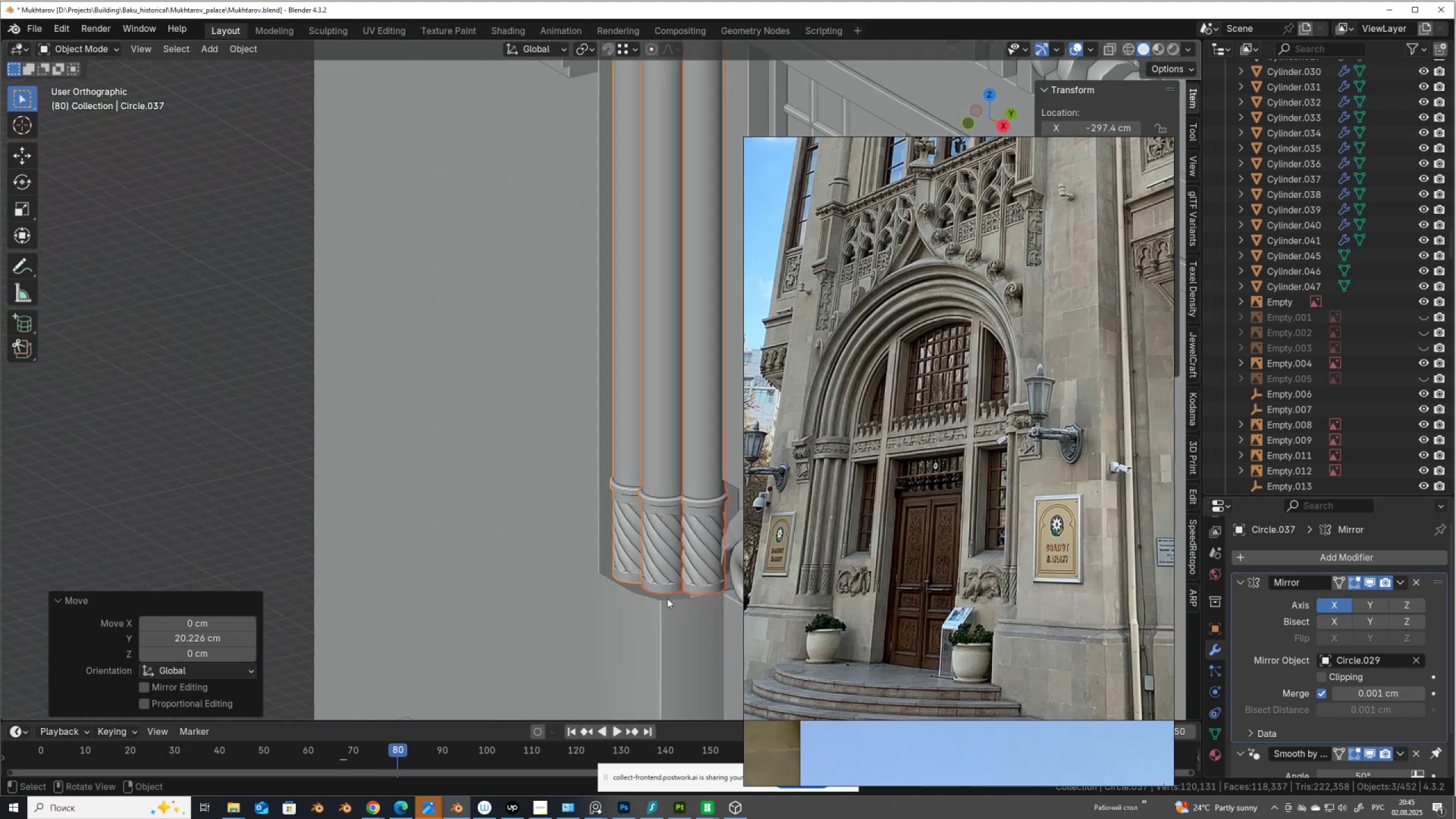 
left_click([667, 599])
 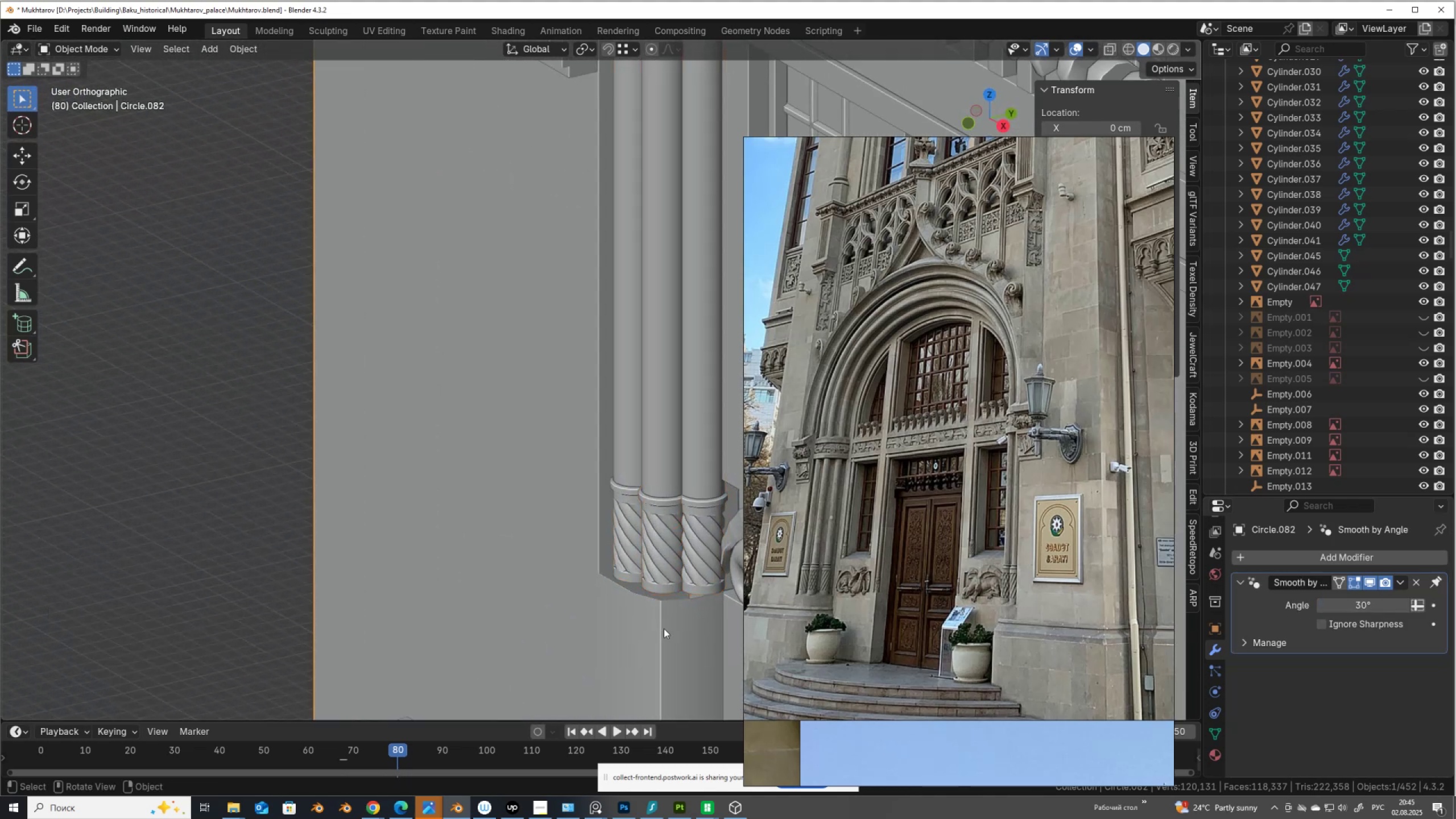 
hold_key(key=ShiftLeft, duration=0.43)
 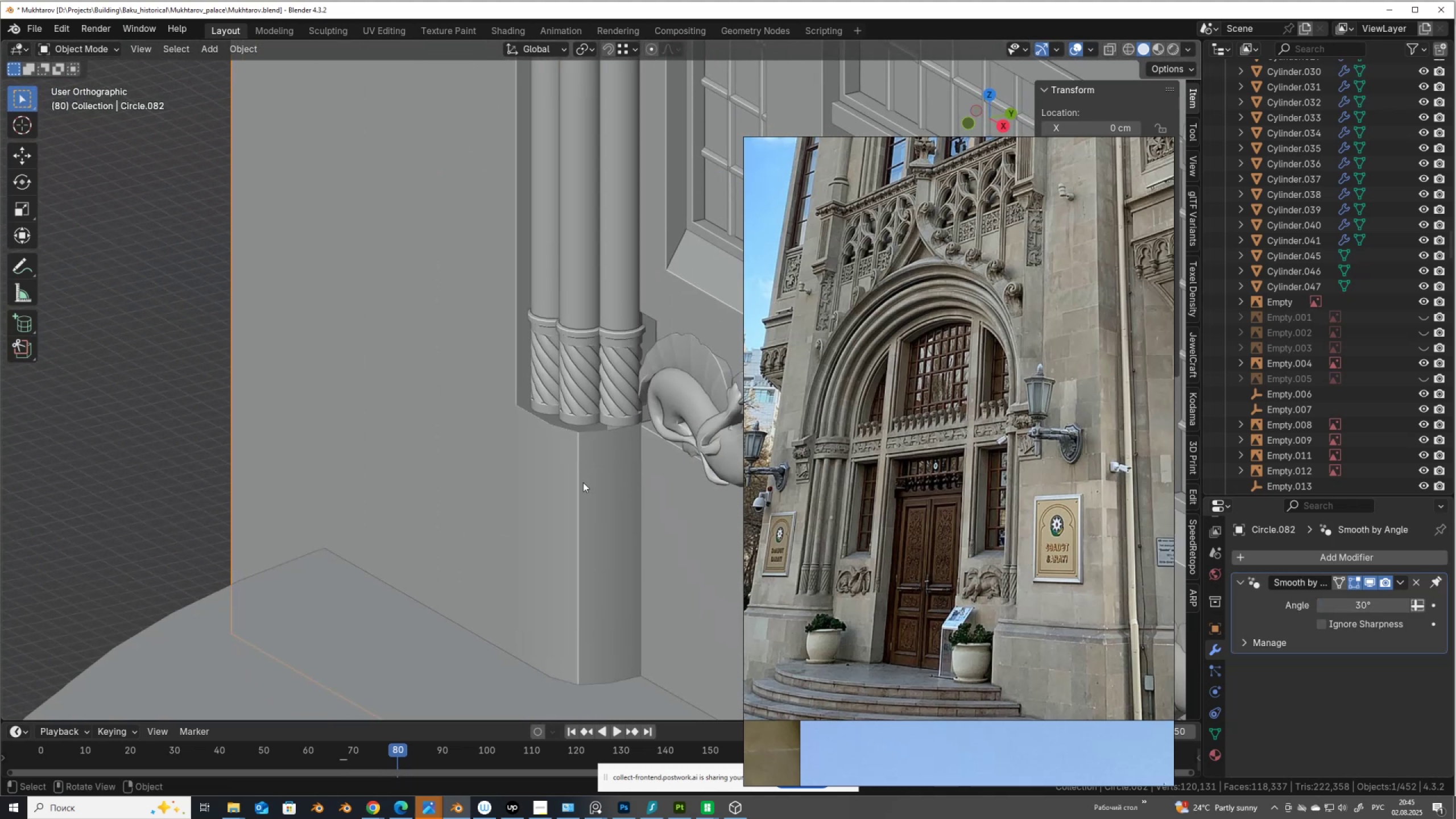 
left_click([583, 482])
 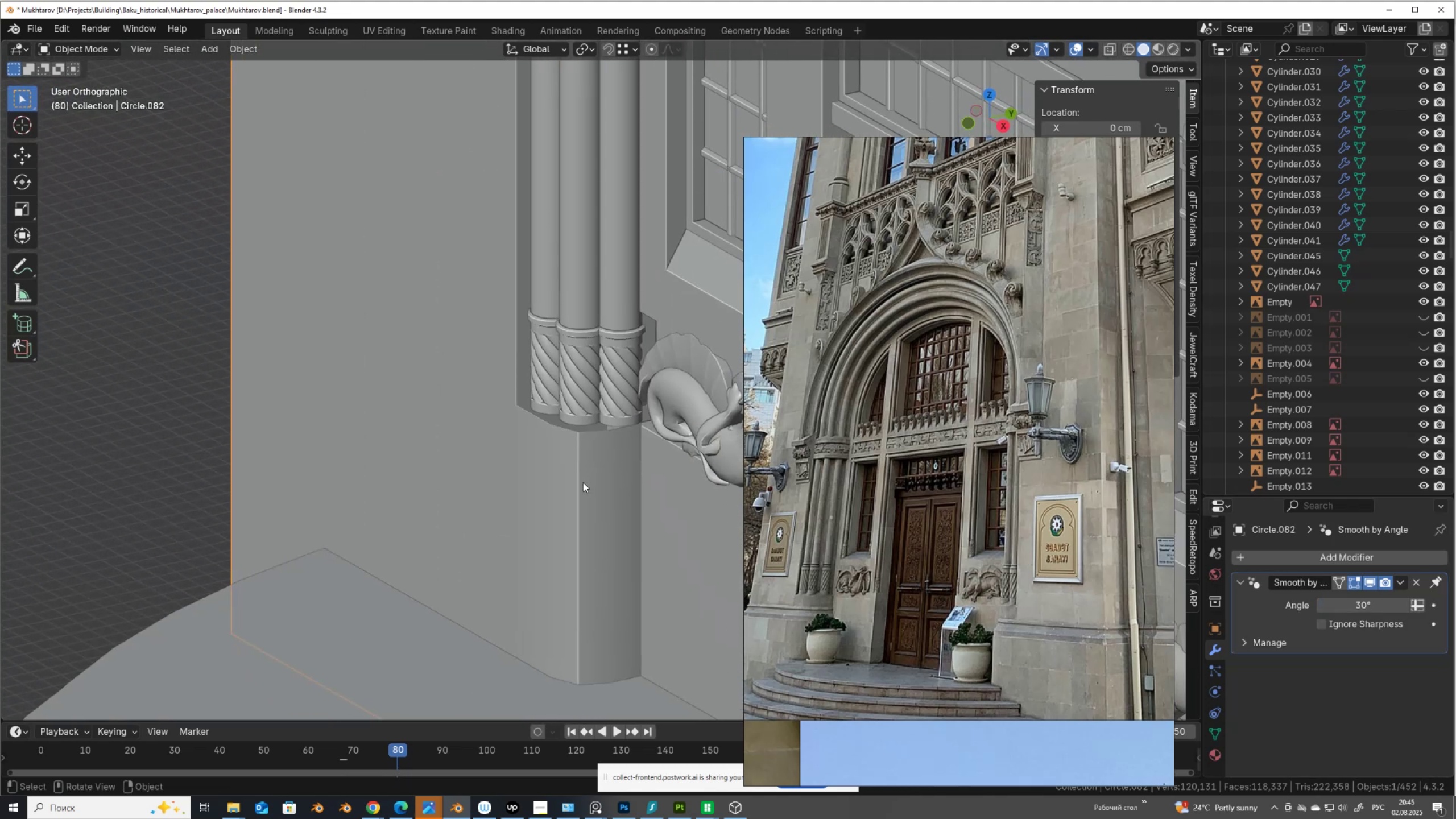 
key(Tab)
 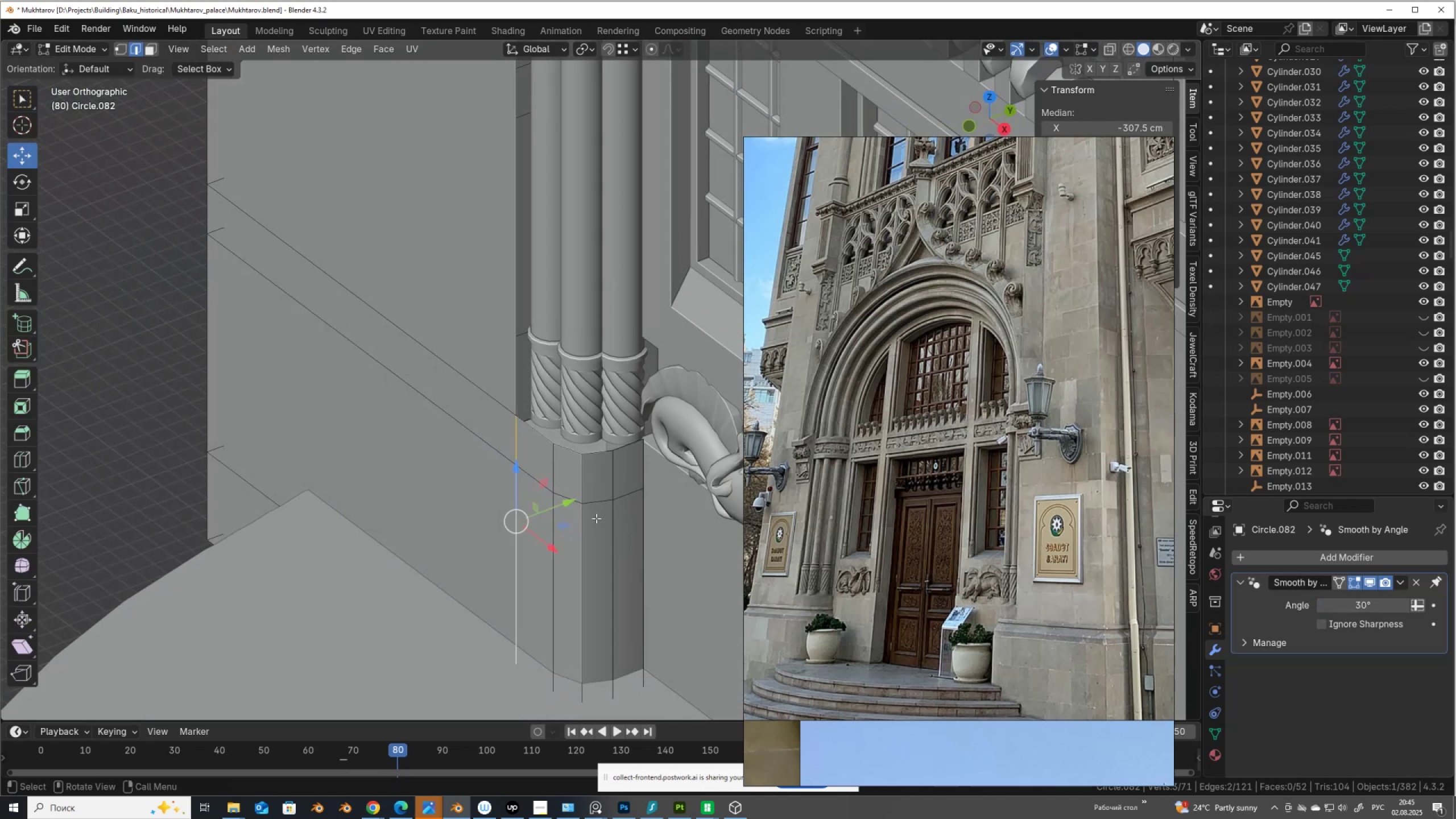 
key(Alt+AltLeft)
 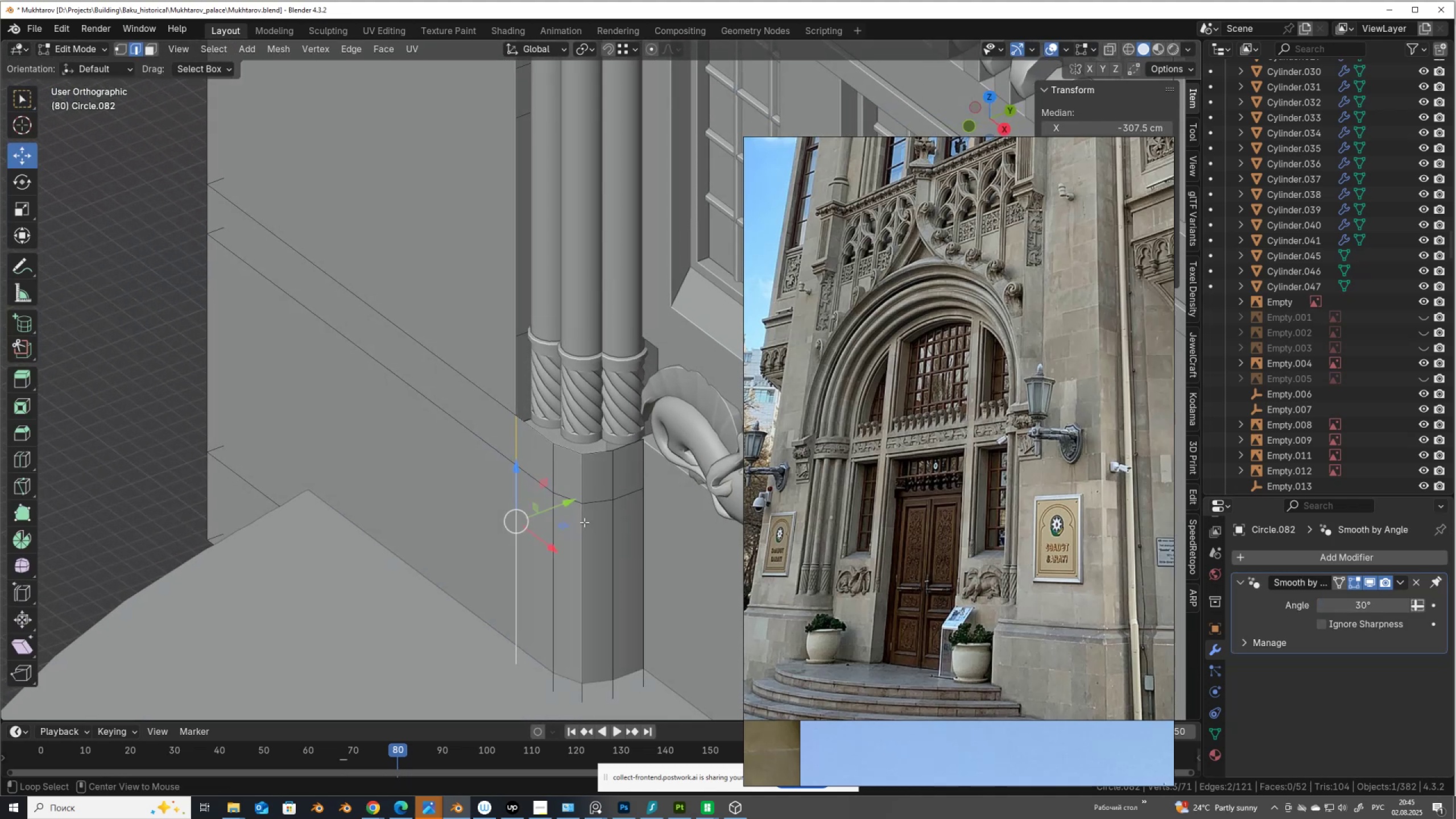 
left_click([584, 522])
 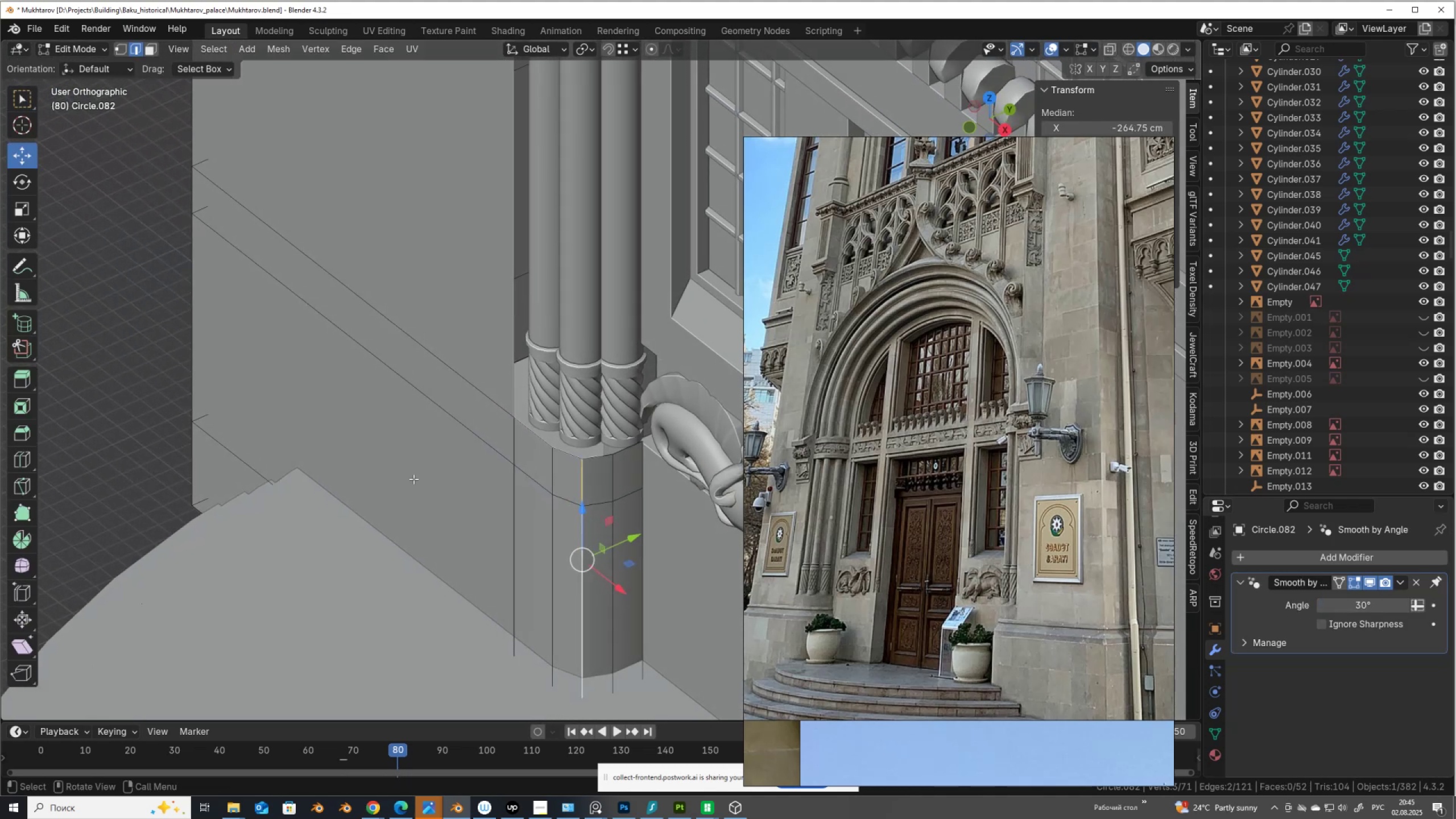 
right_click([348, 429])
 